 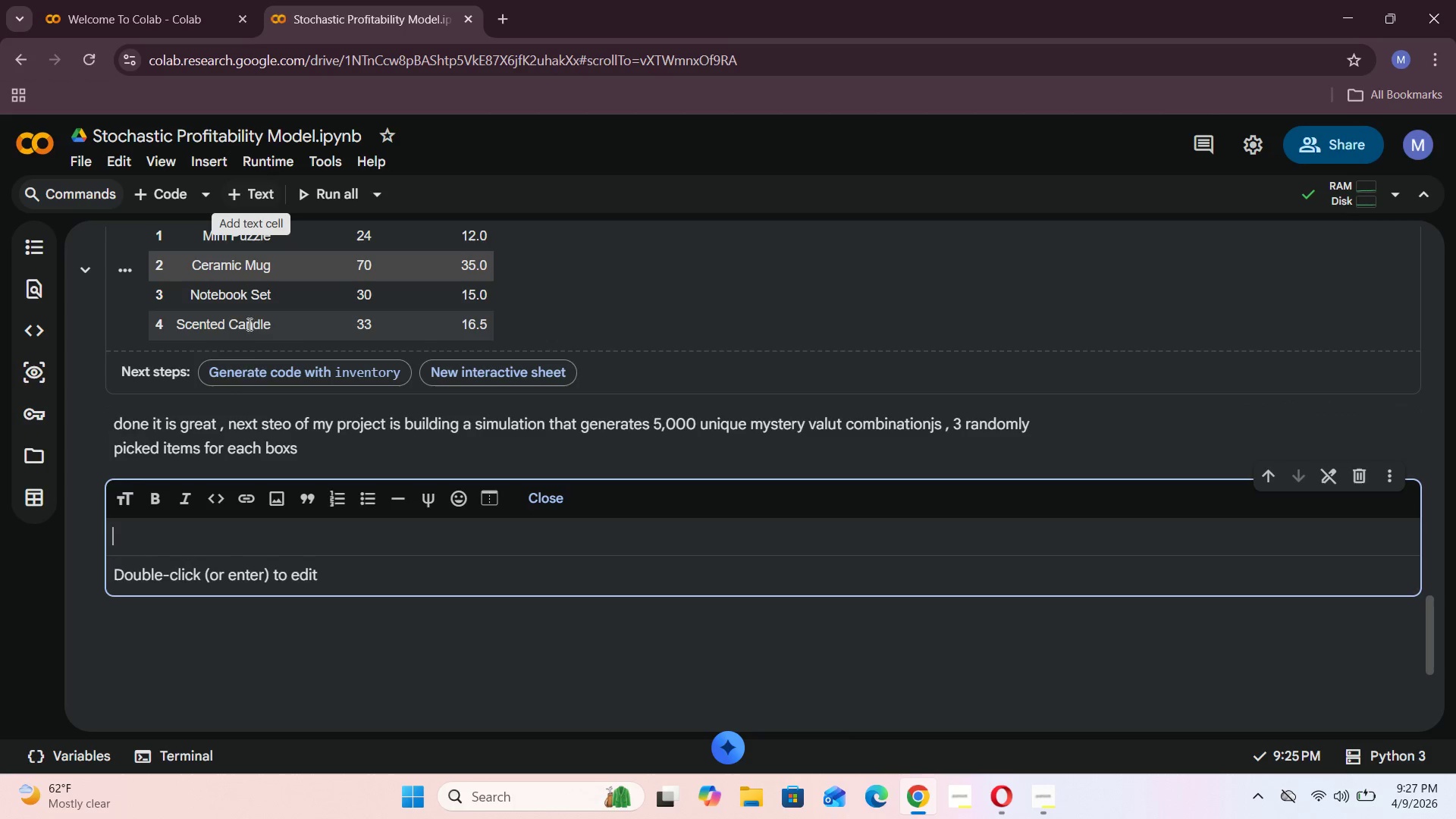 
mouse_move([536, 494])
 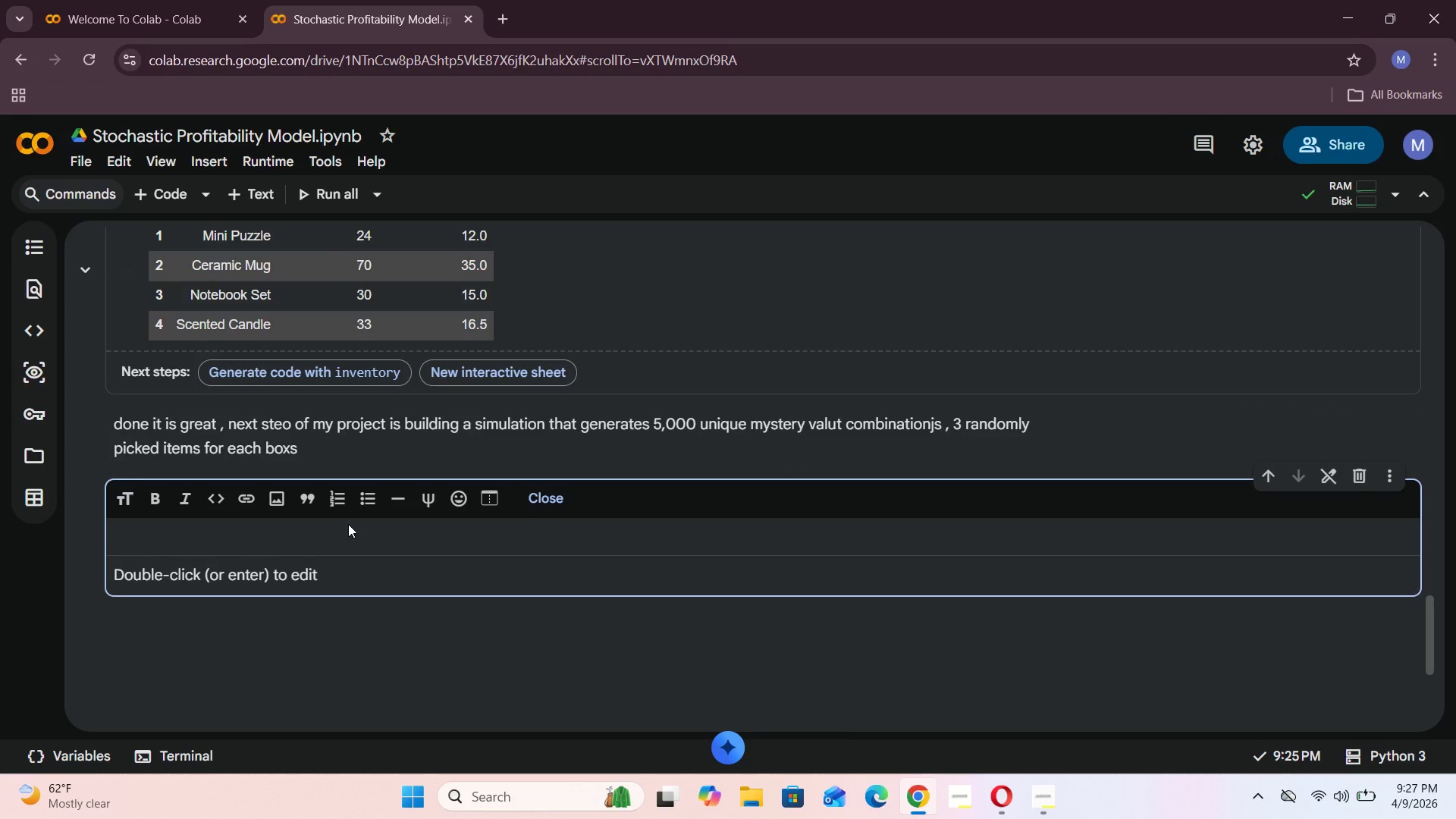 
left_click([177, 192])
 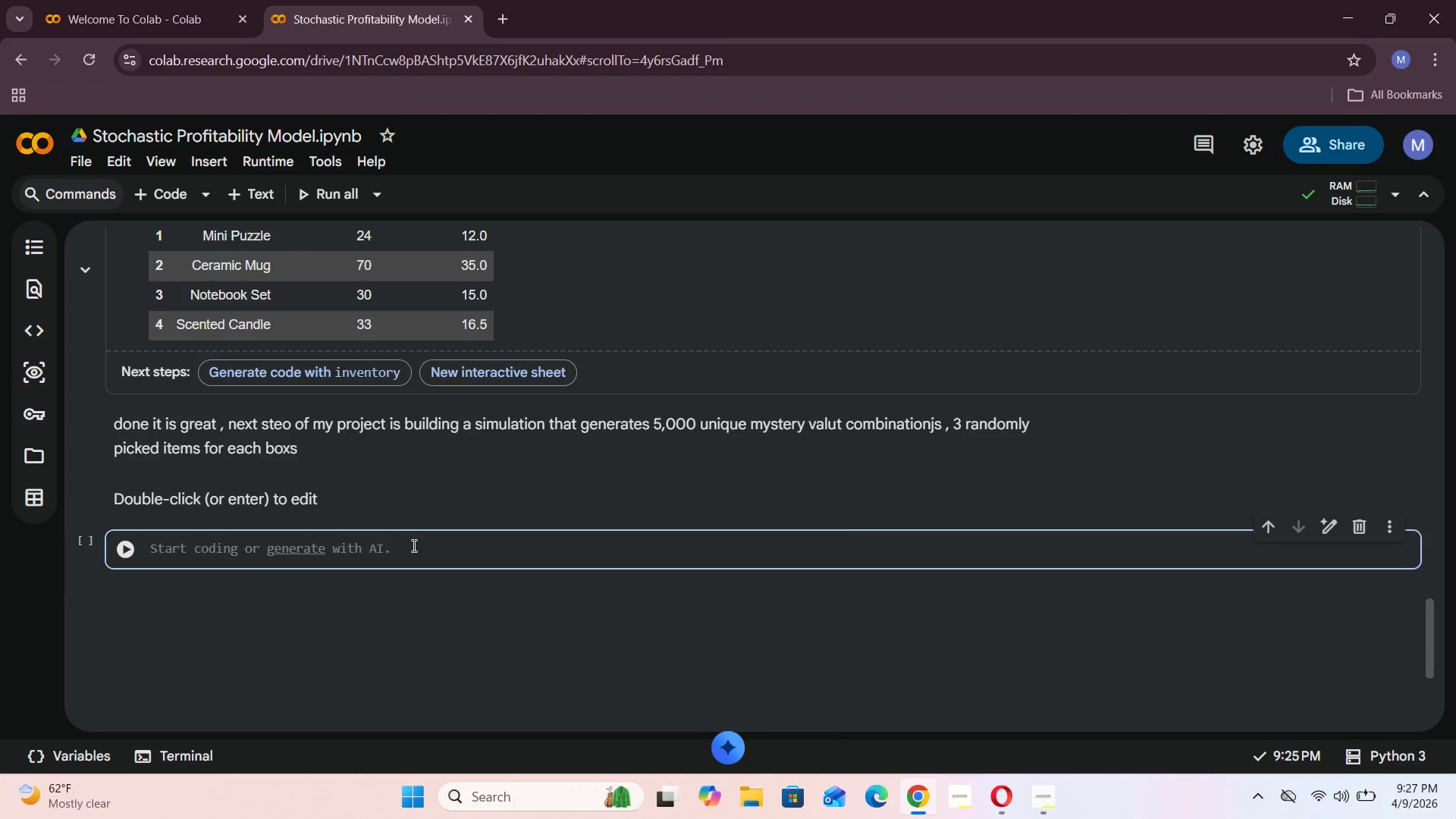 
mouse_move([441, 783])
 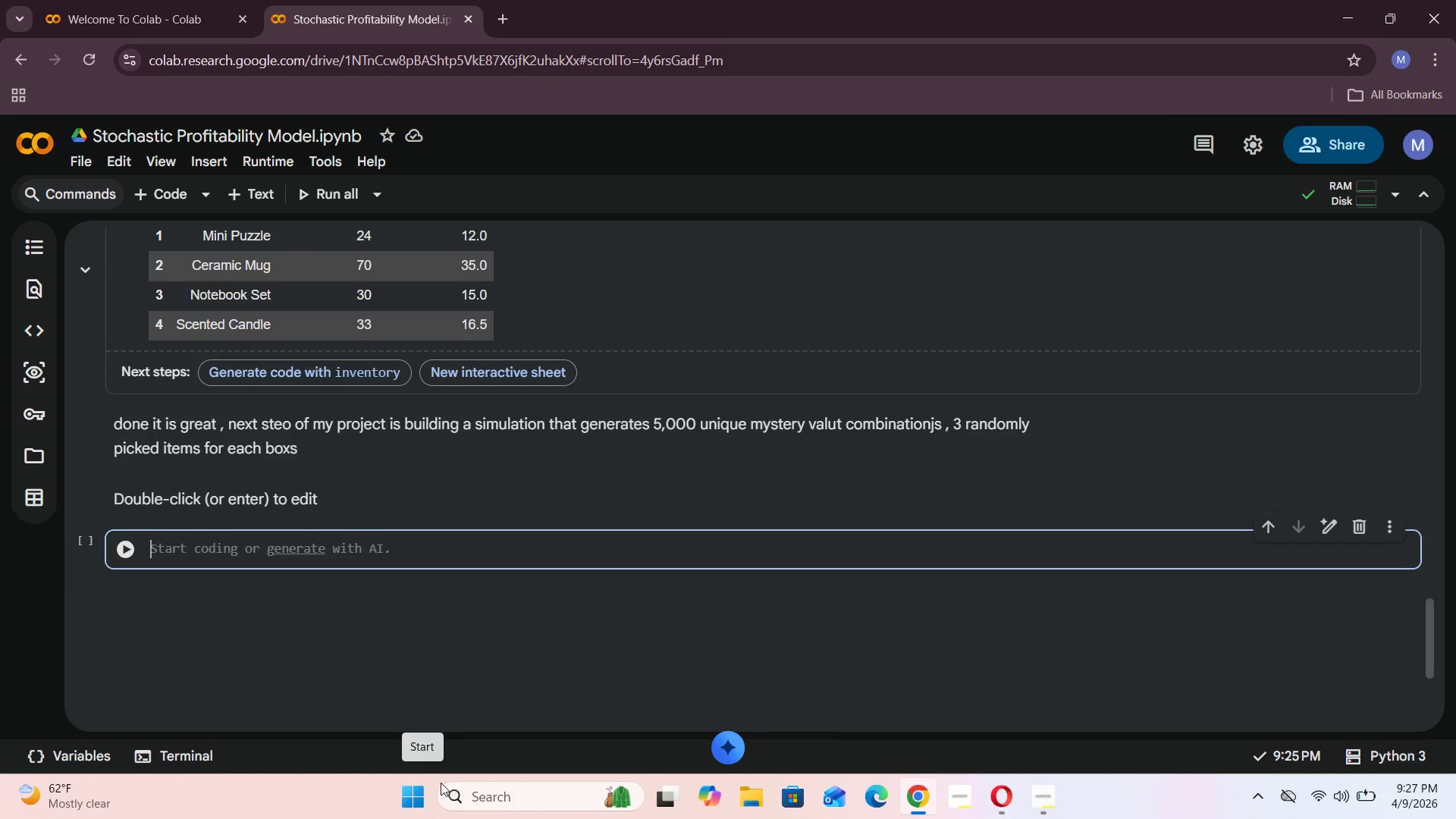 
wait(13.59)
 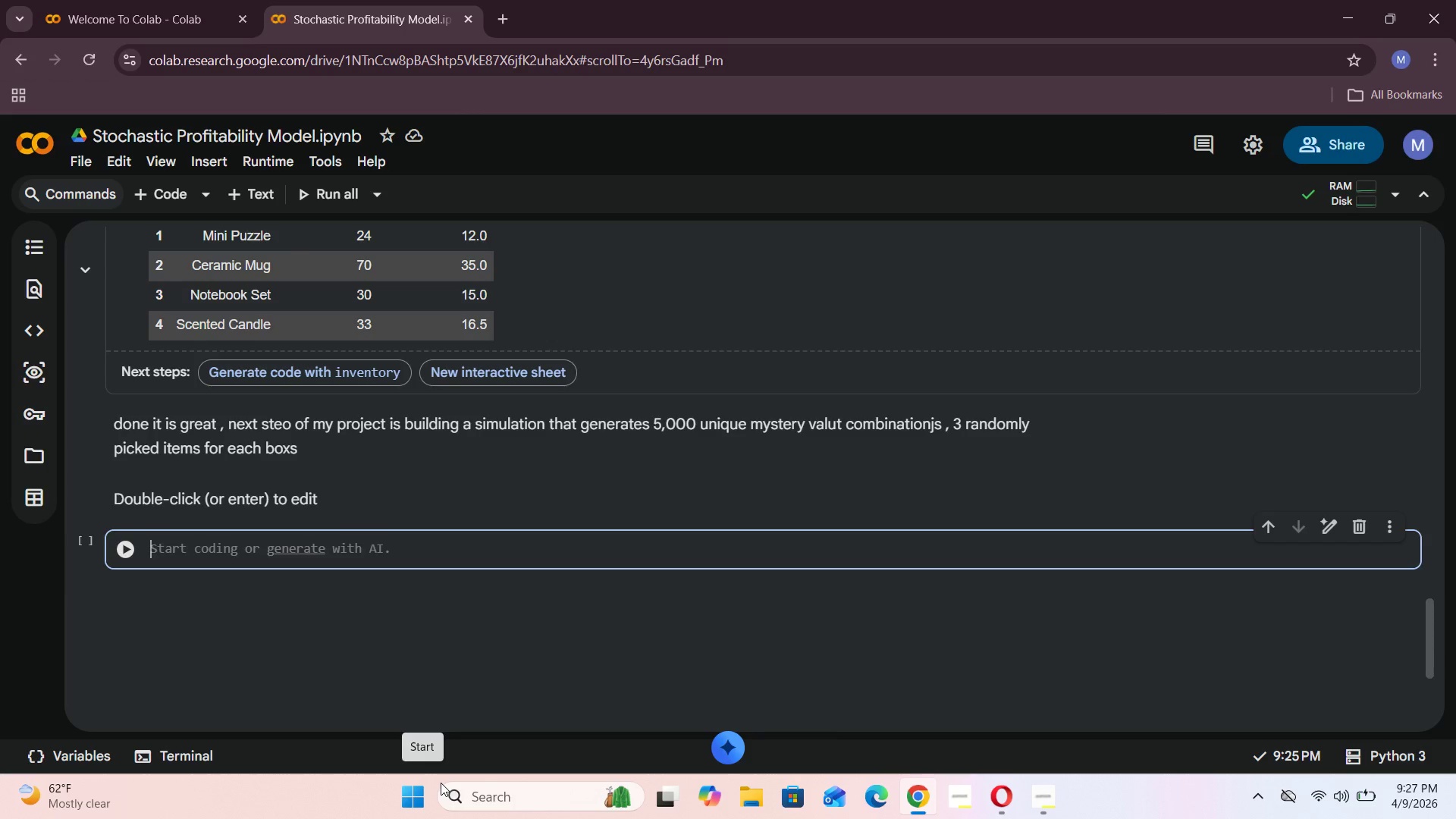 
double_click([386, 498])
 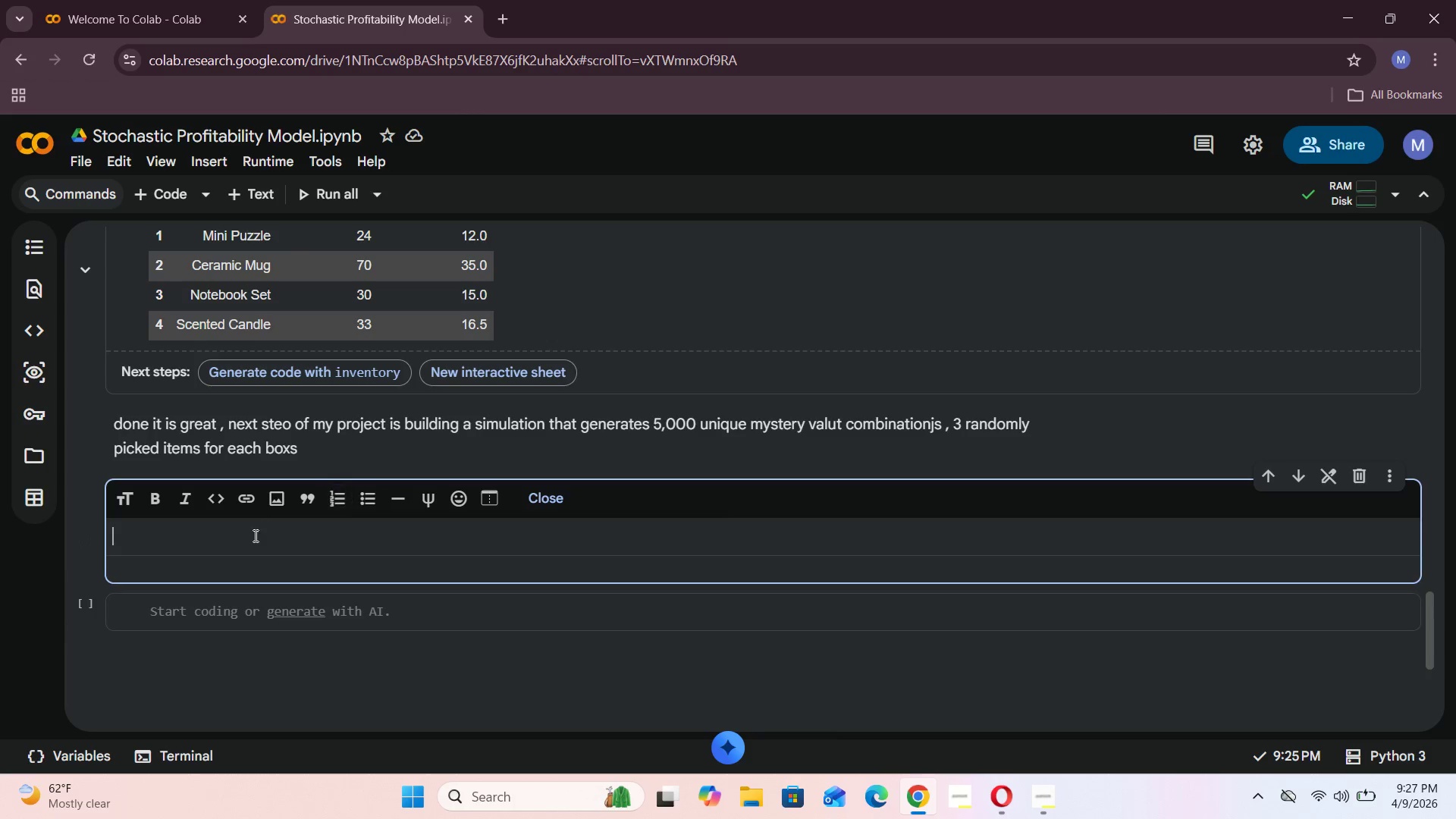 
left_click([247, 537])
 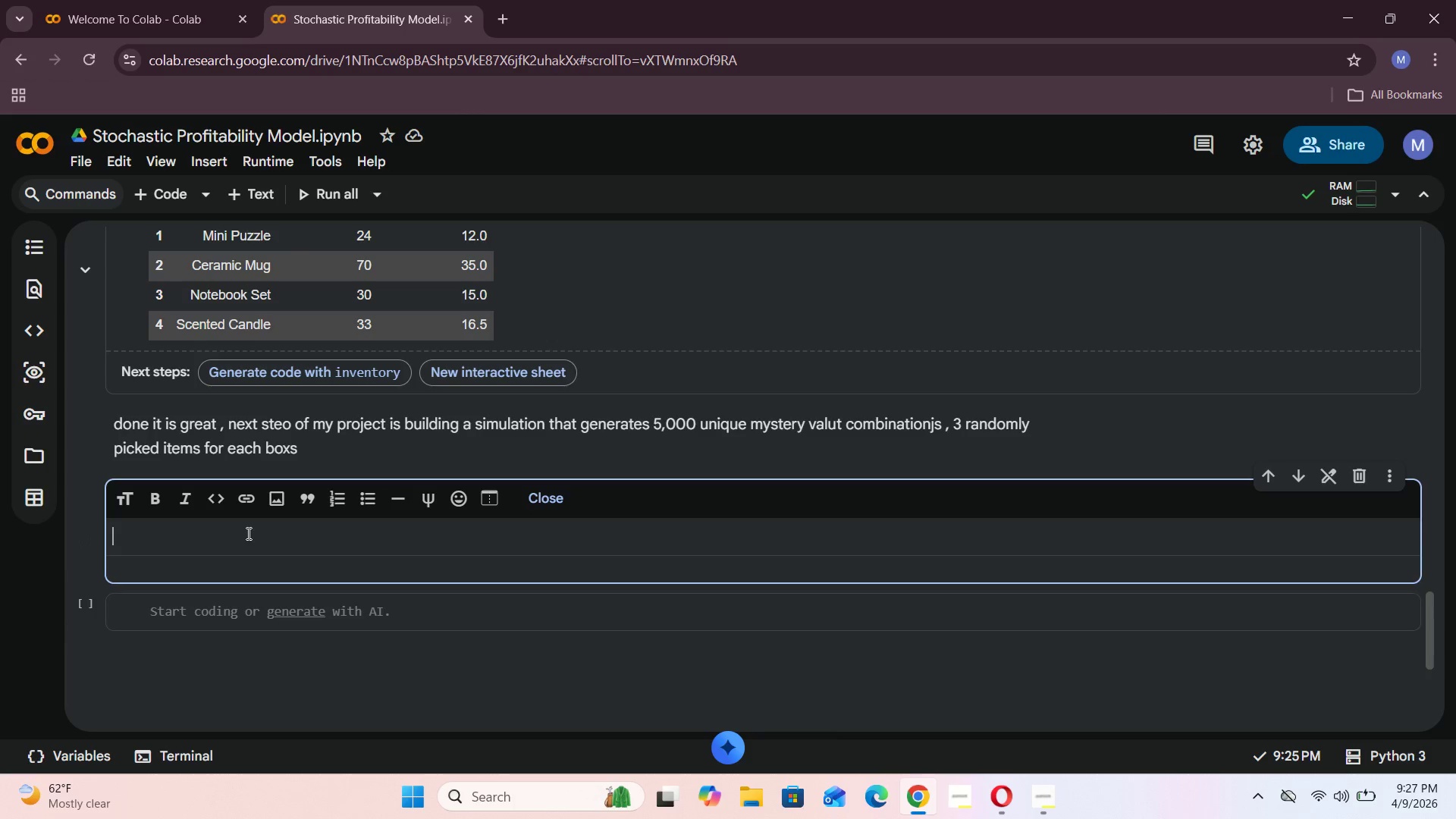 
type(let us use )
 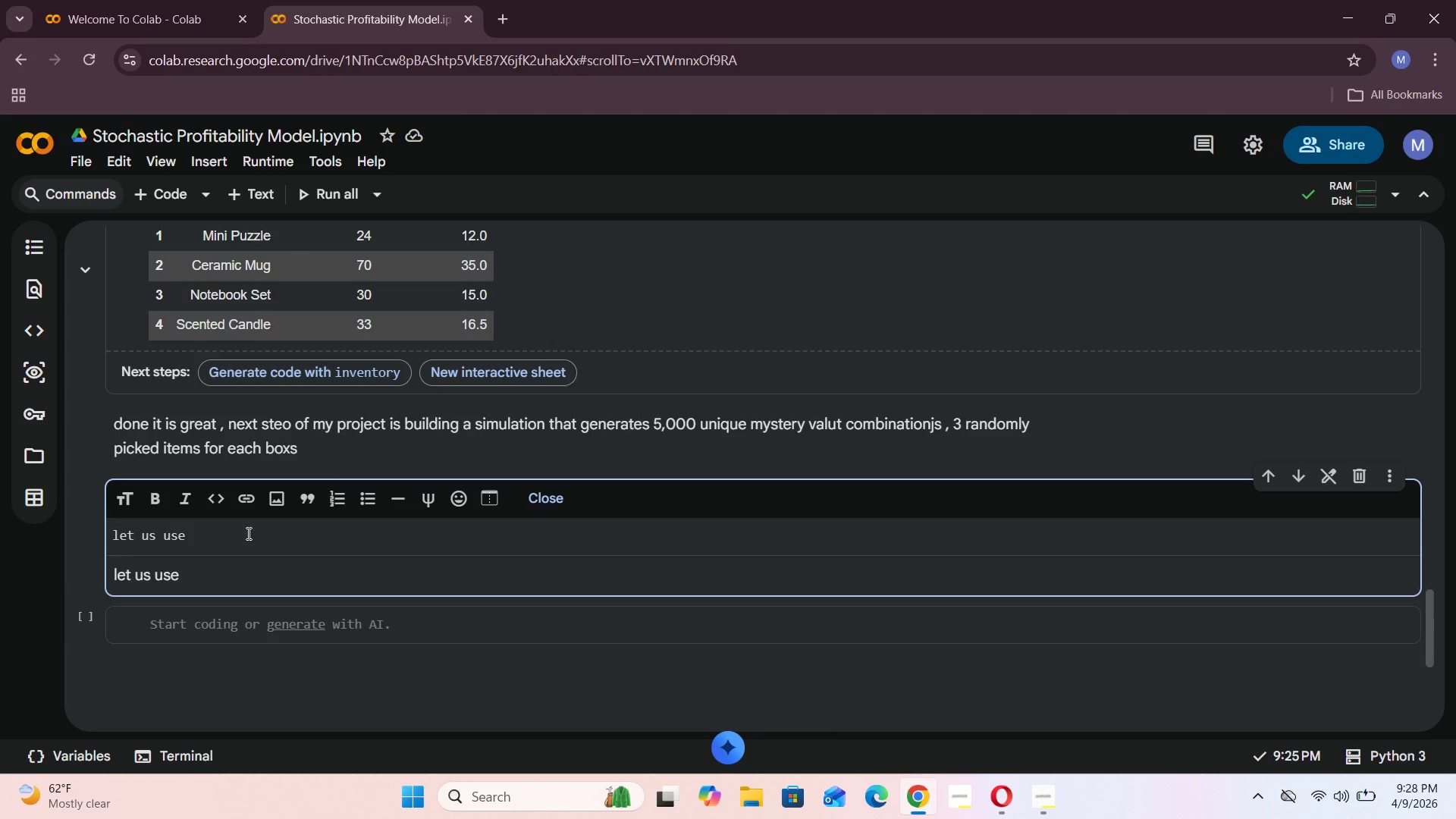 
wait(29.92)
 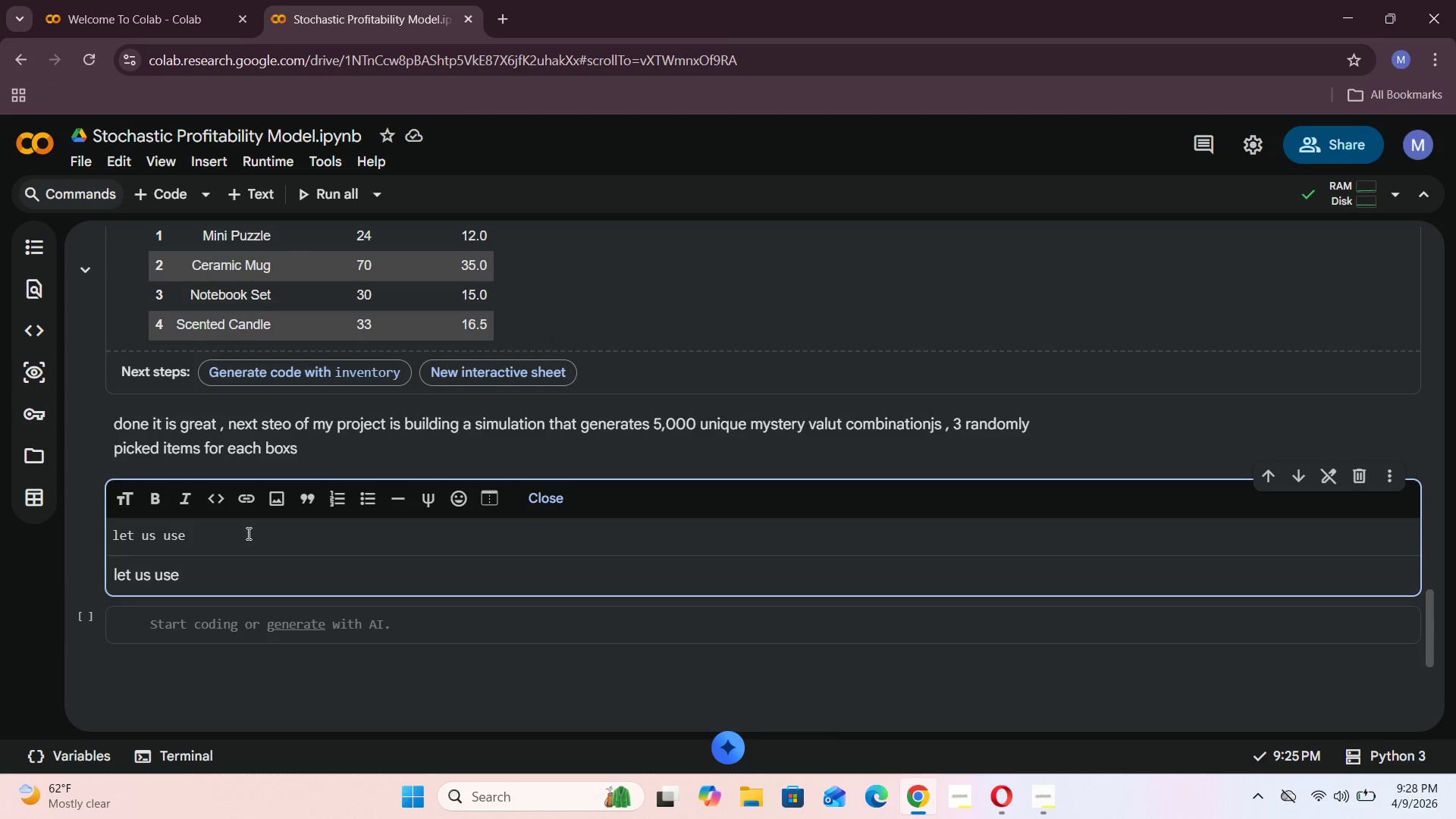 
type(a for lop)
key(Backspace)
type(op for tackilk)
key(Backspace)
key(Backspace)
type(ng thsi since we have to do combinato)
key(Backspace)
type(in)
key(Backspace)
type(ons 5000 times)
 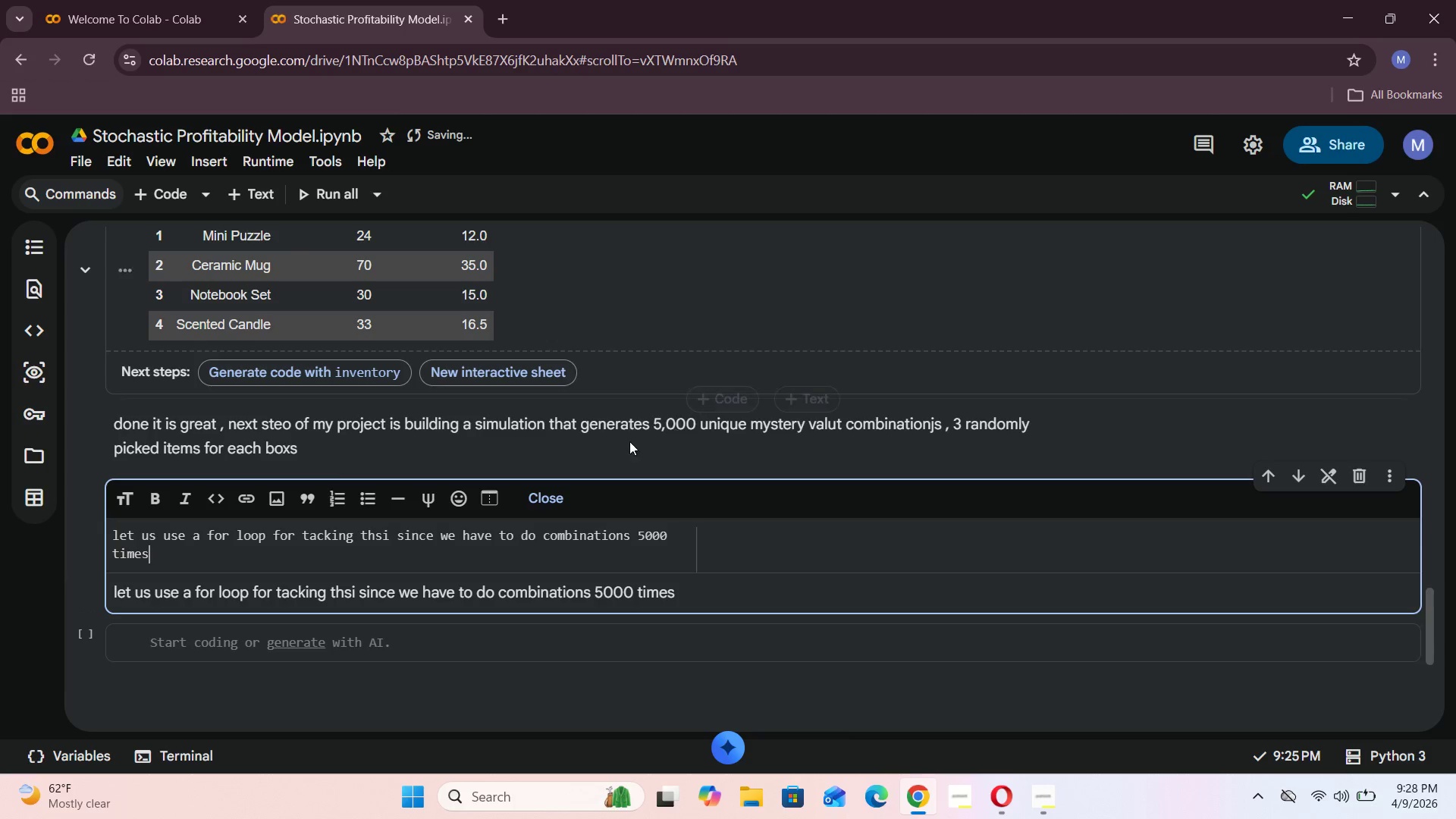 
left_click([548, 493])
 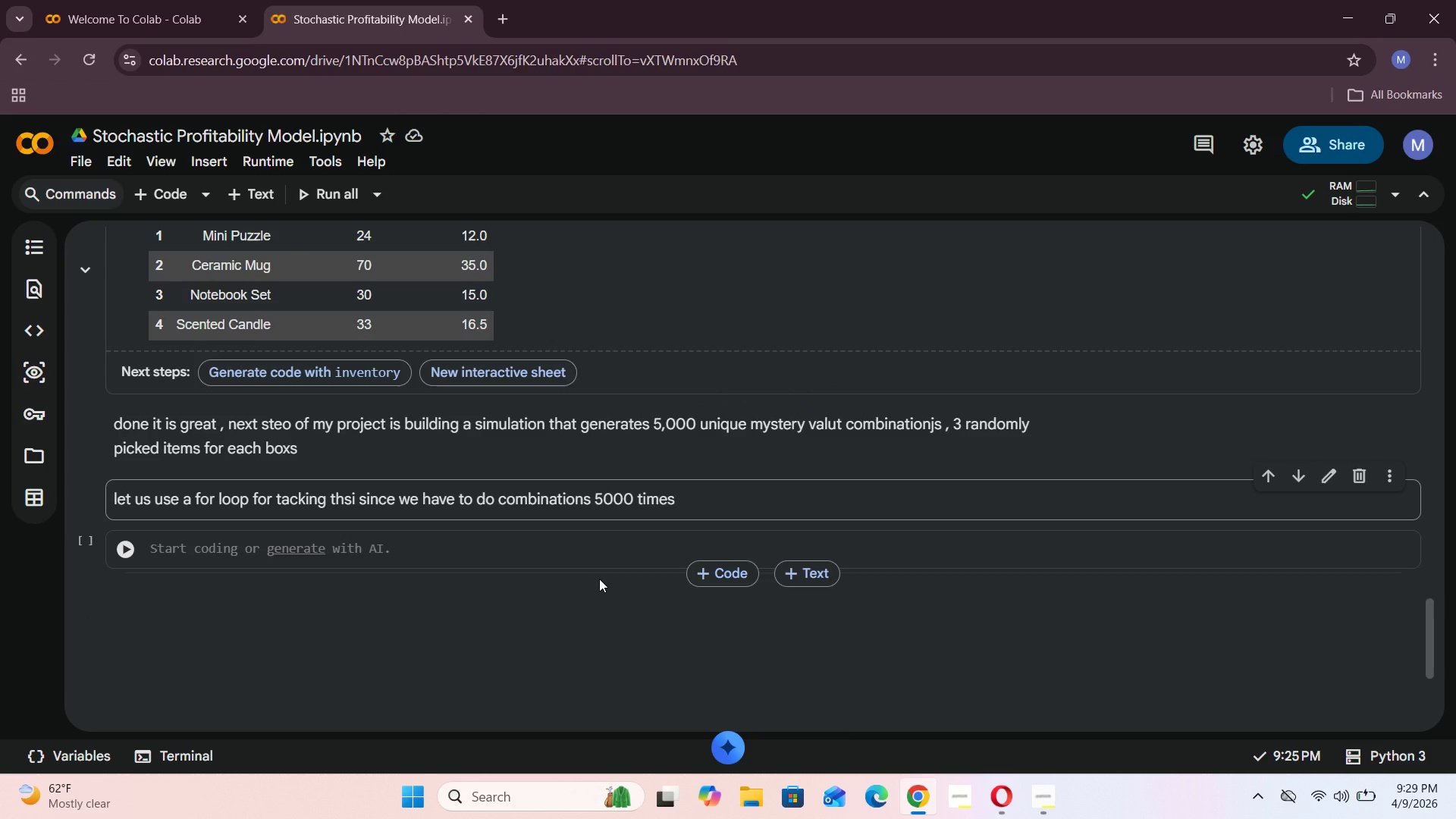 
wait(5.92)
 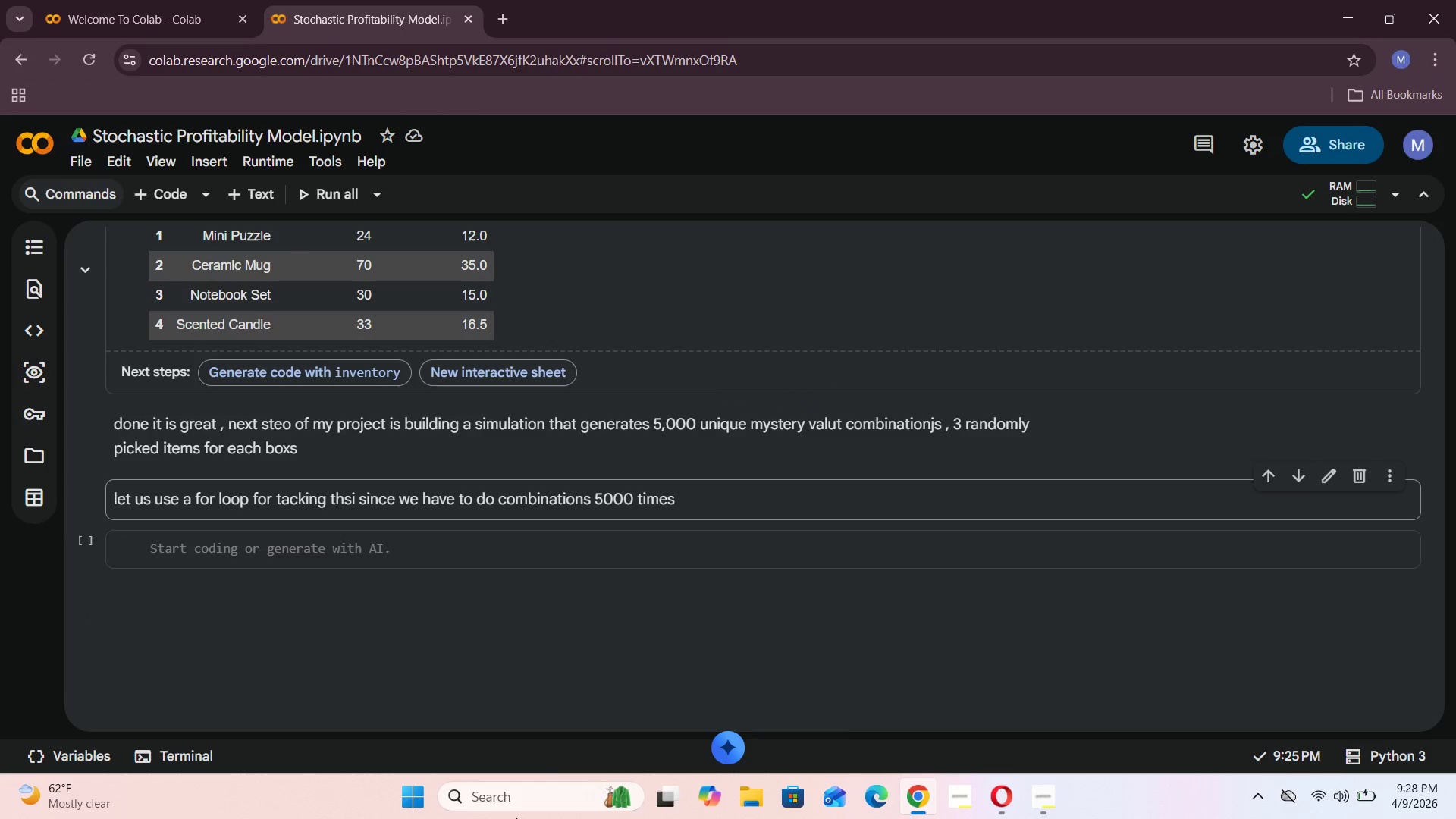 
left_click([167, 555])
 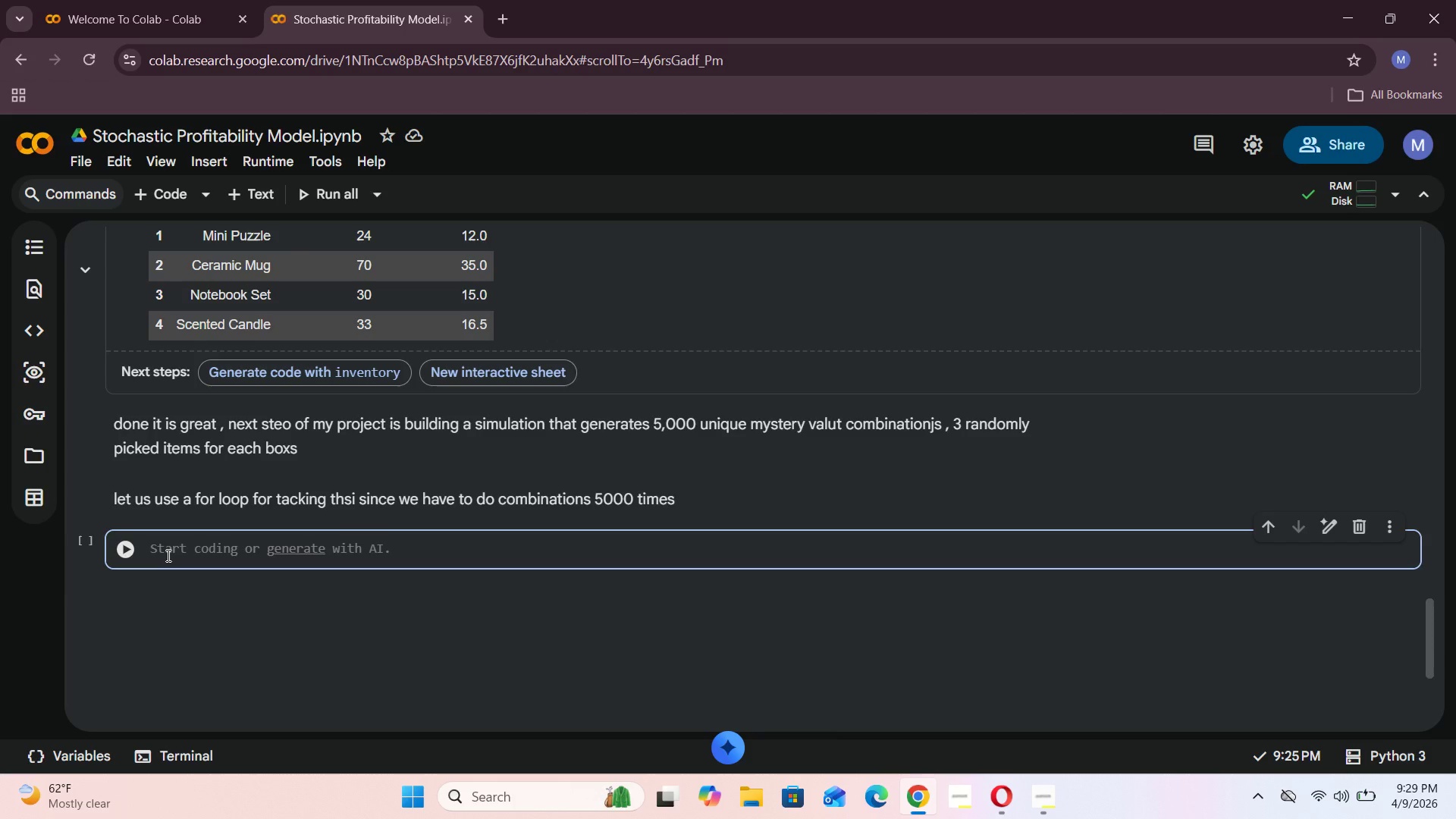 
type(for i in range(5000)
 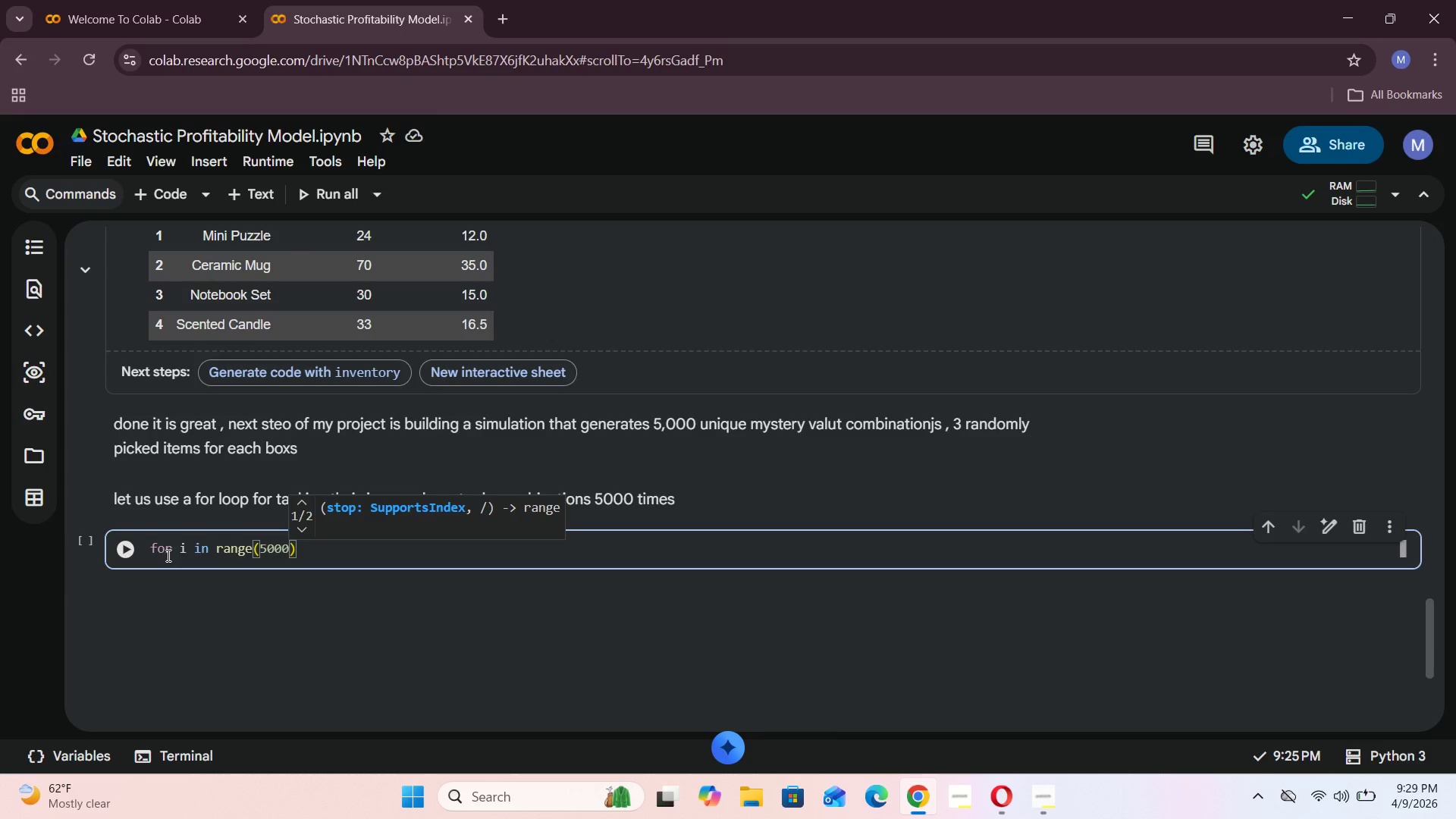 
key(ArrowRight)
 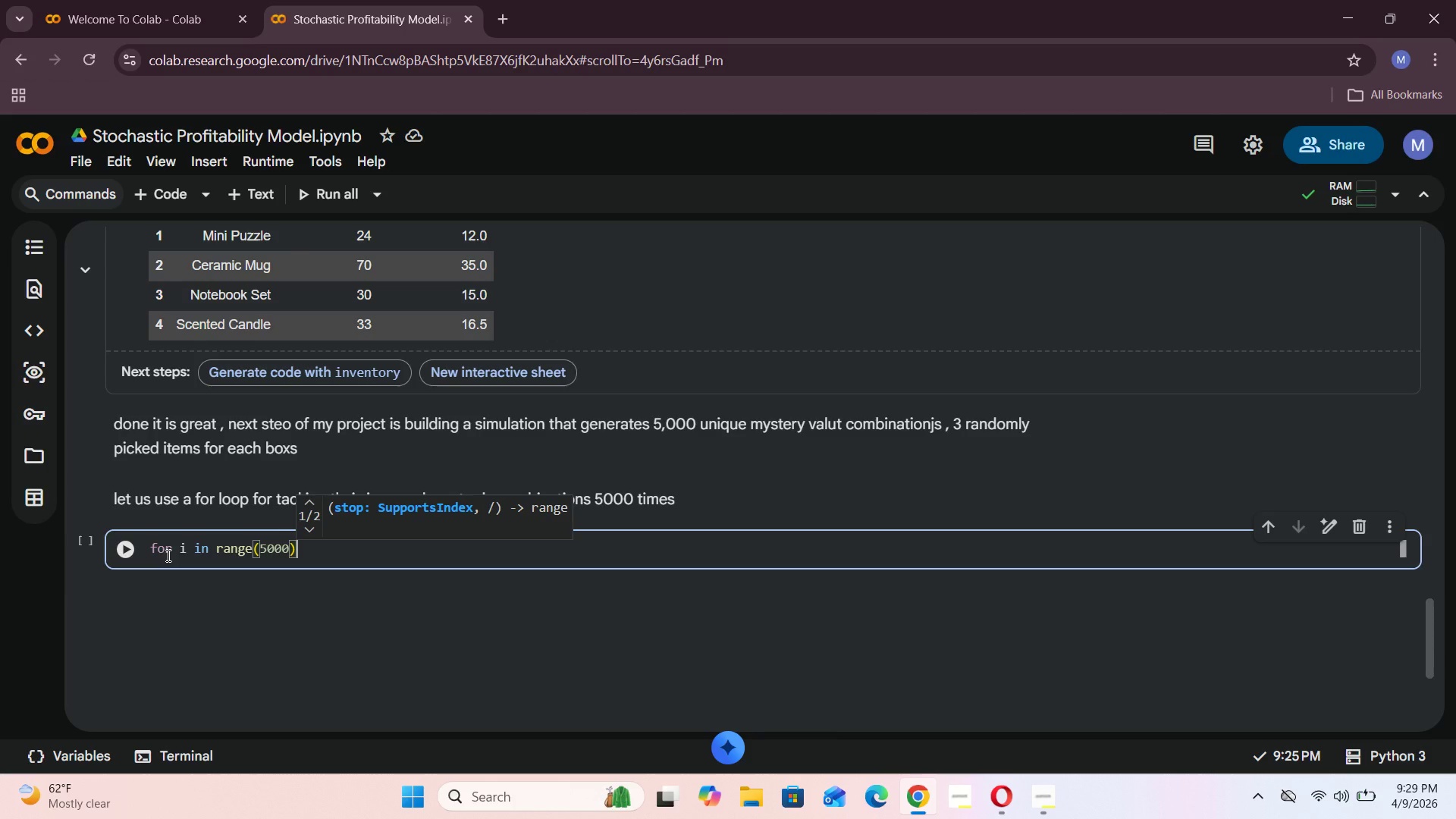 
key(Shift+ShiftRight)
 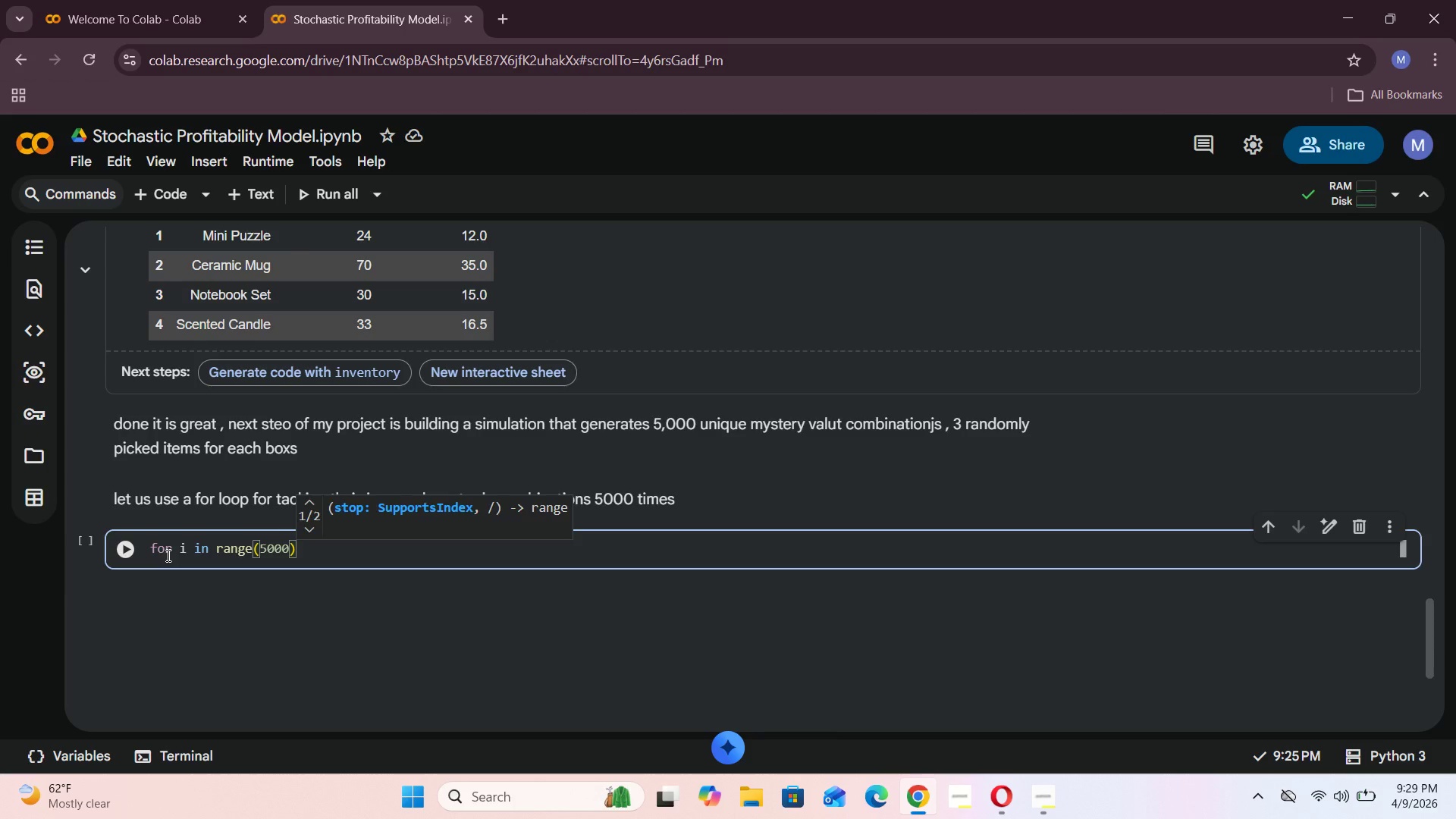 
key(Shift+Semicolon)
 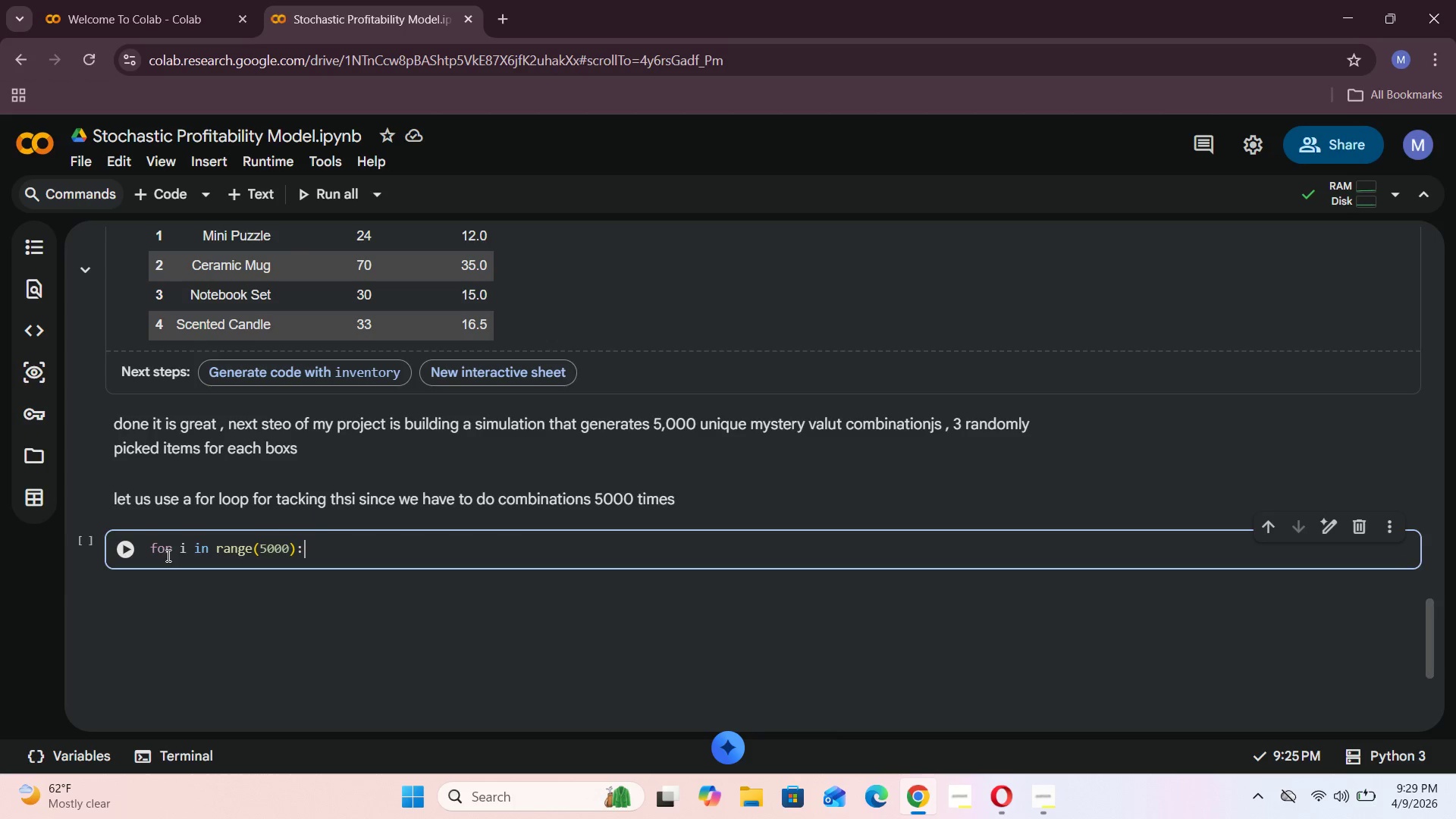 
key(Enter)
 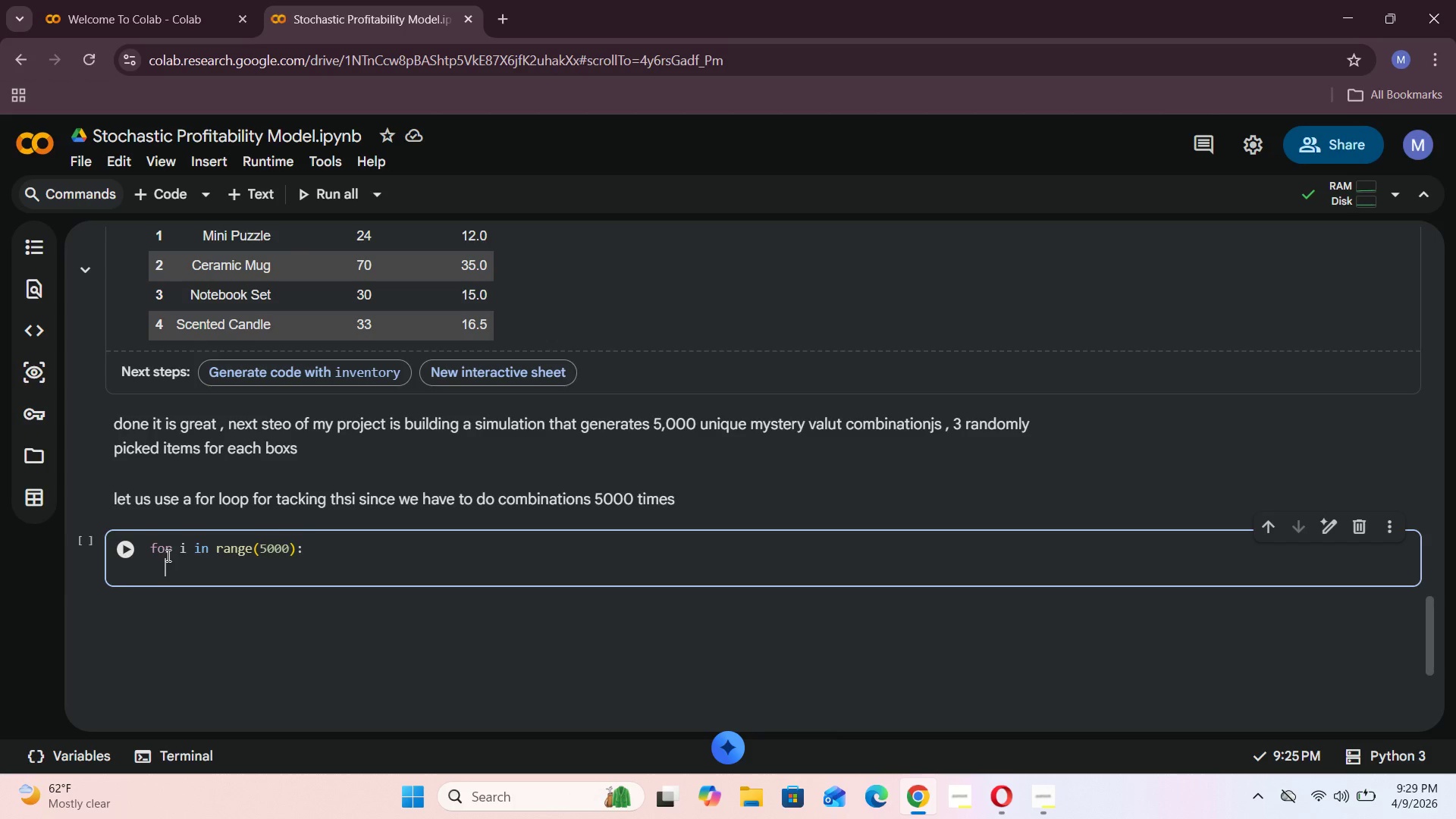 
wait(9.38)
 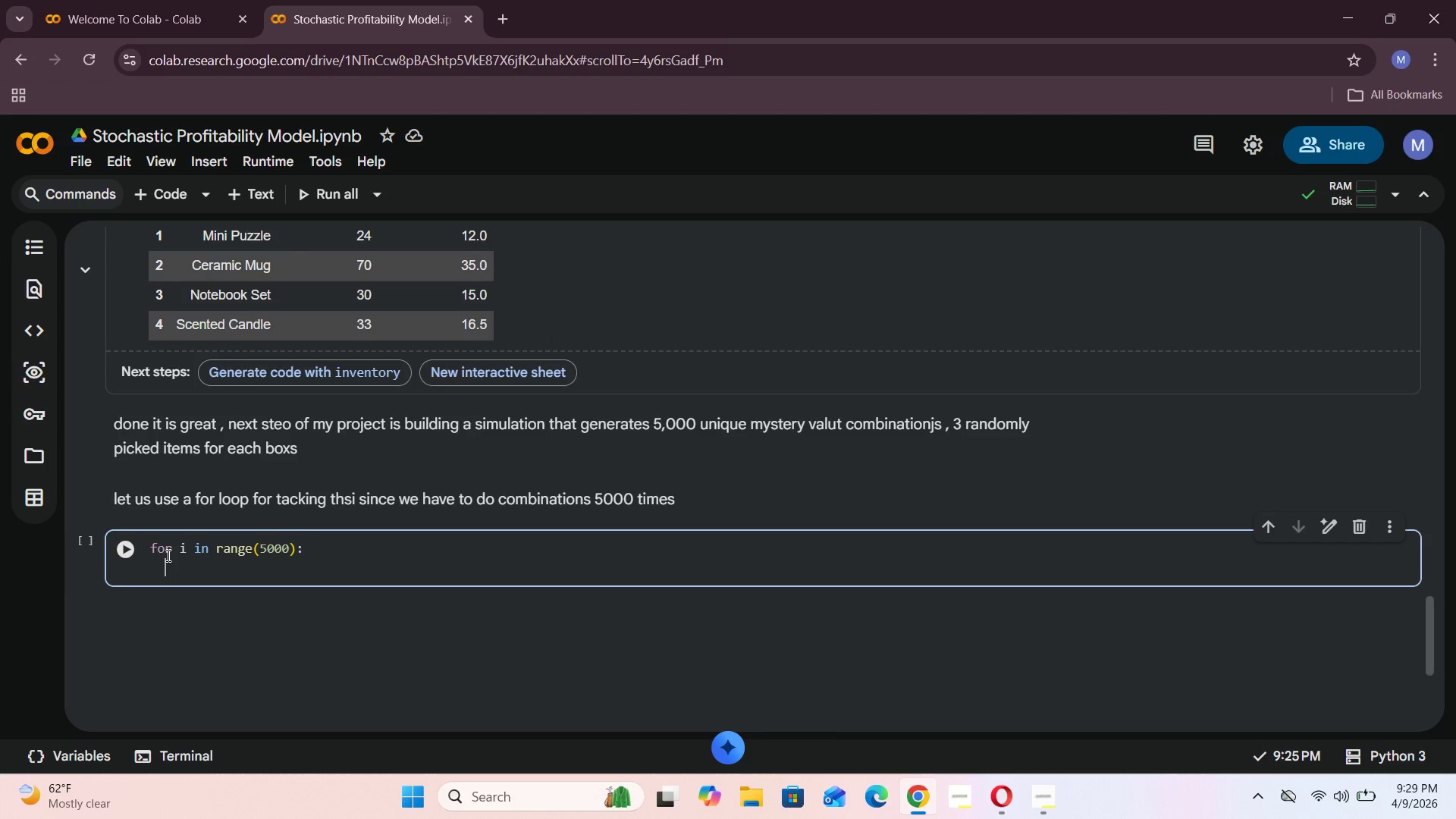 
type(sampled_items = inventory.sample(3)
 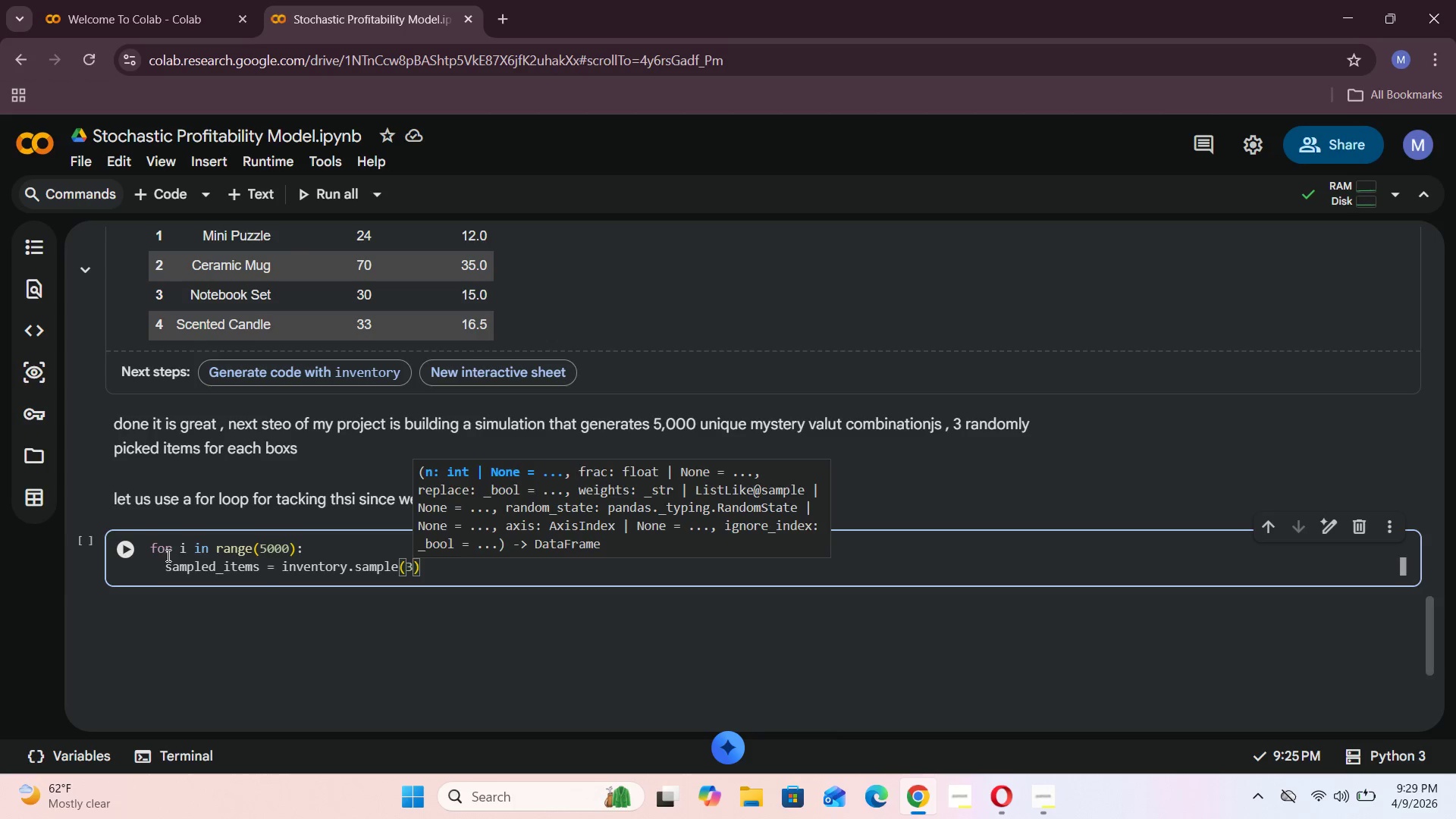 
wait(6.42)
 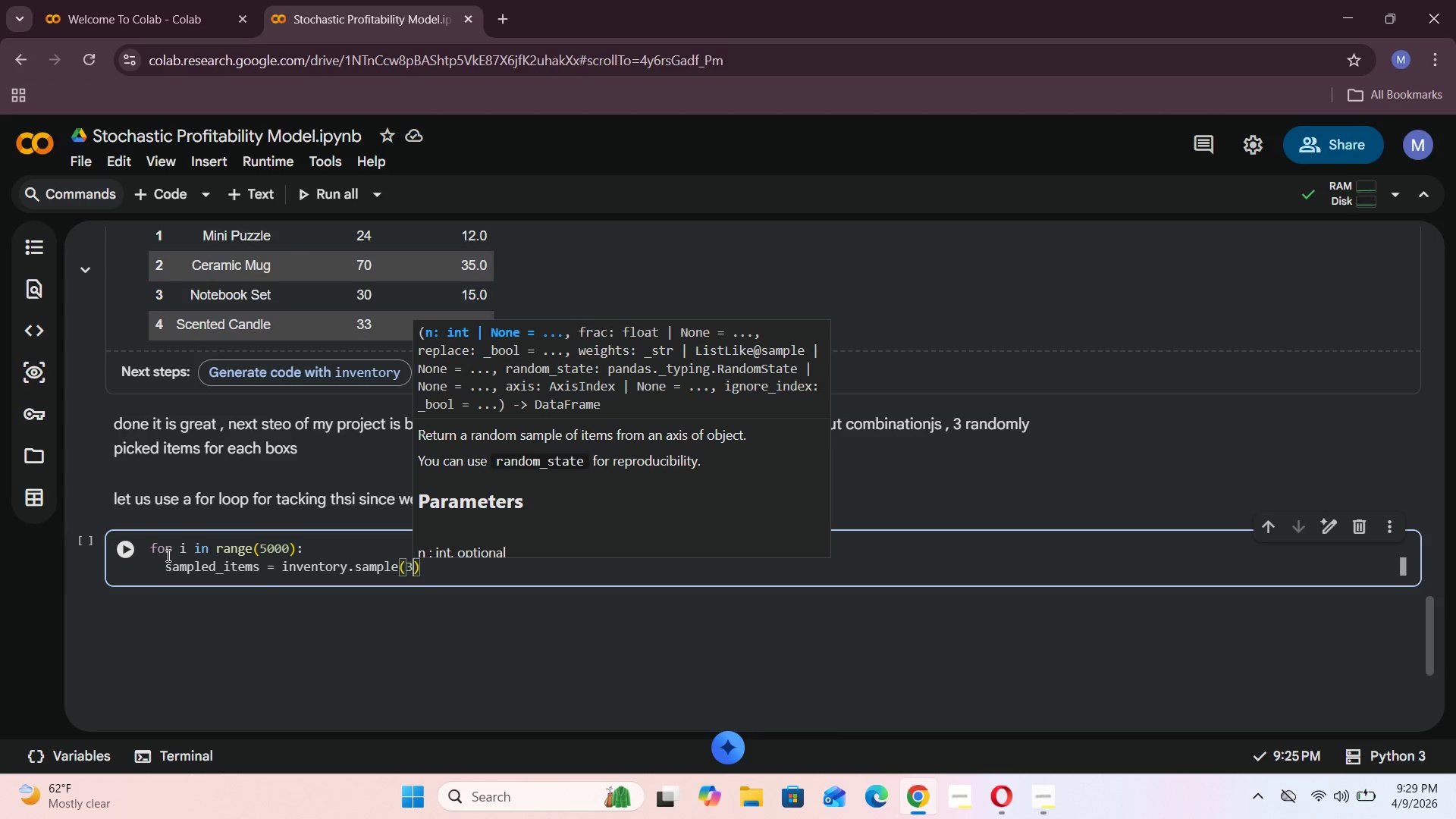 
key(ArrowRight)
 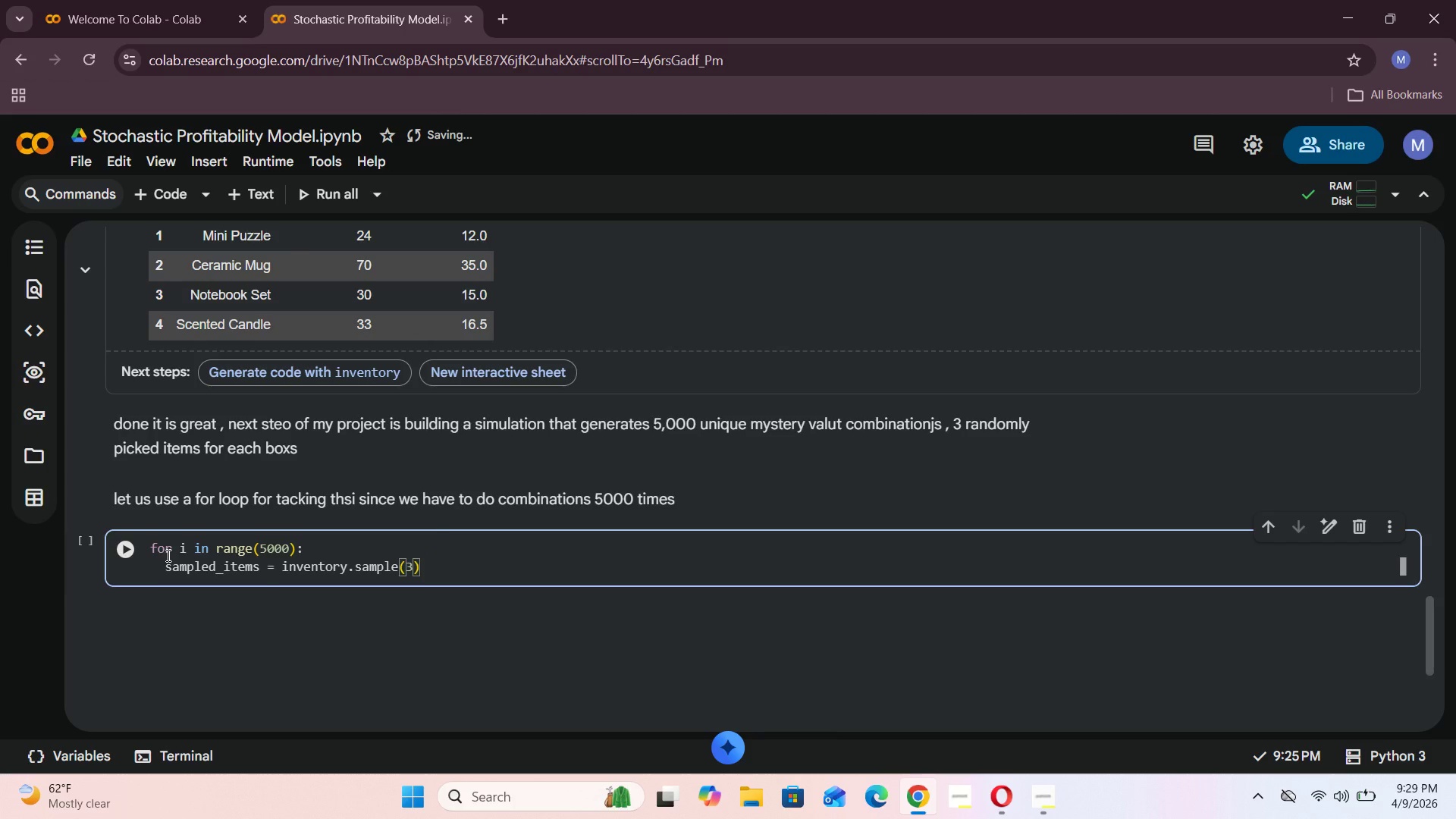 
key(Enter)
 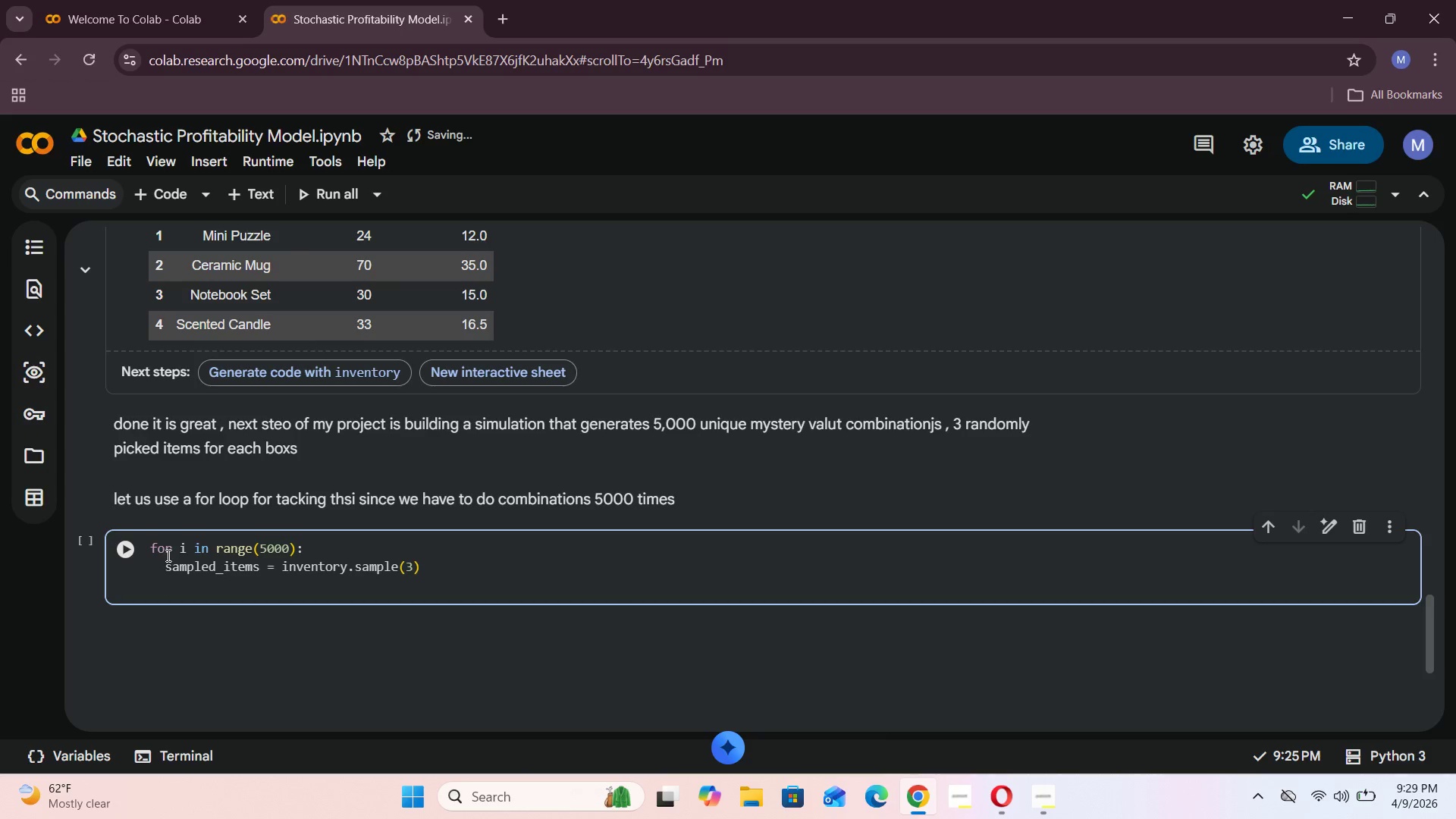 
key(Enter)
 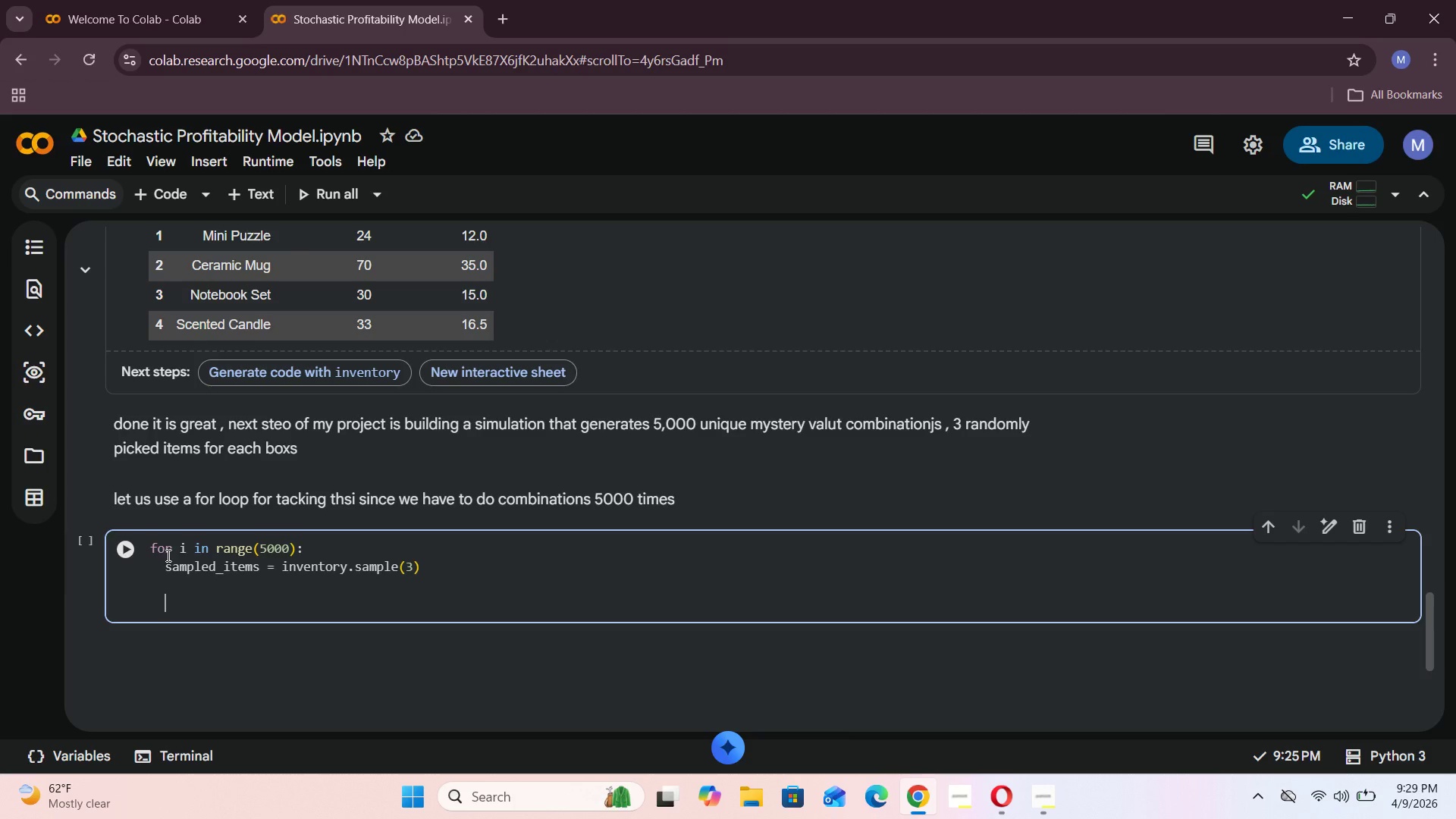 
type(item_1)
 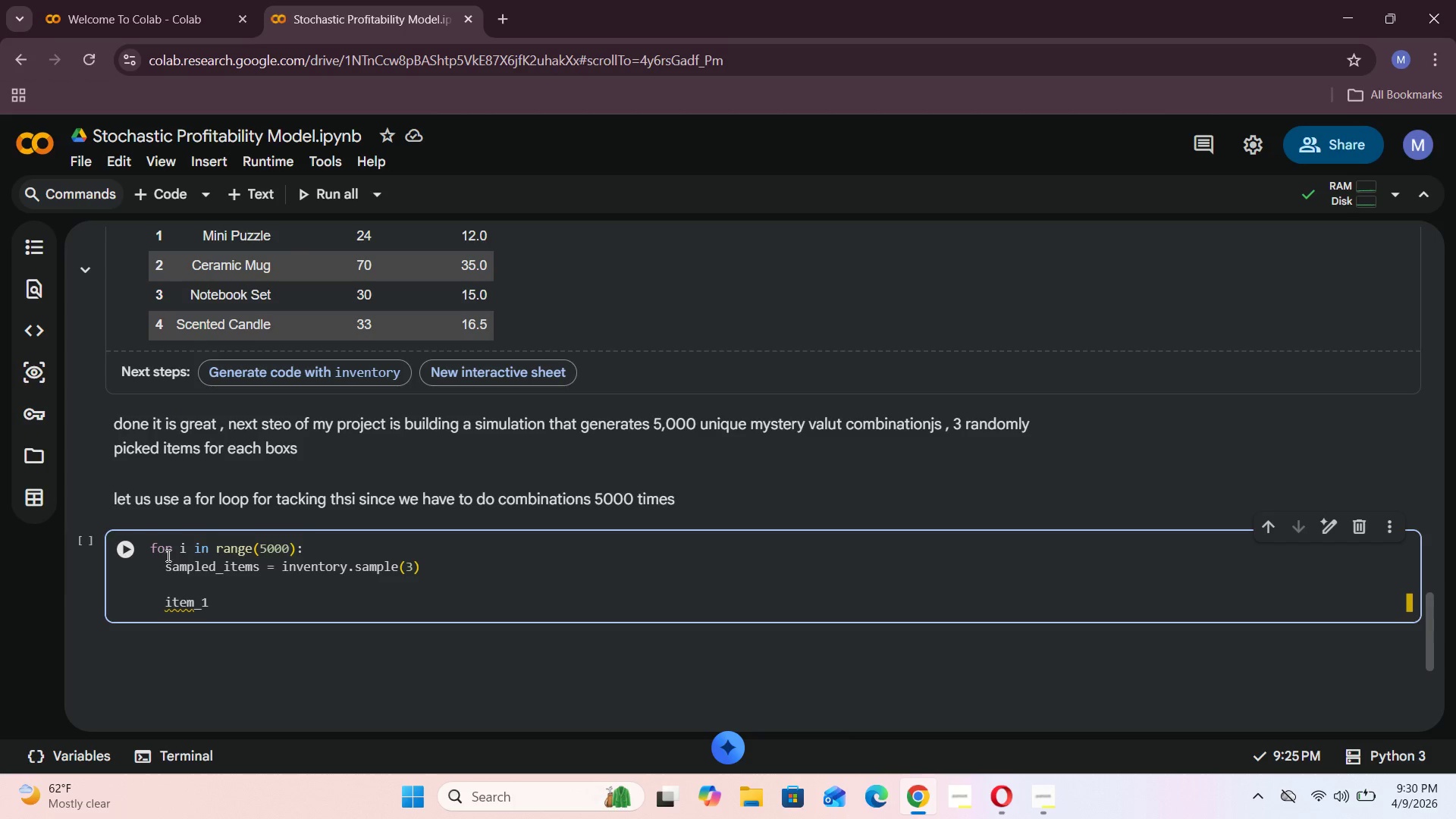 
wait(6.8)
 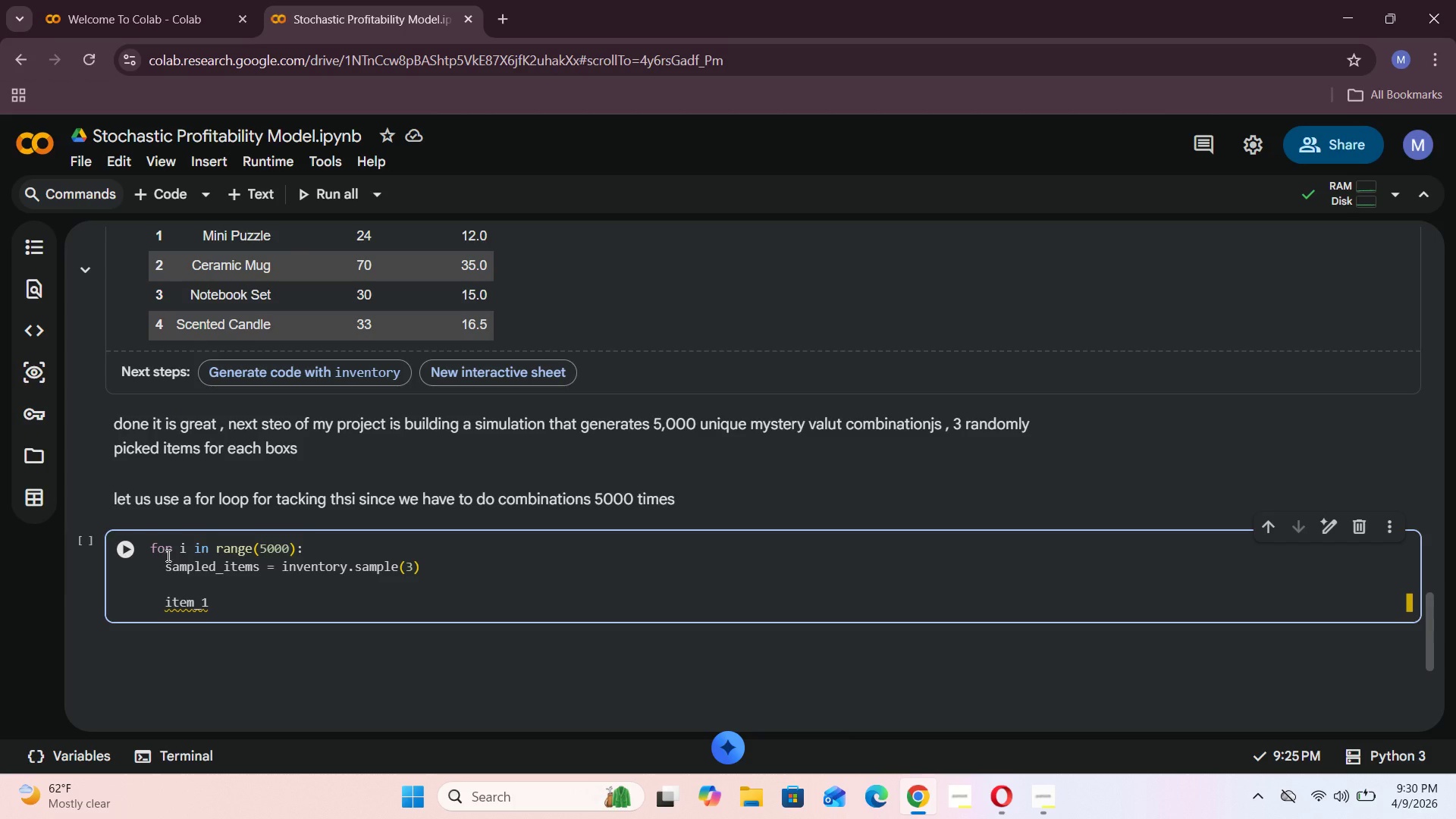 
type( - )
key(Backspace)
key(Backspace)
key(Backspace)
type( = sampled_u)
key(Backspace)
type(iet)
key(Backspace)
key(Backspace)
type(tems.iloc[0)
 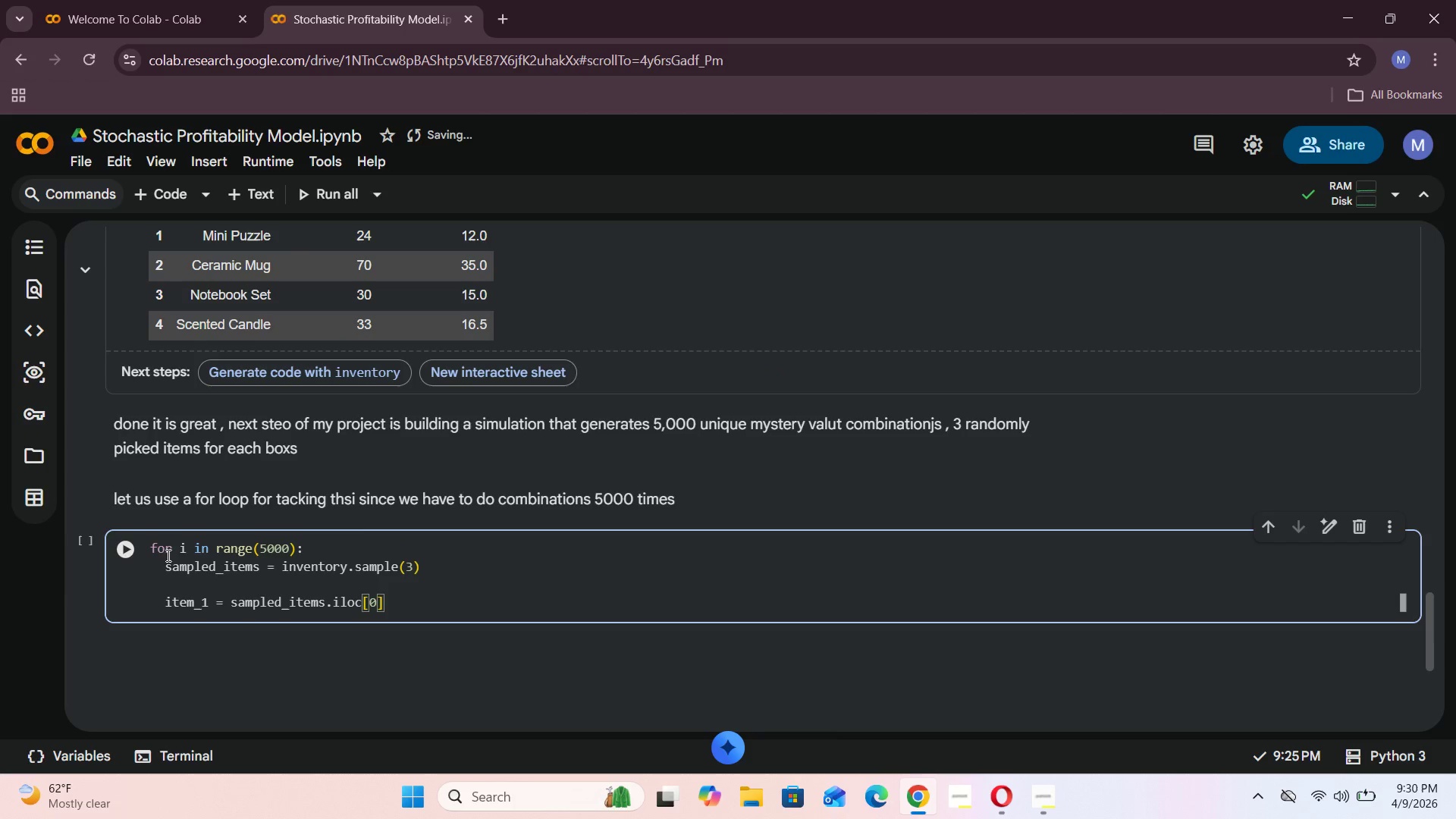 
key(ArrowRight)
 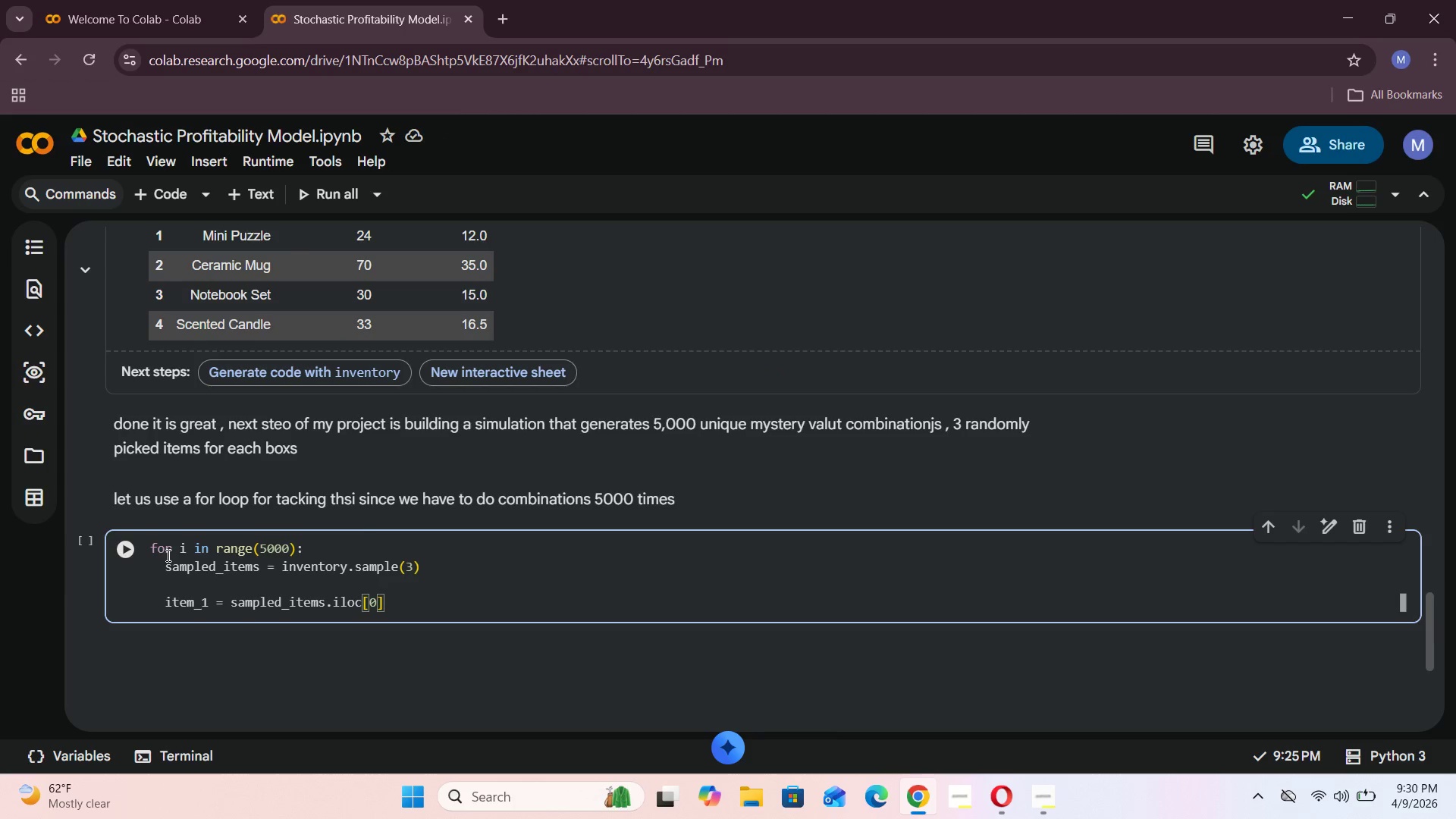 
key(BracketLeft)
 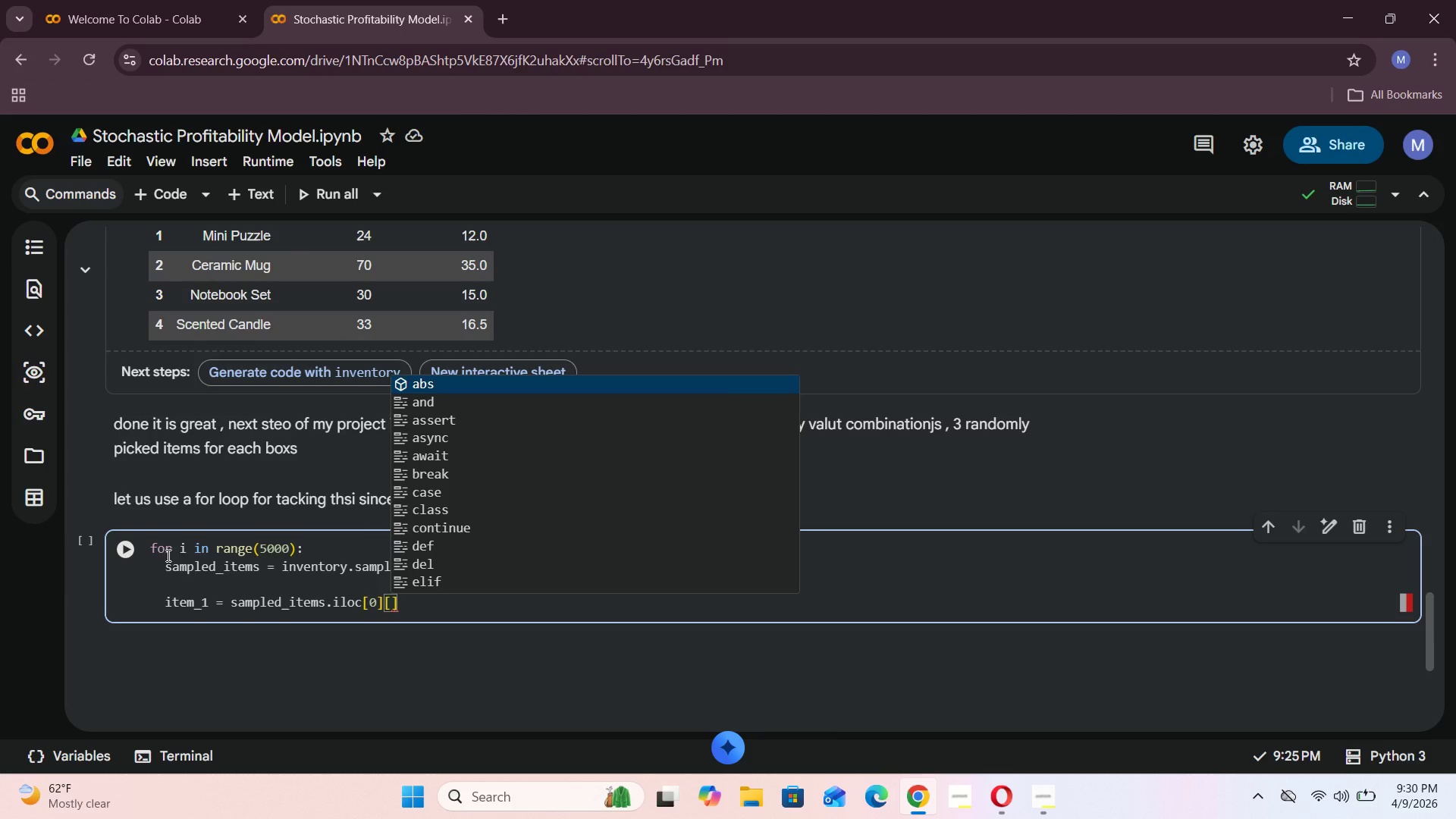 
key(Backspace)
 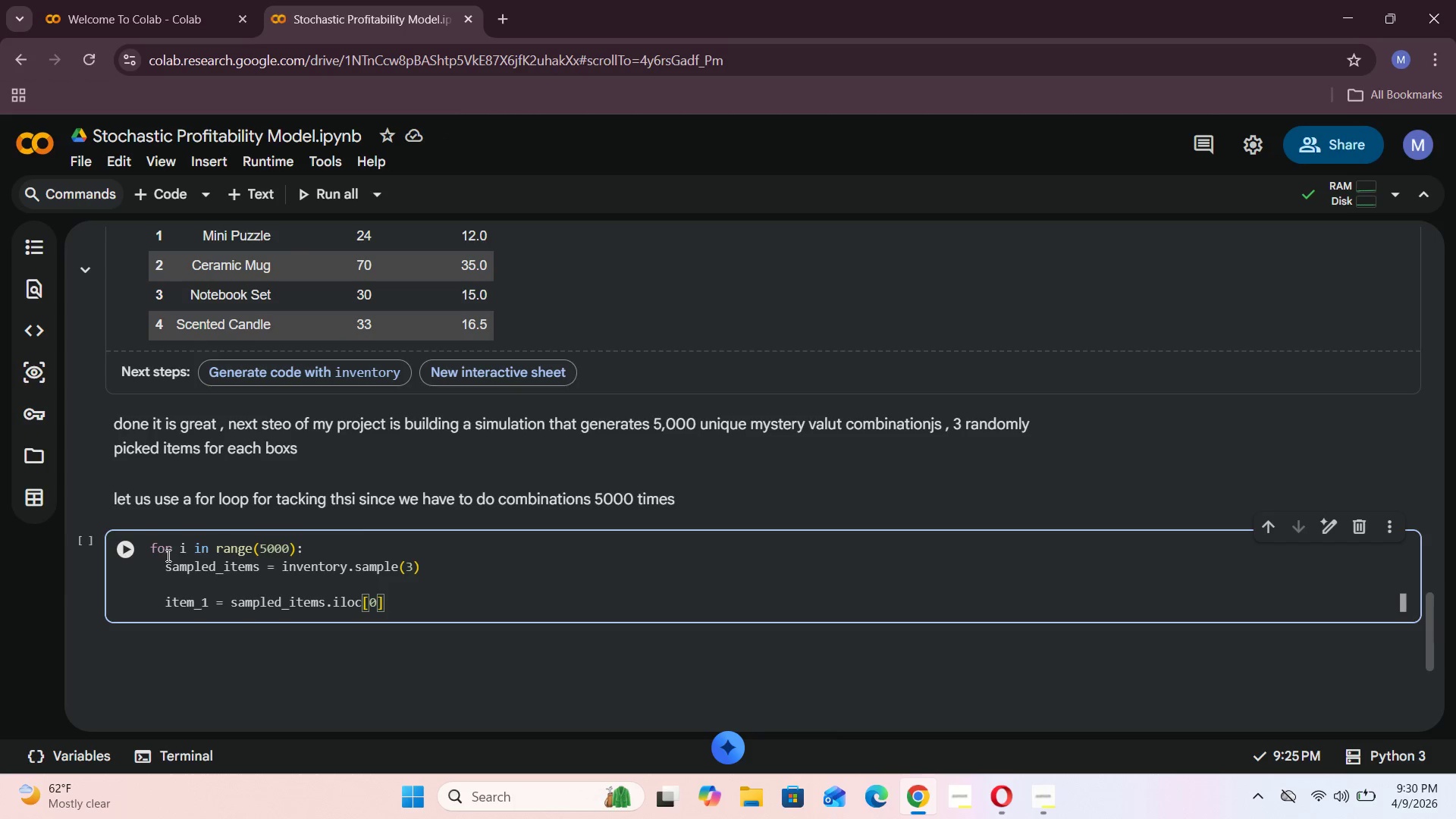 
key(Enter)
 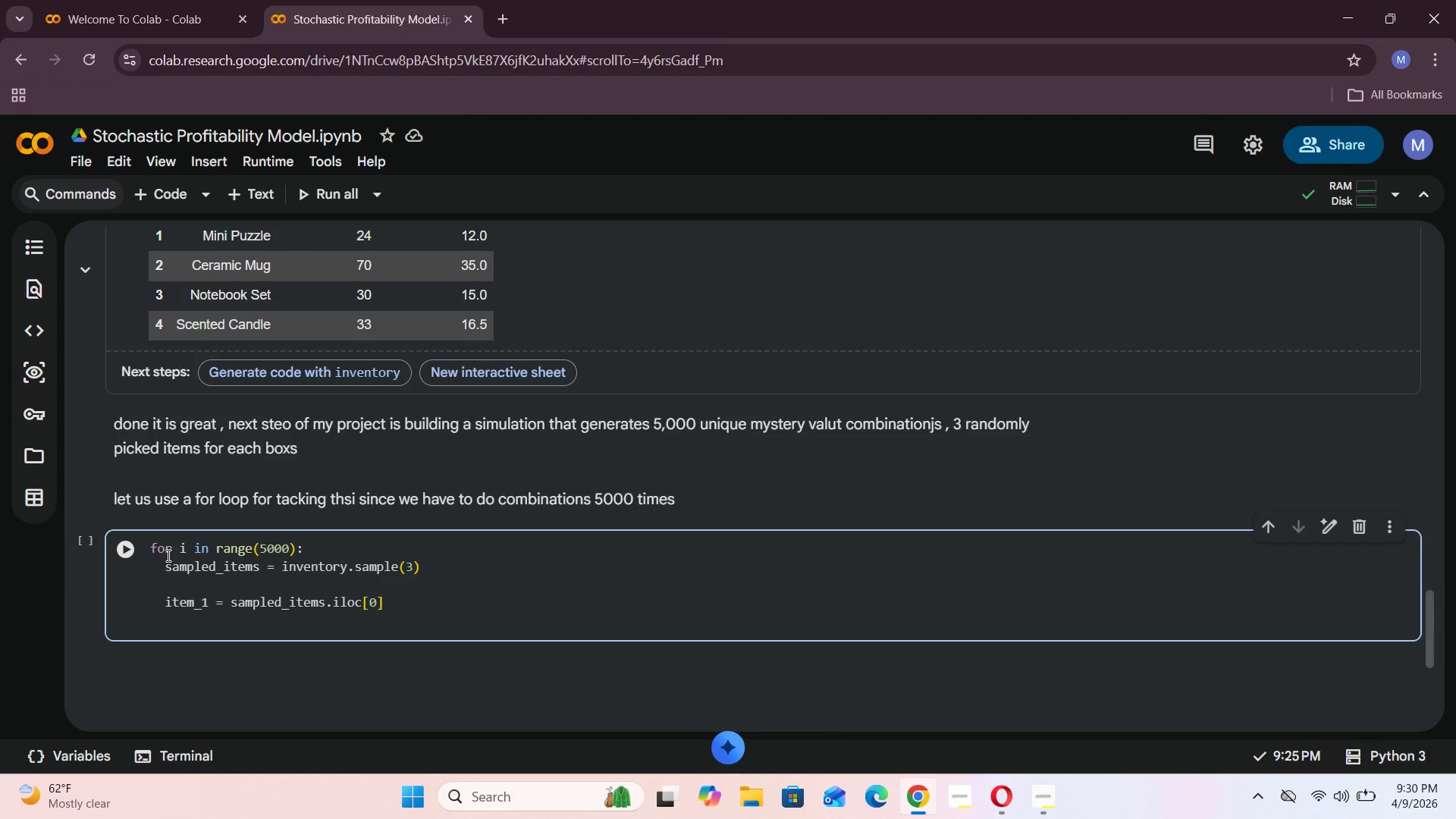 
type(item_2 -)
key(Backspace)
type(= sampled_items.iloc[1)
 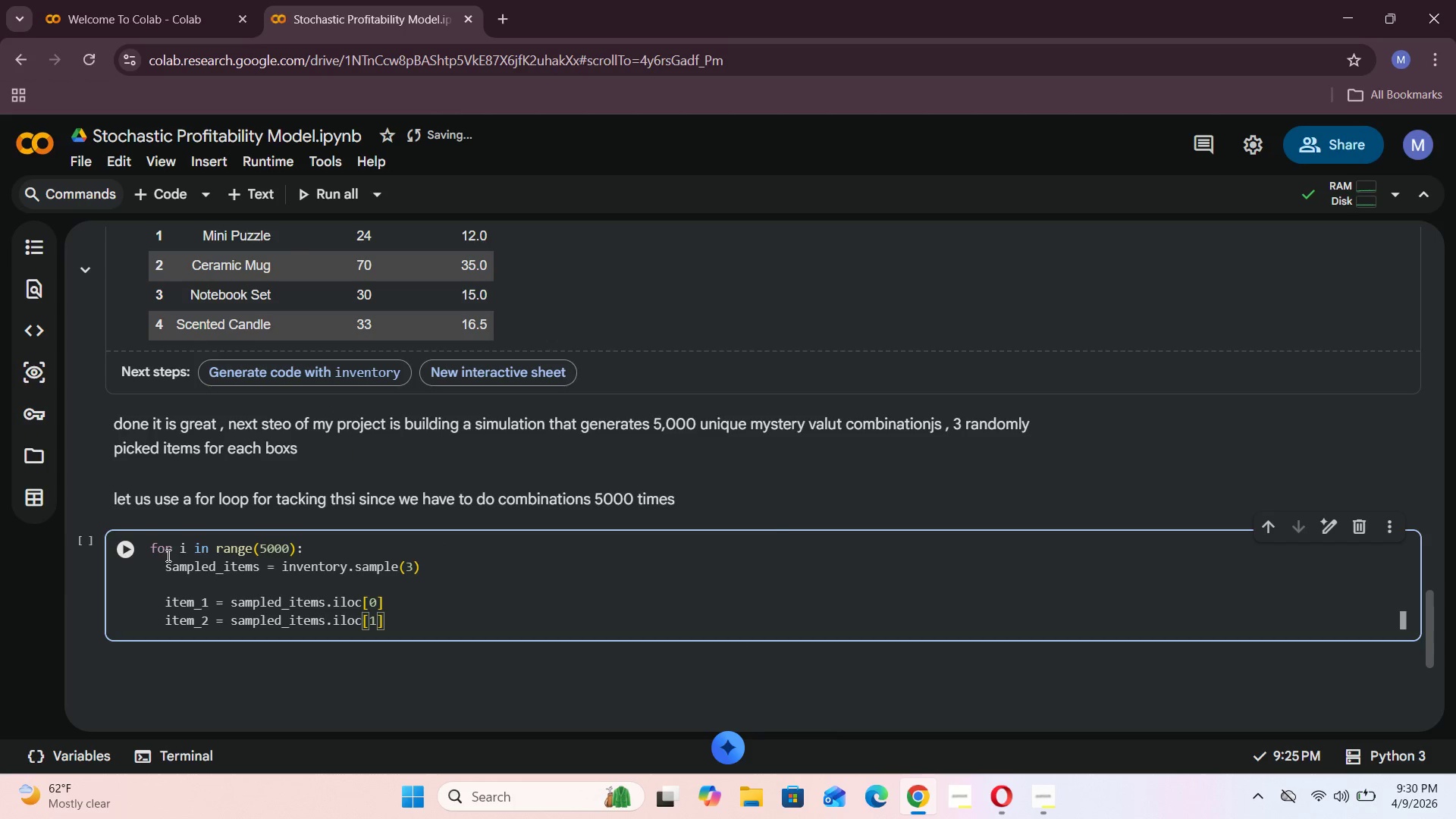 
key(ArrowRight)
 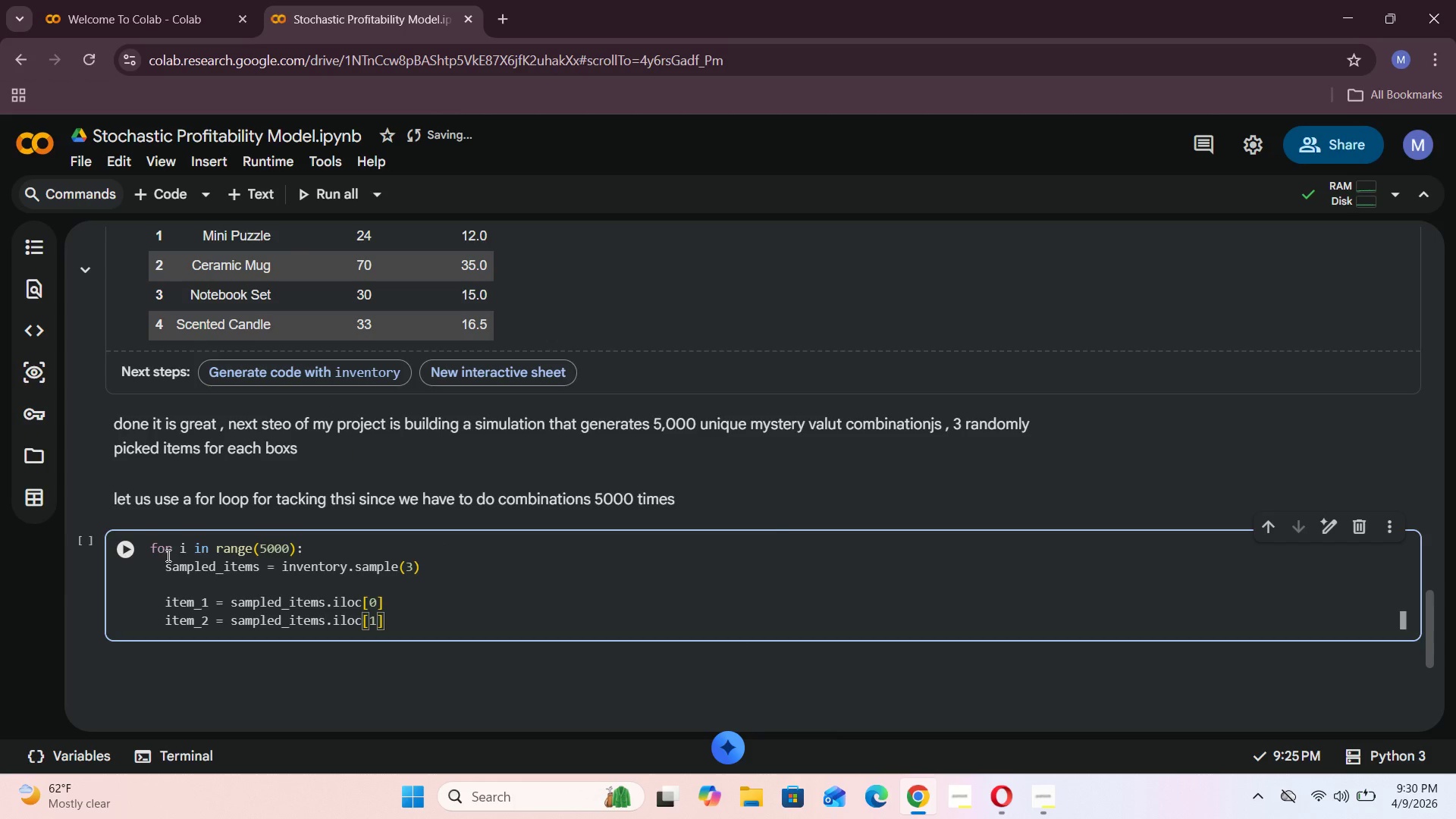 
key(Enter)
 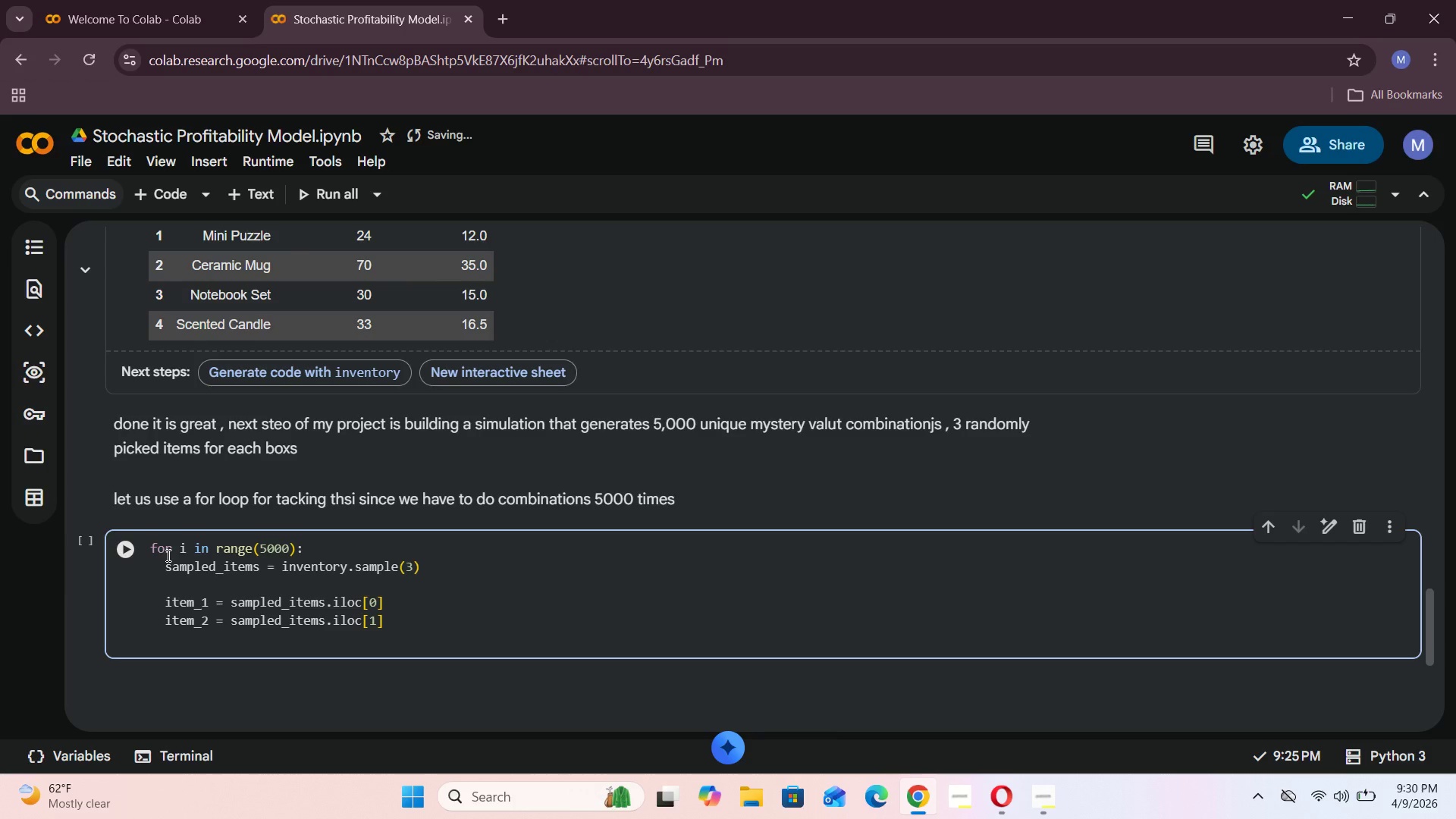 
type(items_3)
key(Backspace)
key(Backspace)
key(Backspace)
type(_3 +)
key(Backspace)
type(= sampled_items.iloc[3)
 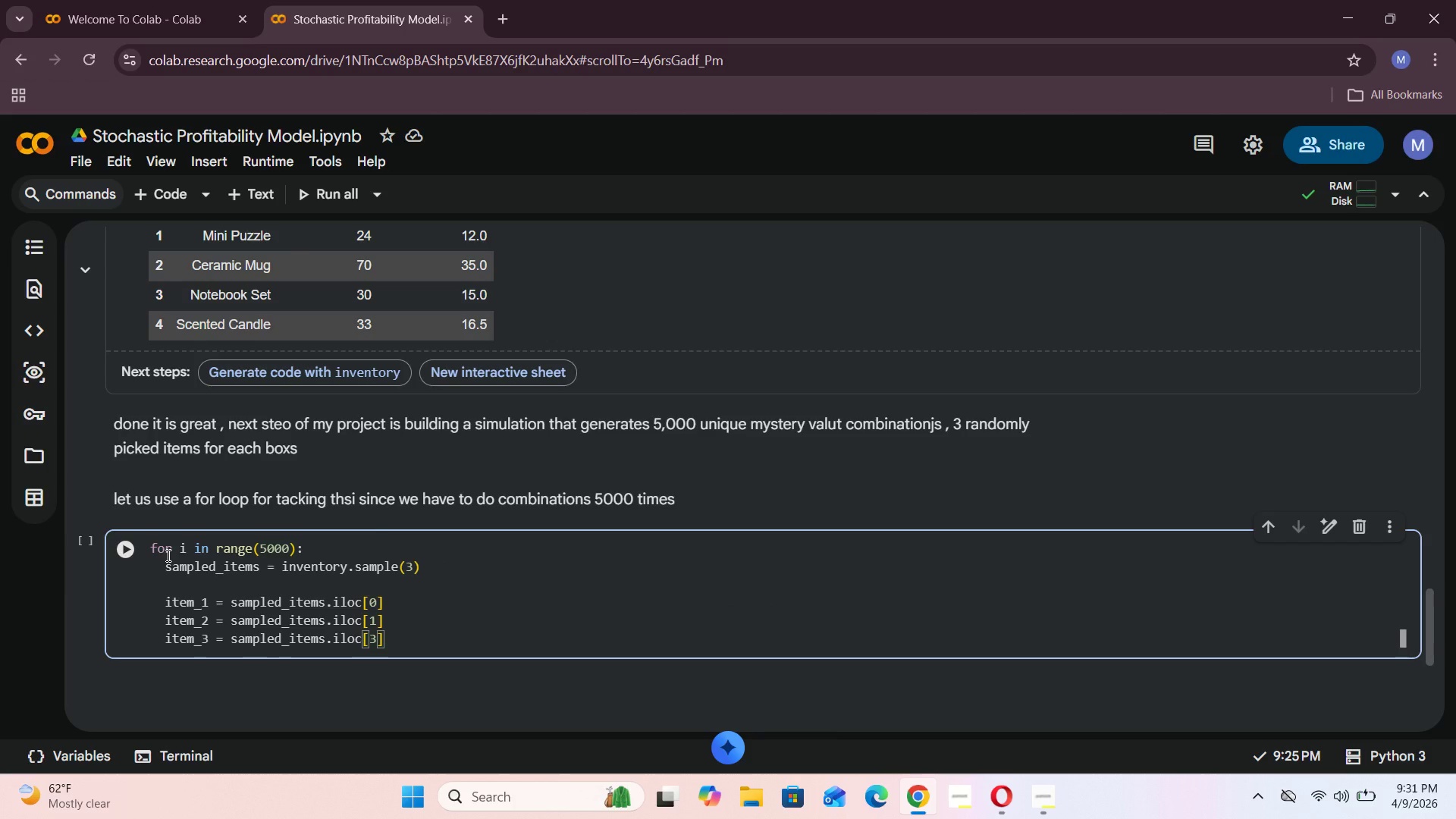 
key(ArrowRight)
 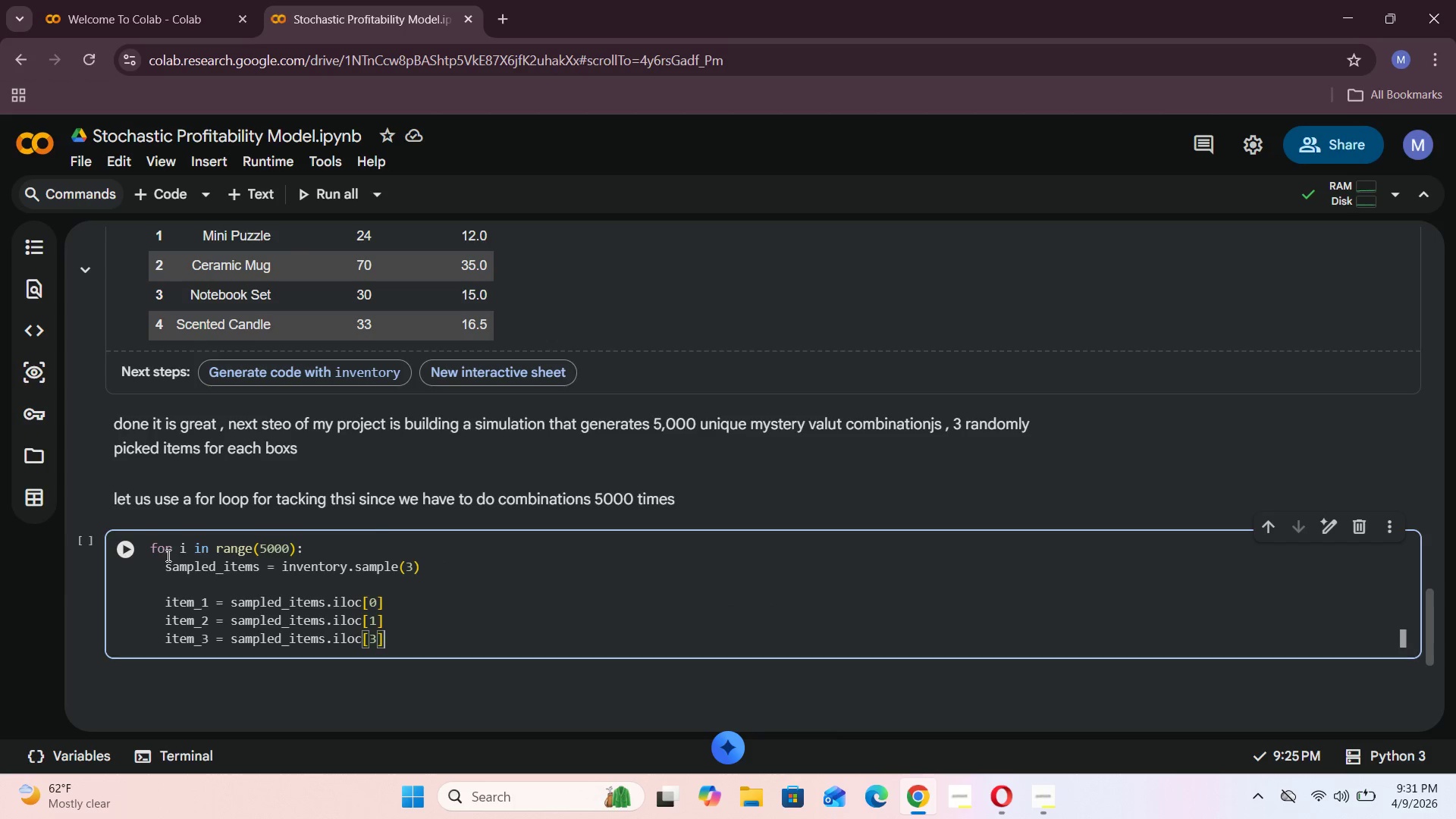 
key(Enter)
 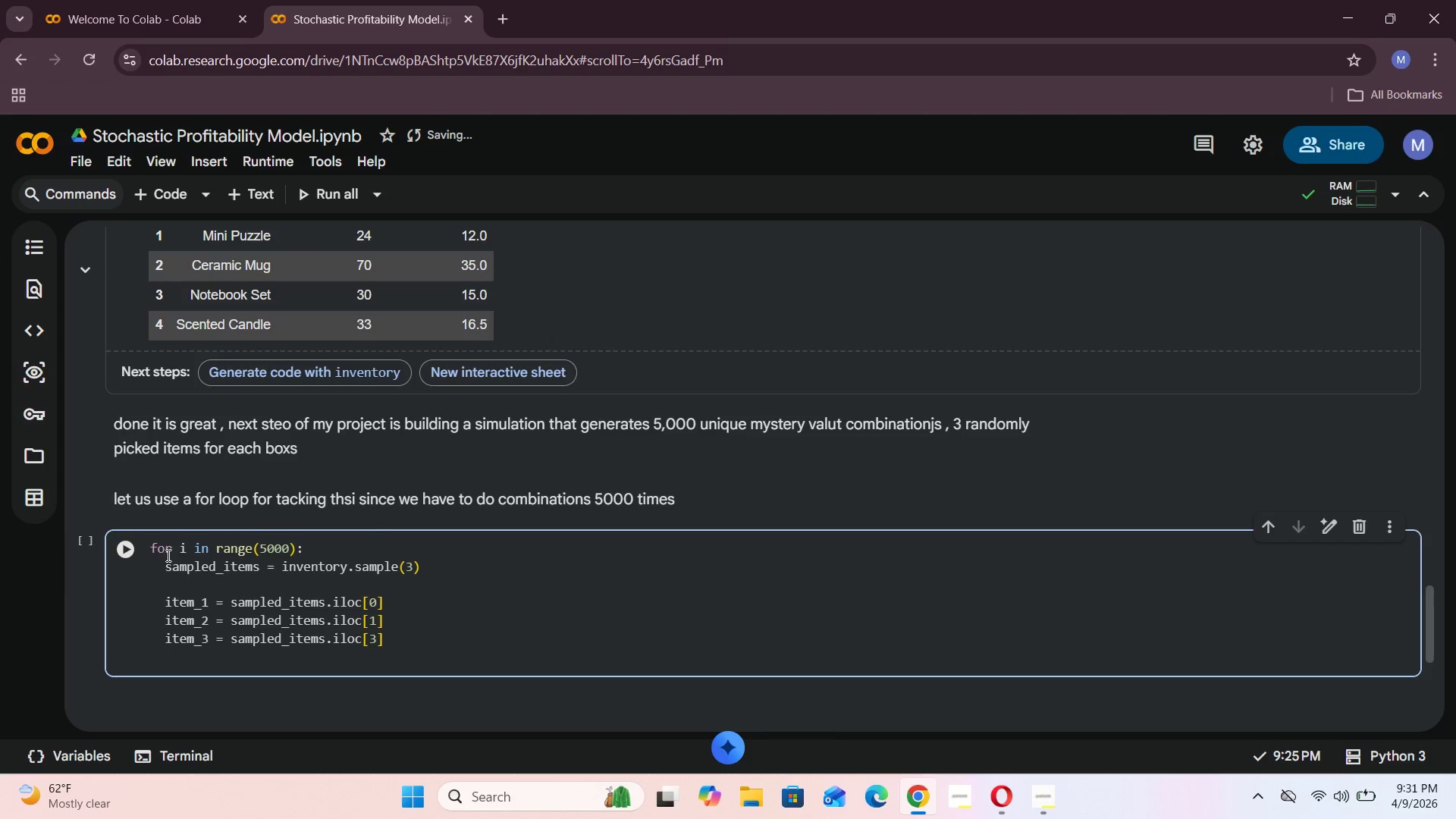 
key(Enter)
 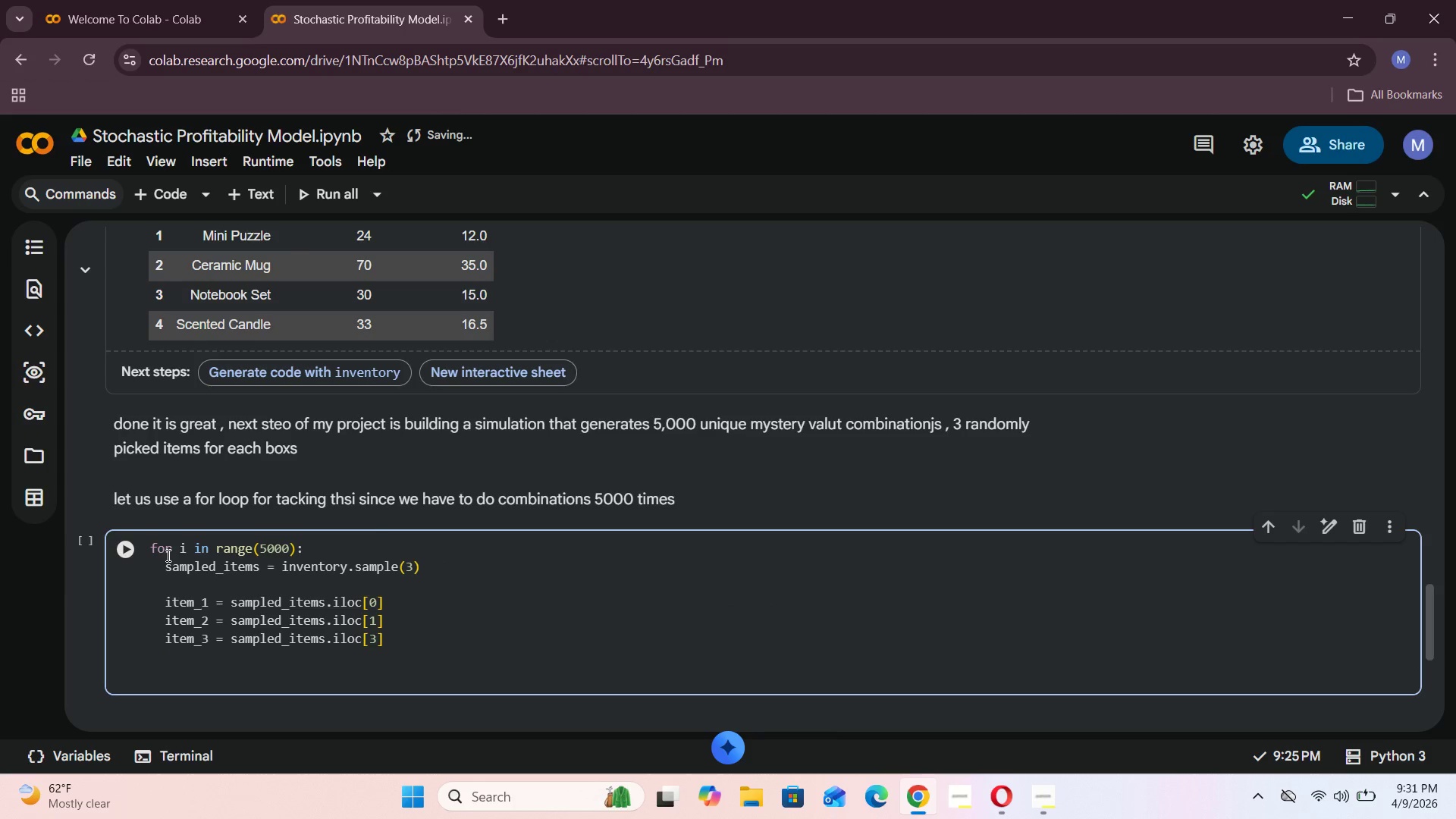 
key(ArrowUp)
 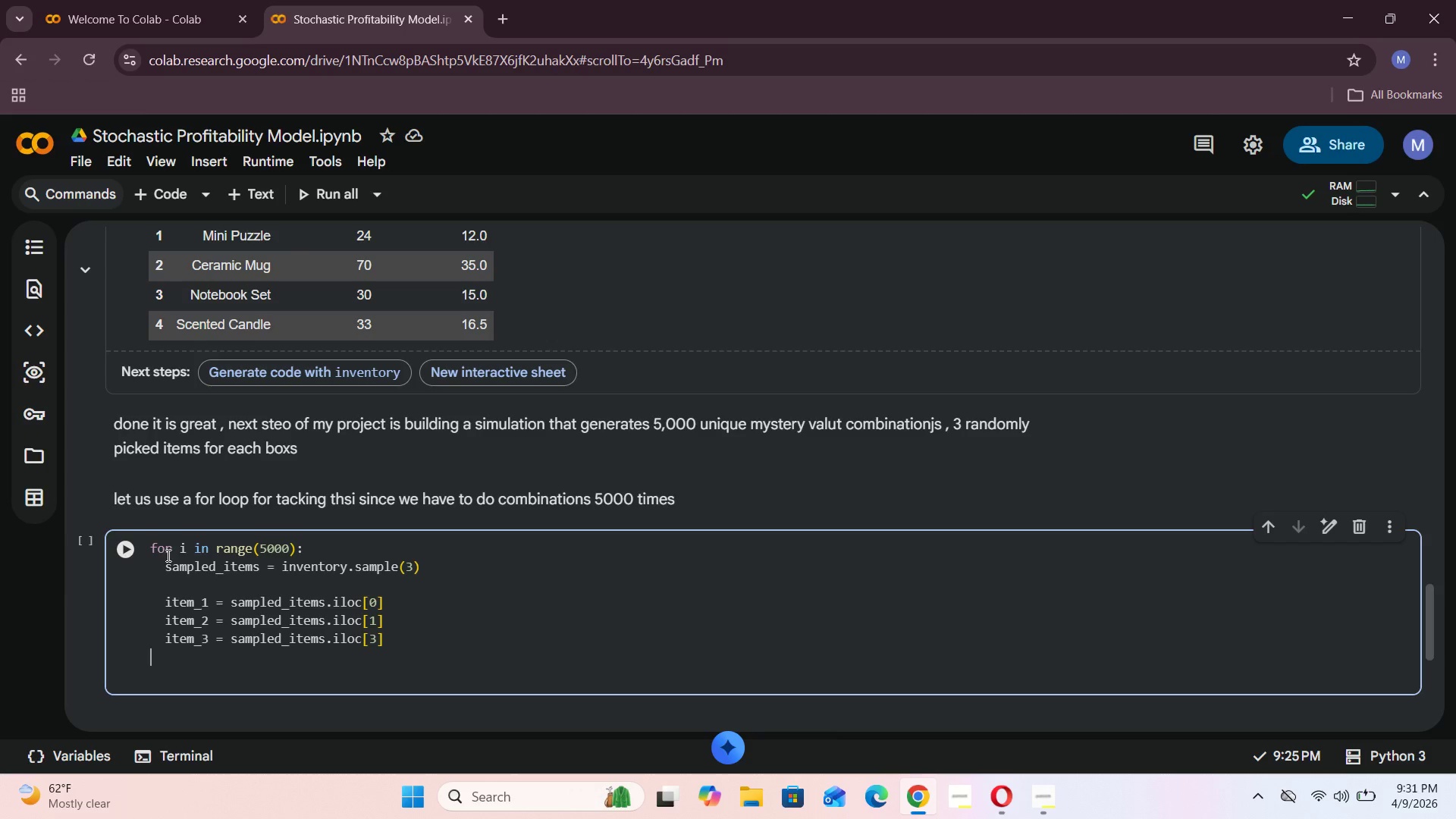 
key(ArrowUp)
 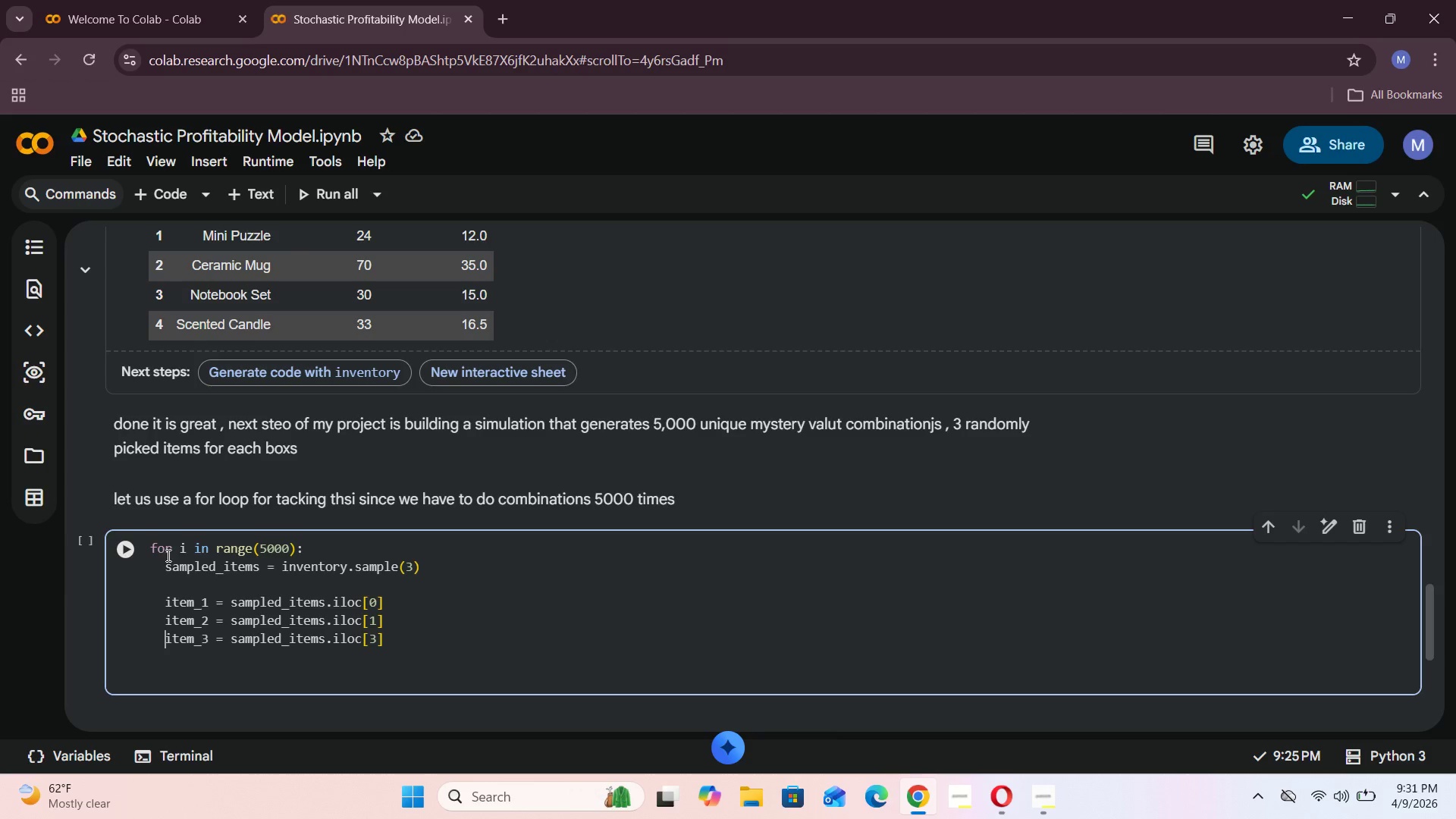 
key(ArrowUp)
 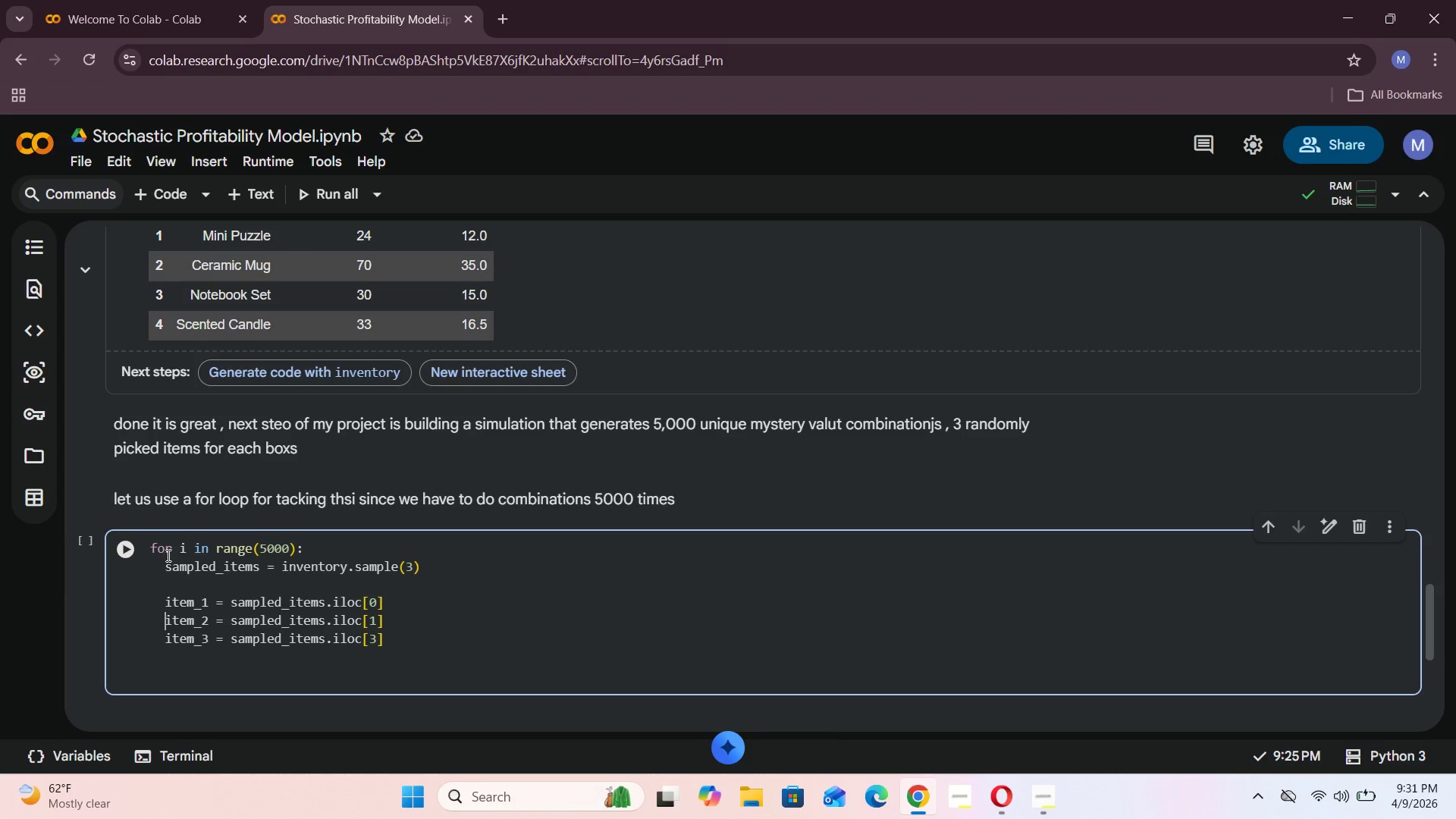 
key(ArrowUp)
 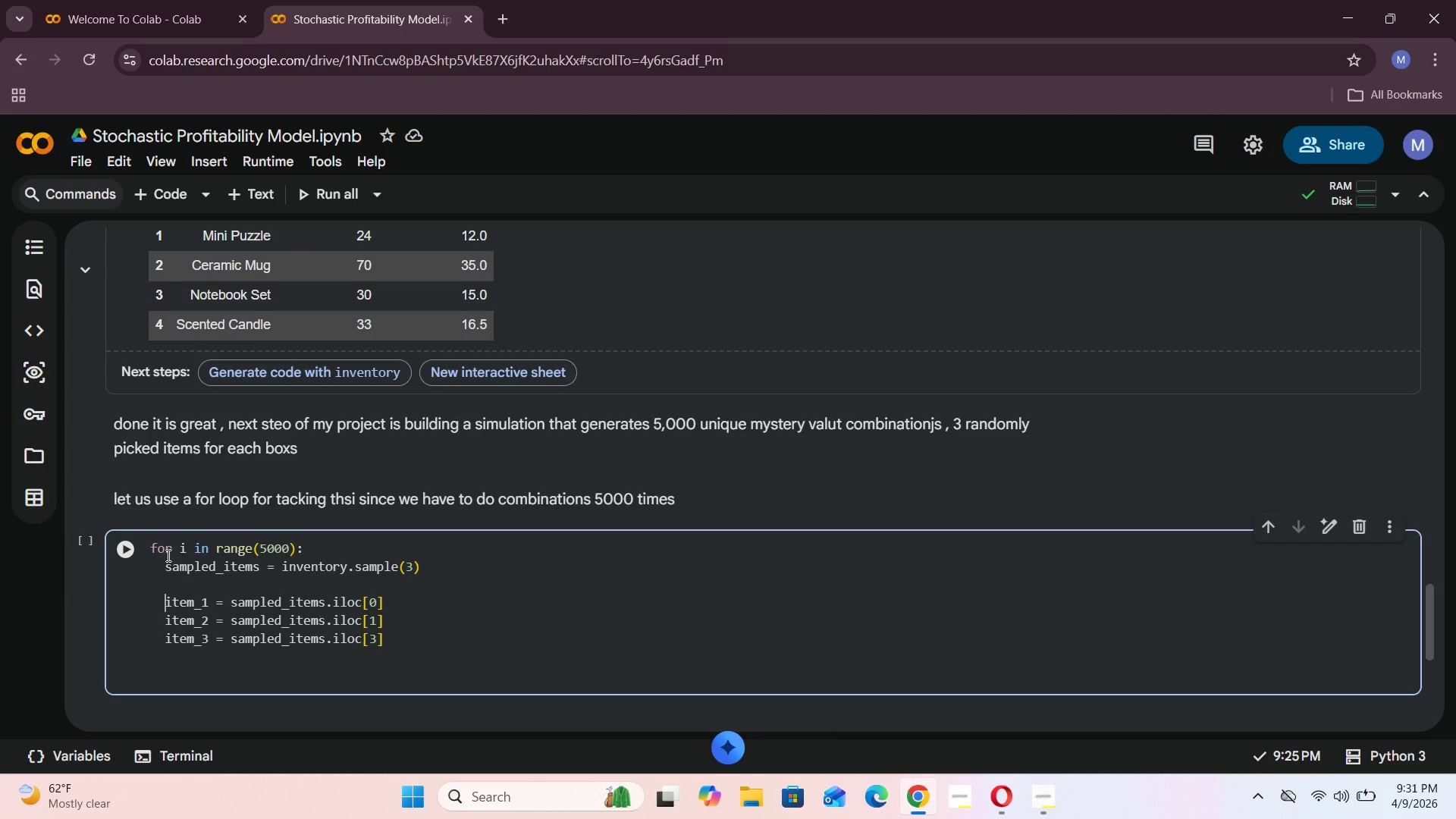 
key(ArrowUp)
 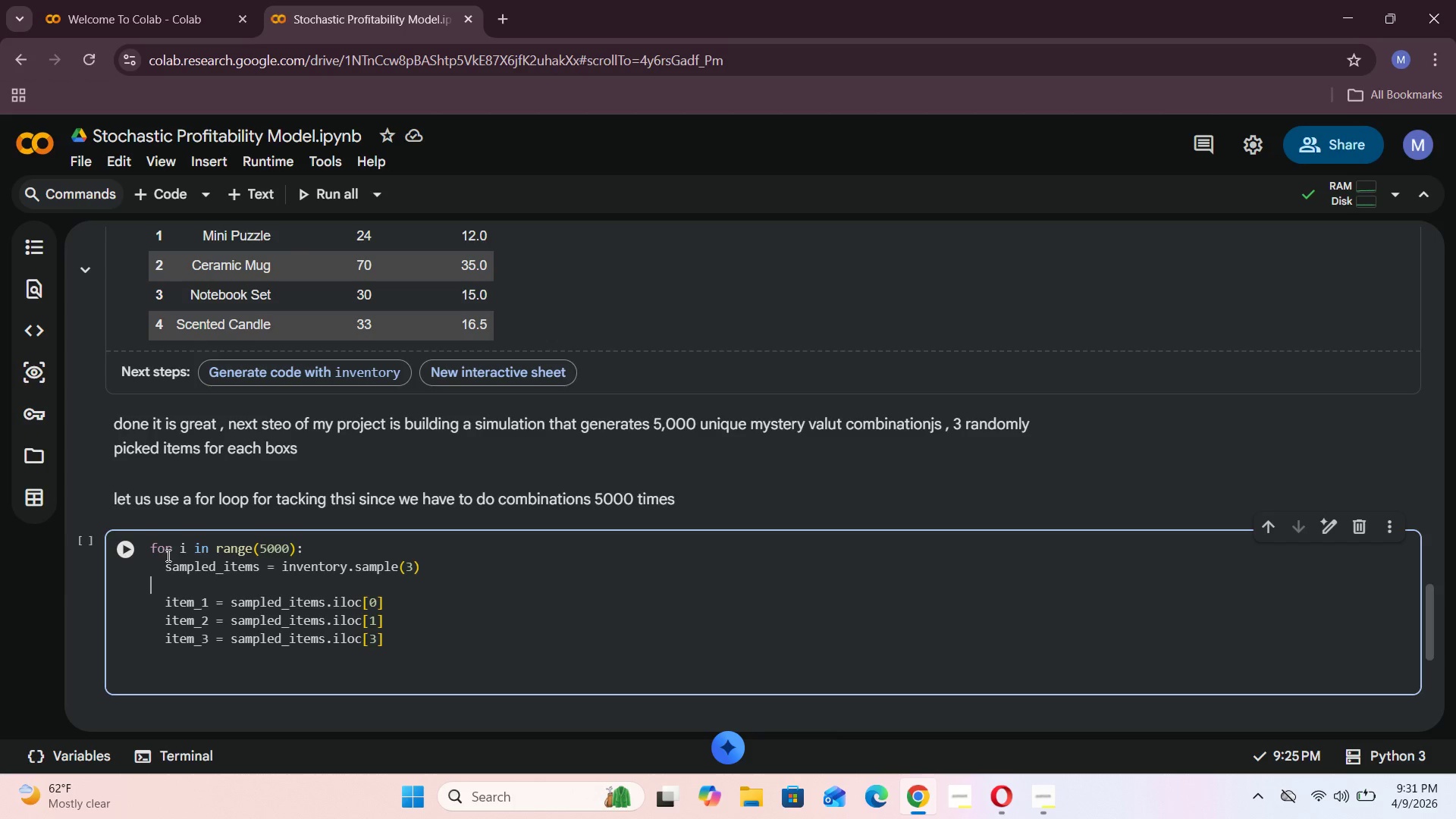 
key(ArrowUp)
 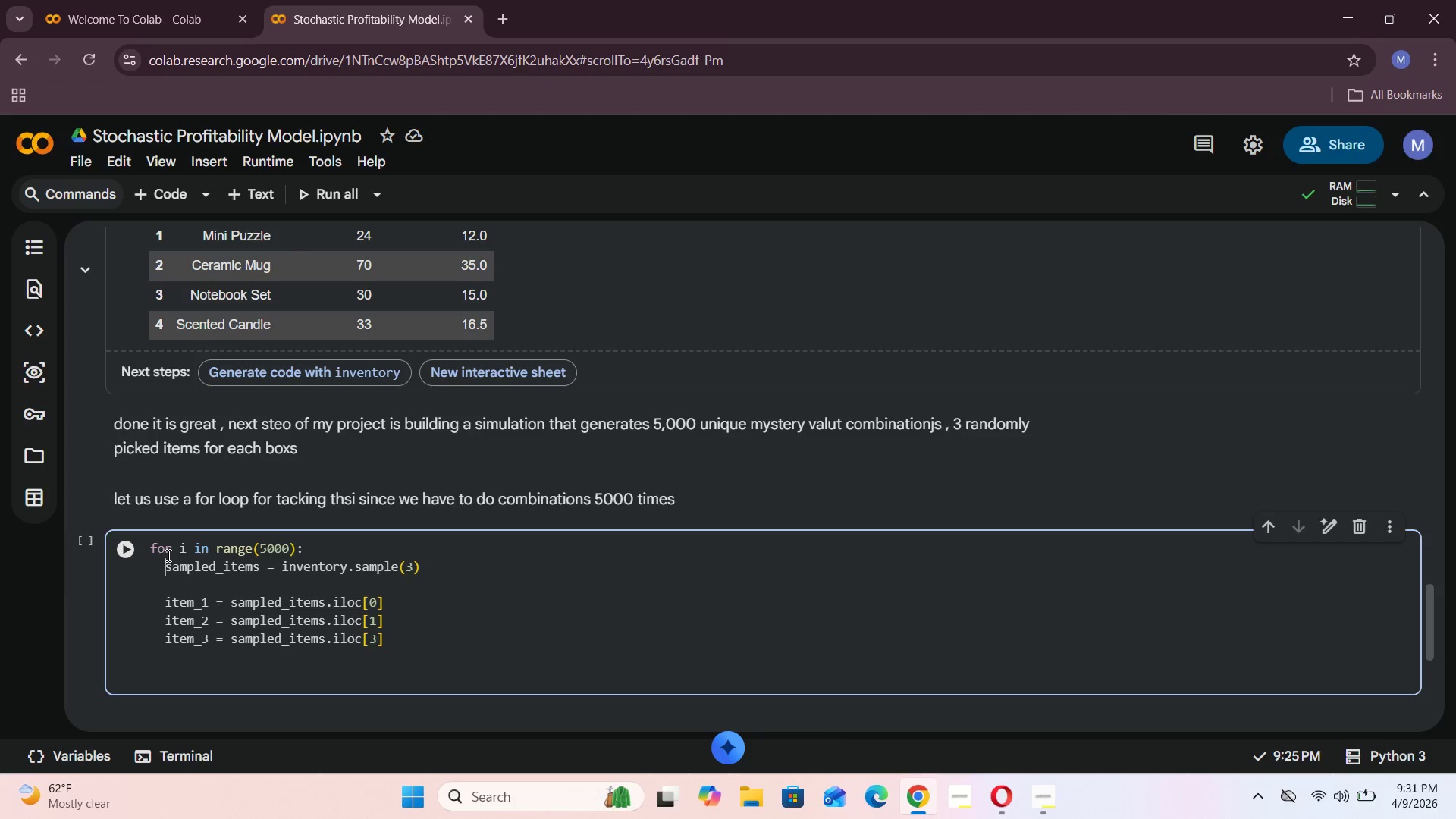 
key(ArrowUp)
 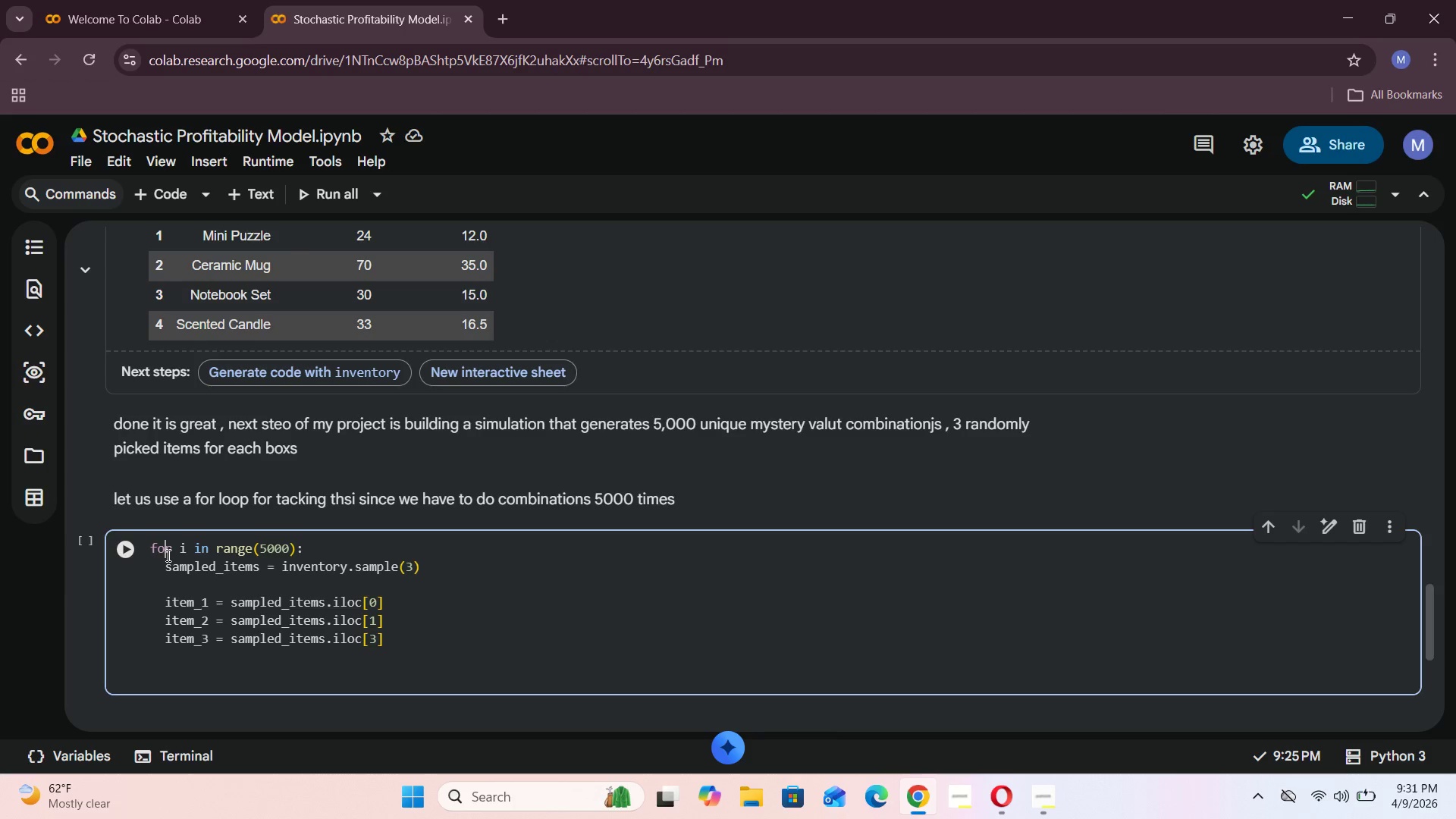 
key(ArrowUp)
 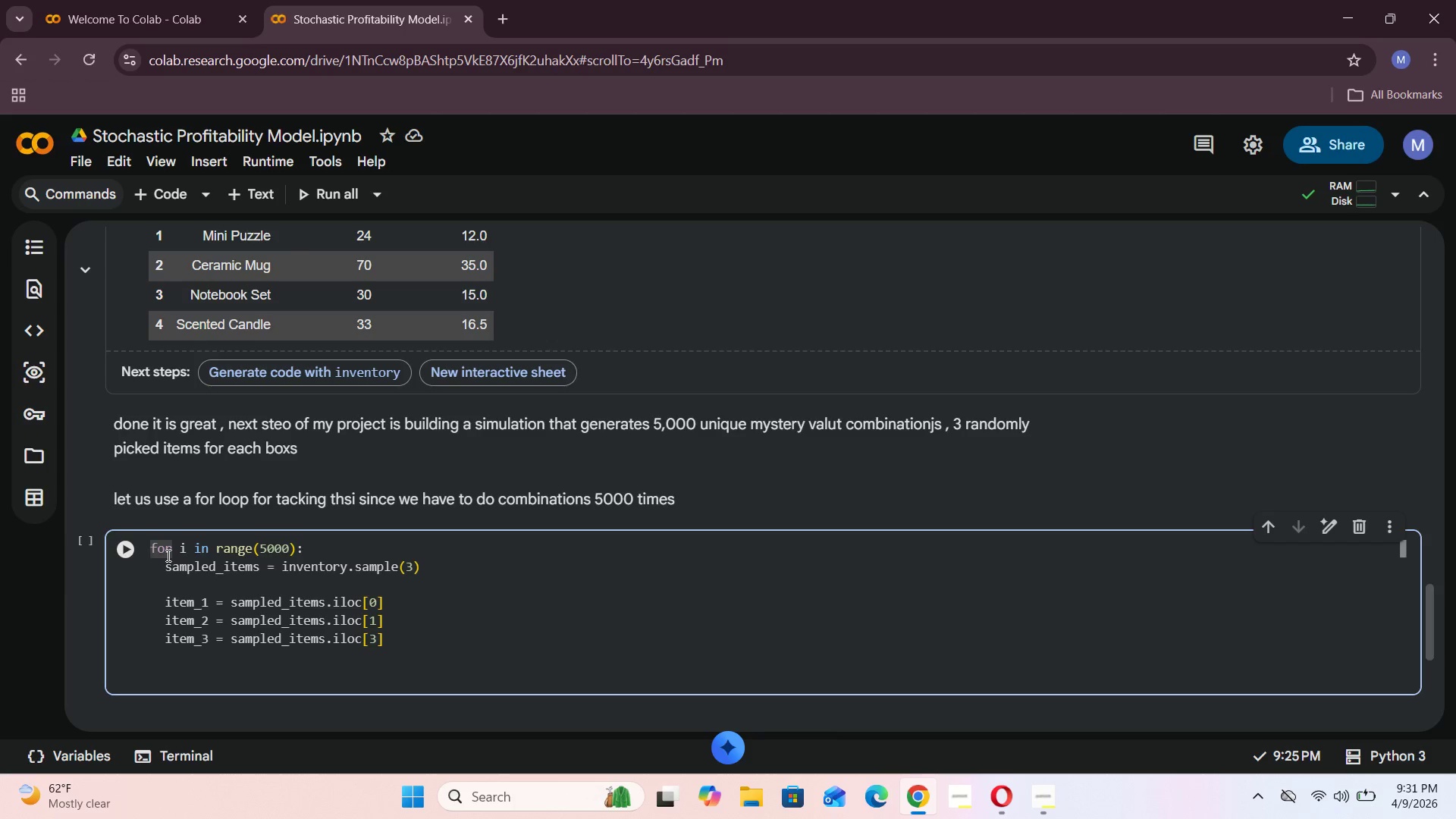 
type(resulr)
key(Backspace)
type(ts = [])
 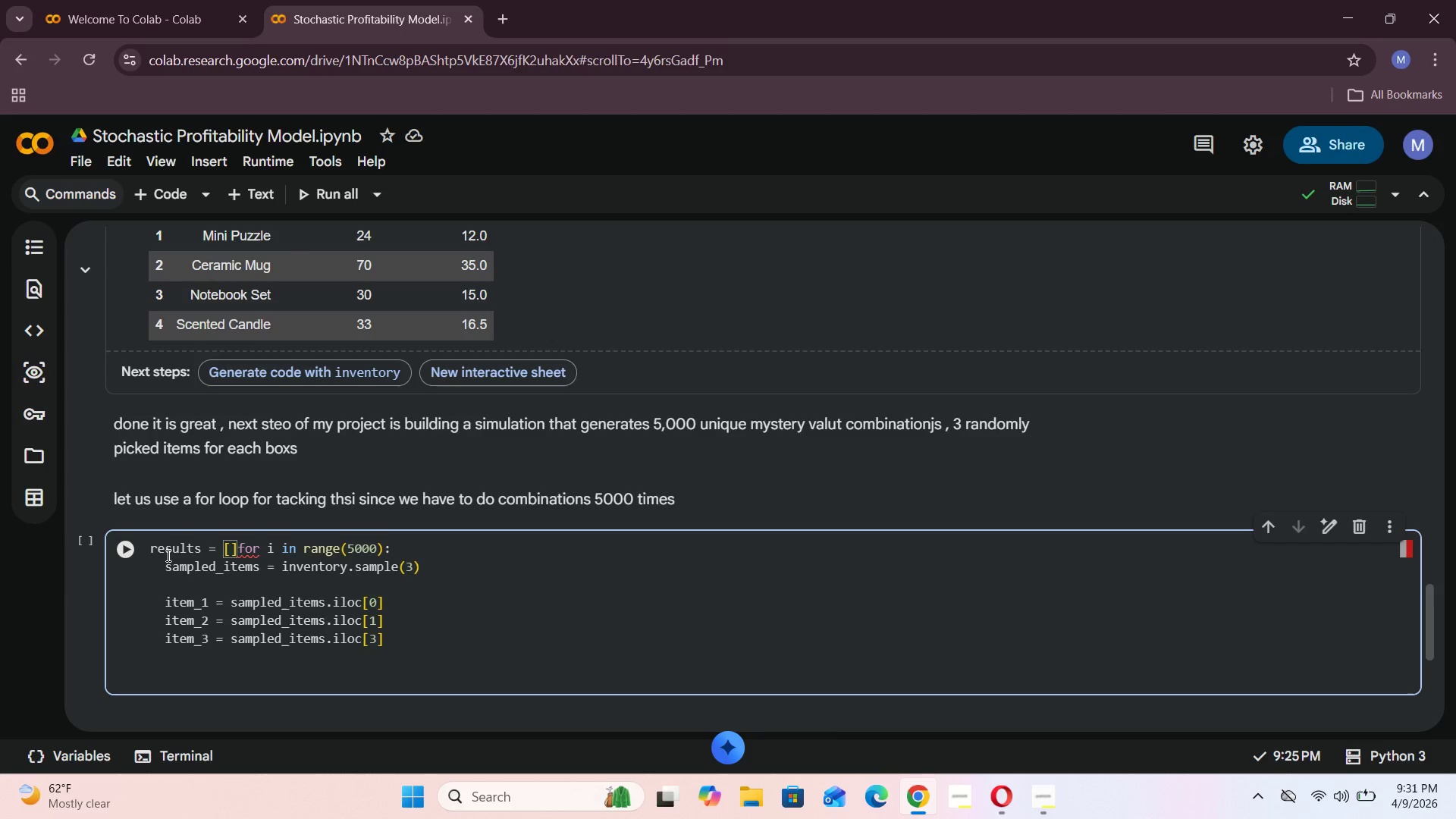 
key(Enter)
 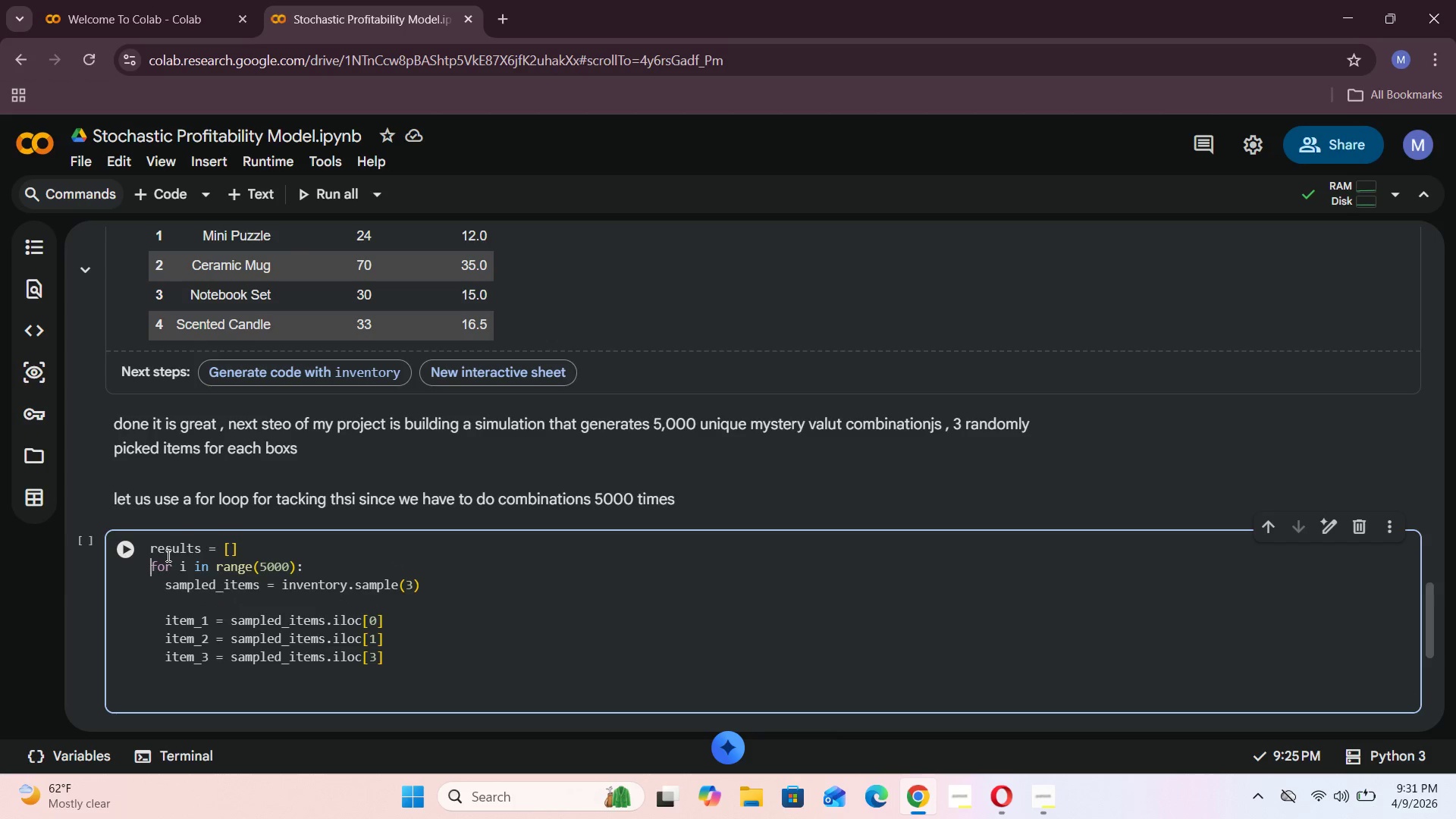 
key(Enter)
 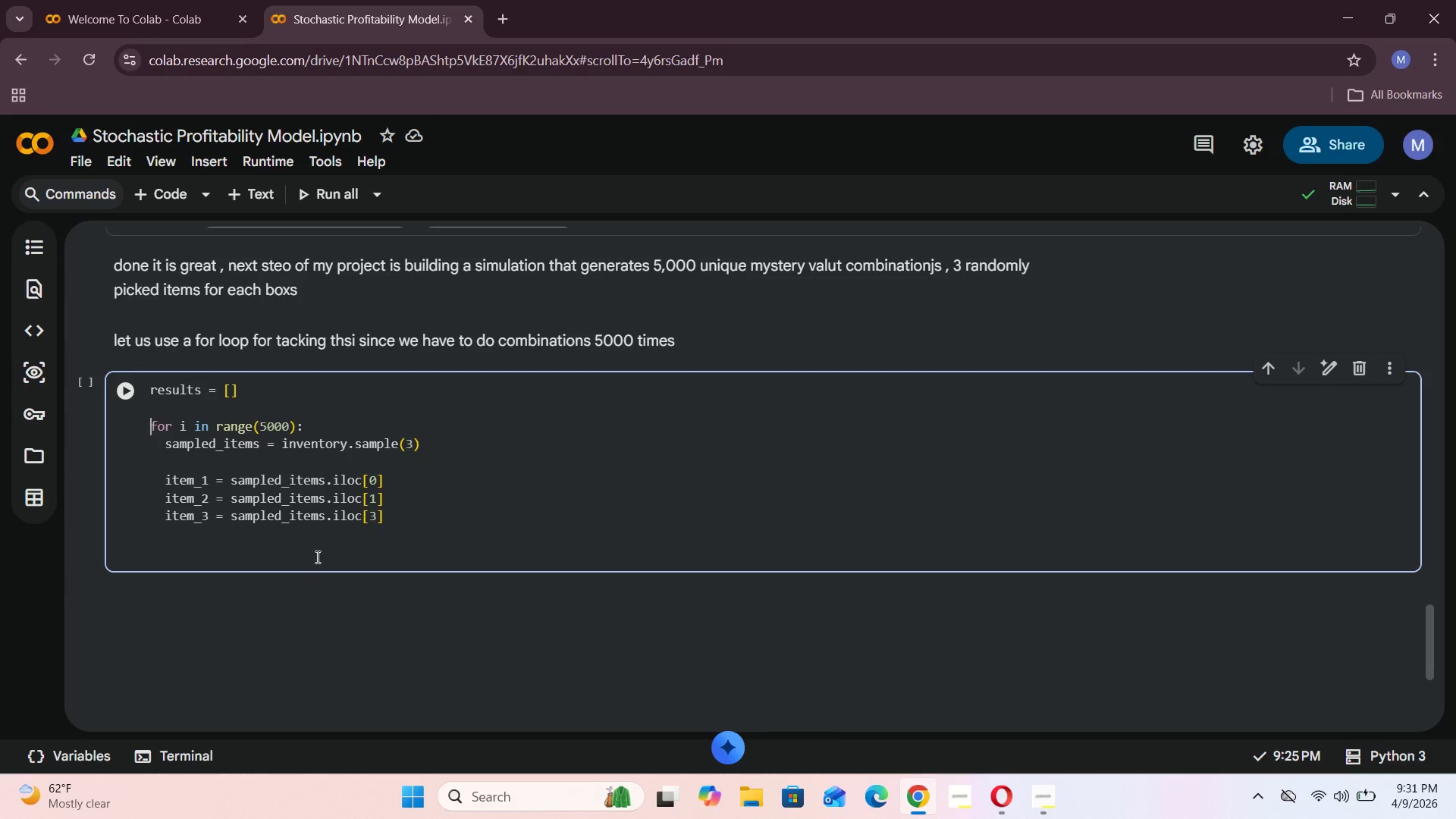 
left_click([395, 521])
 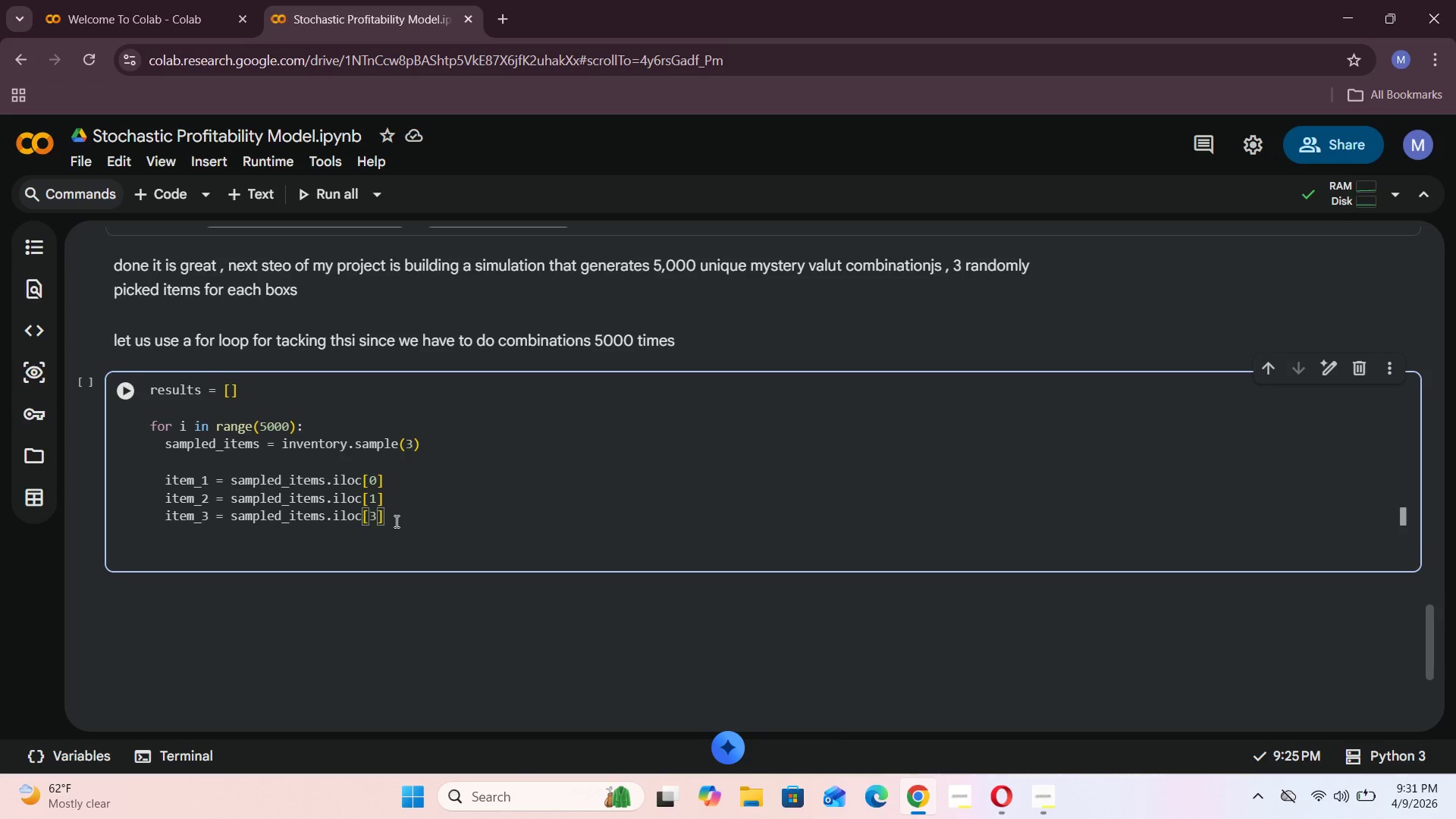 
key(Enter)
 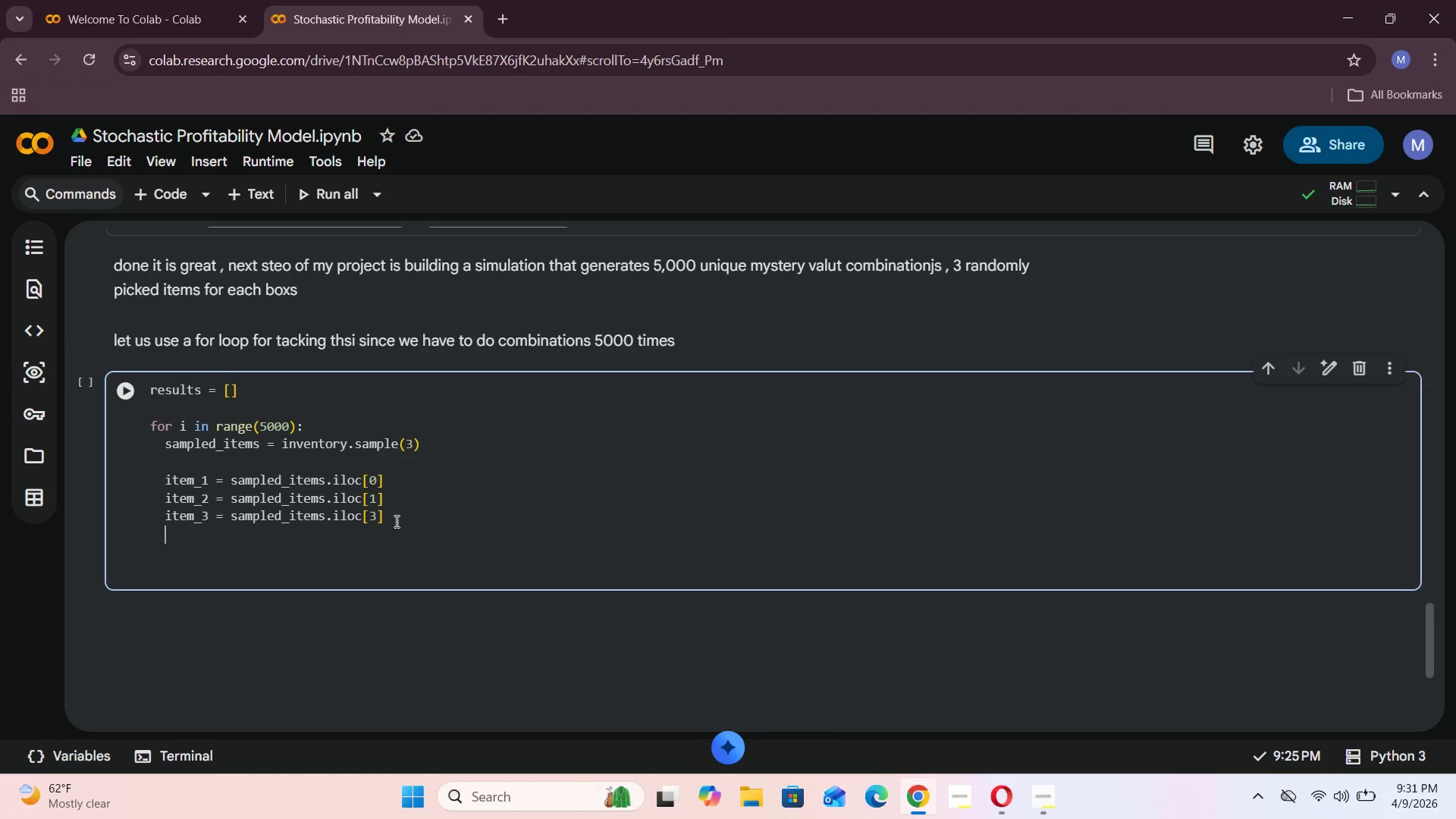 
key(Enter)
 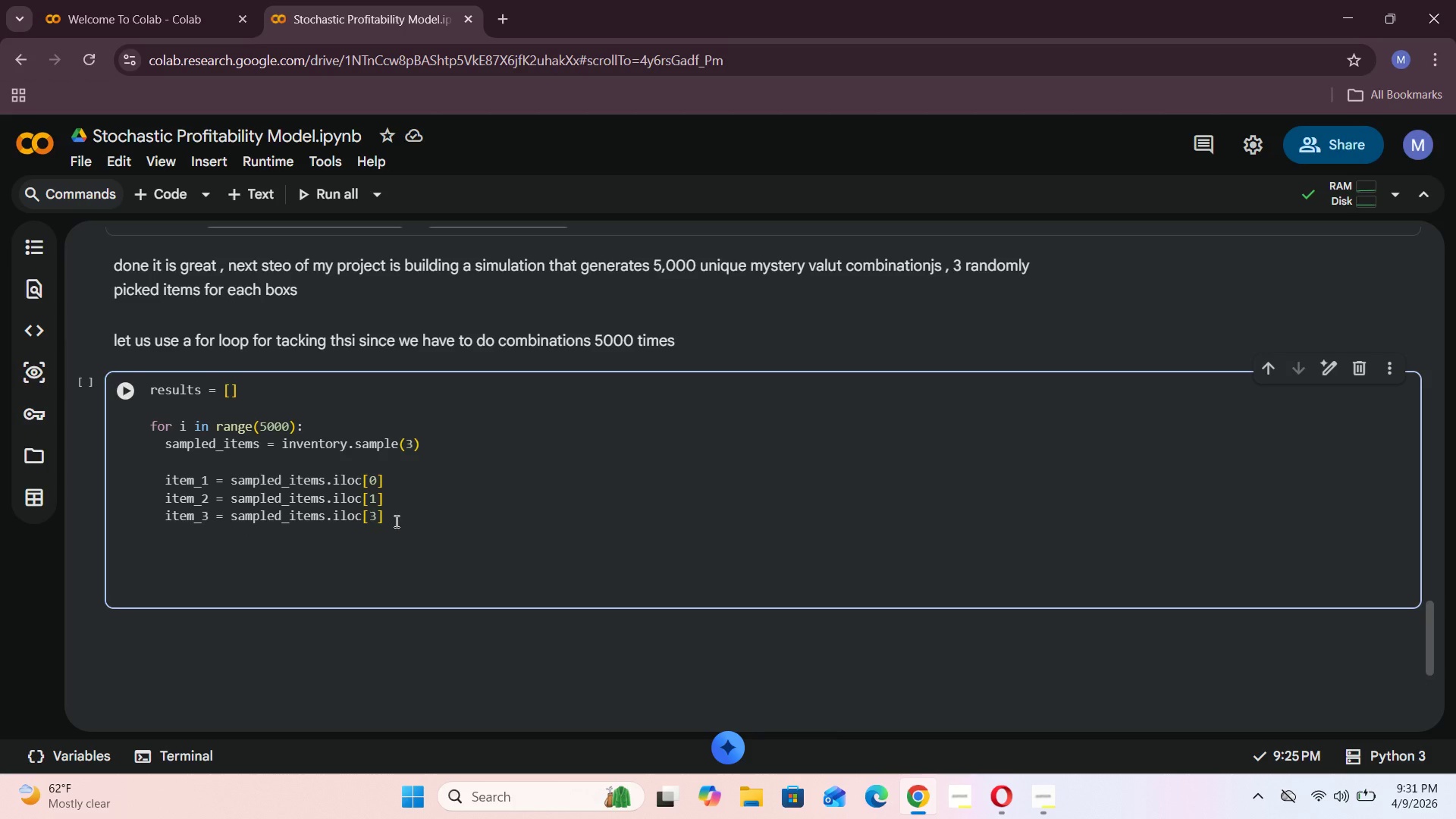 
type(results)
 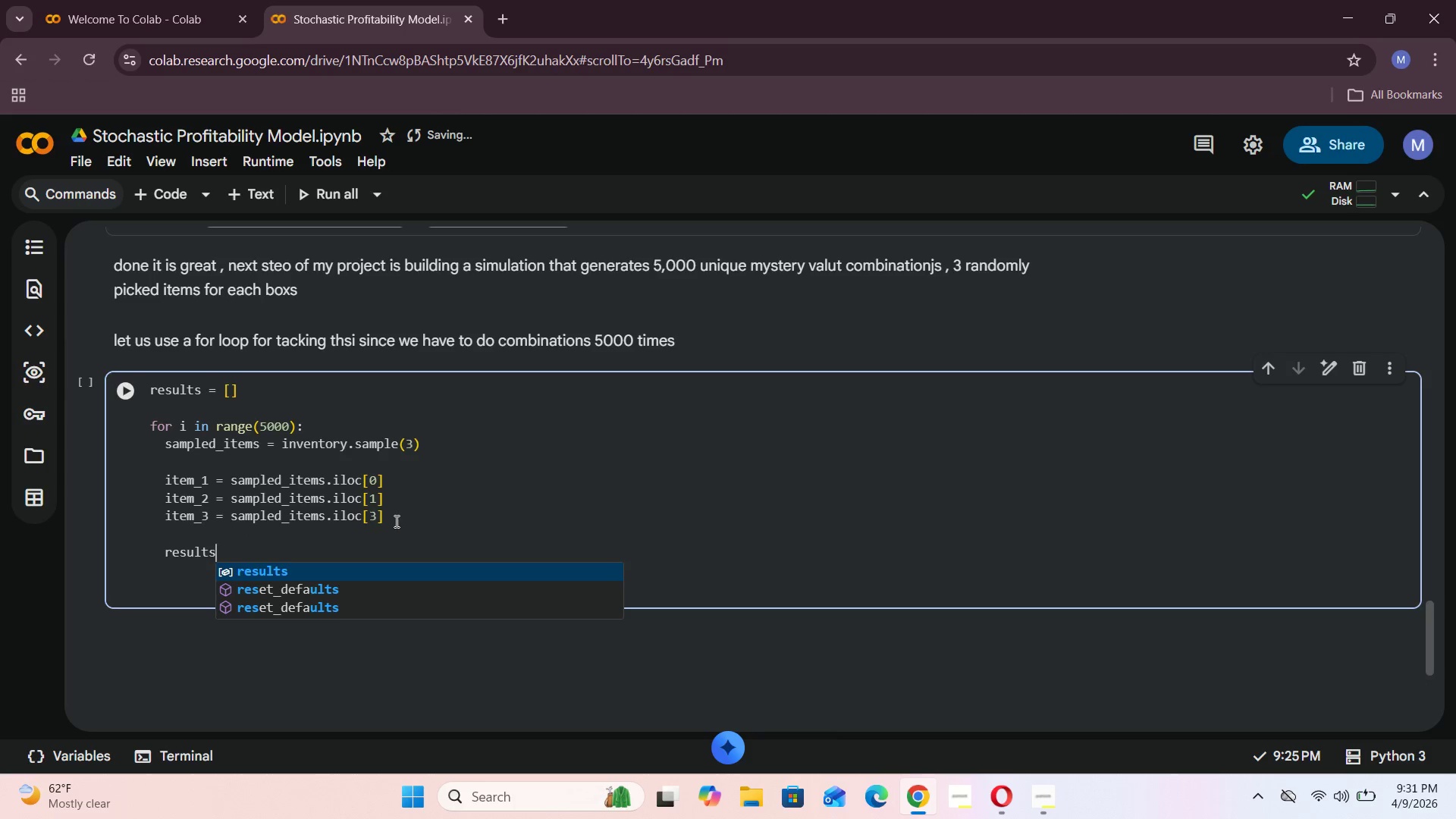 
type(.append()
 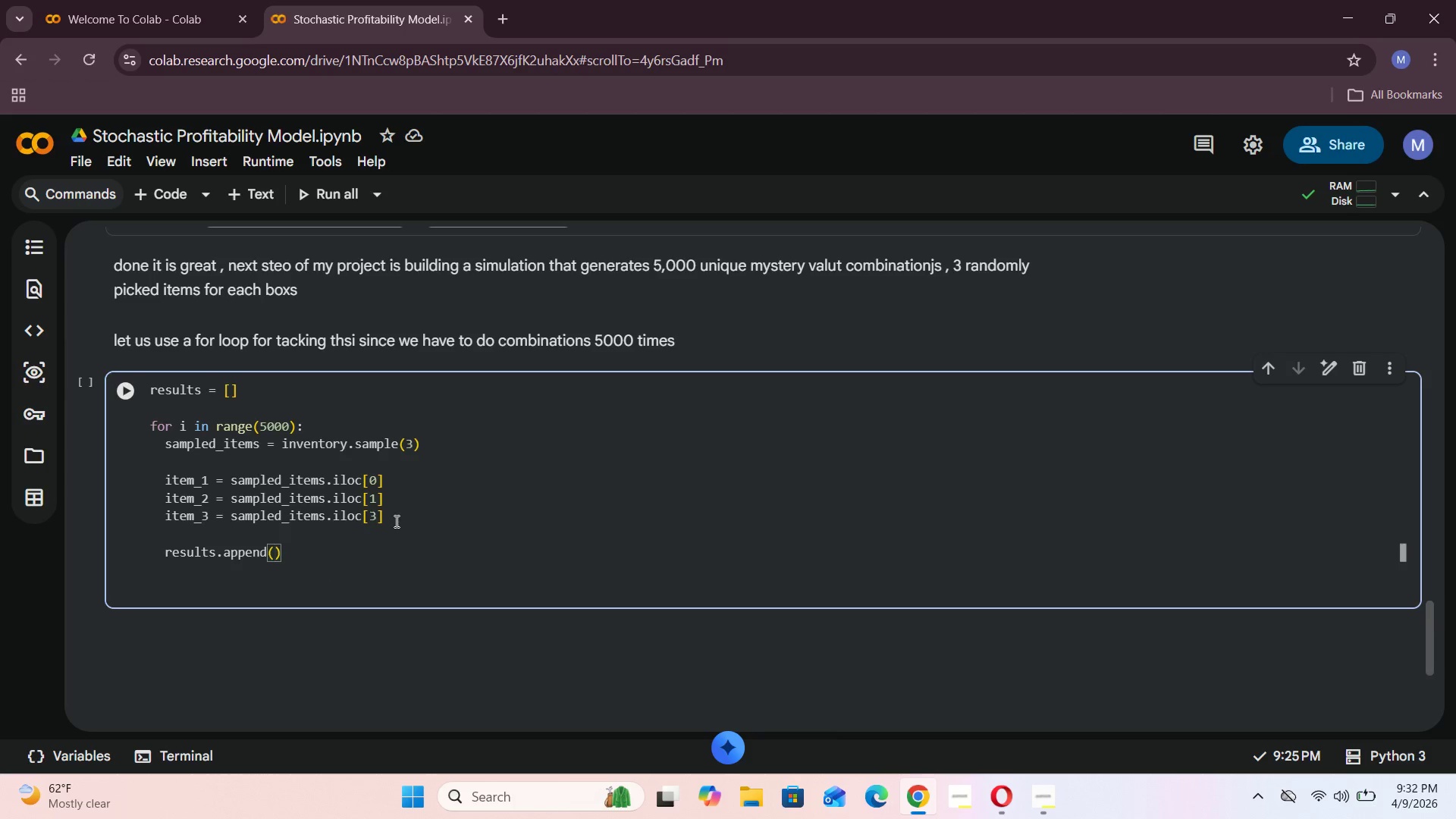 
wait(5.23)
 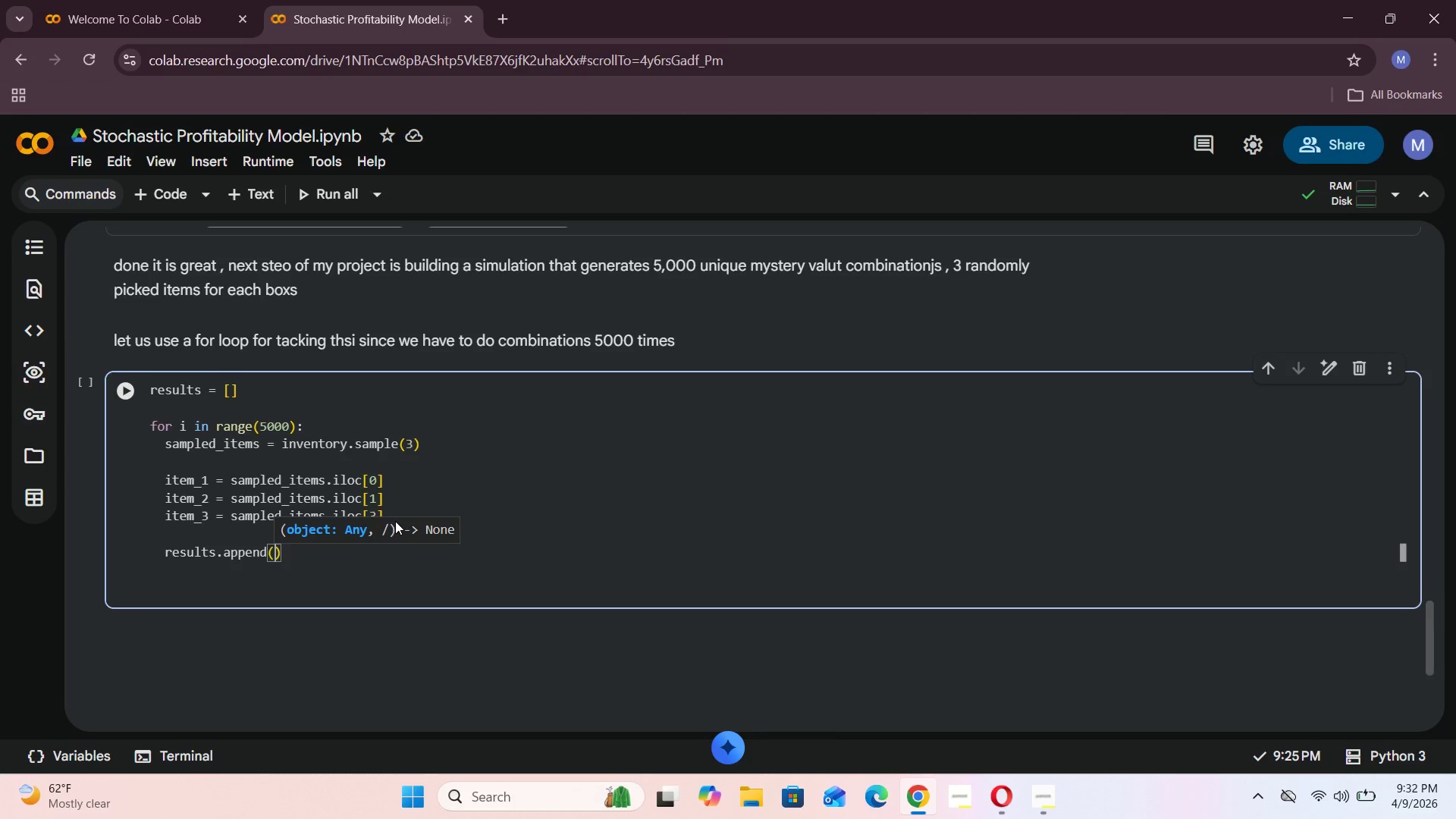 
type(item_1, item_2, item_3)
 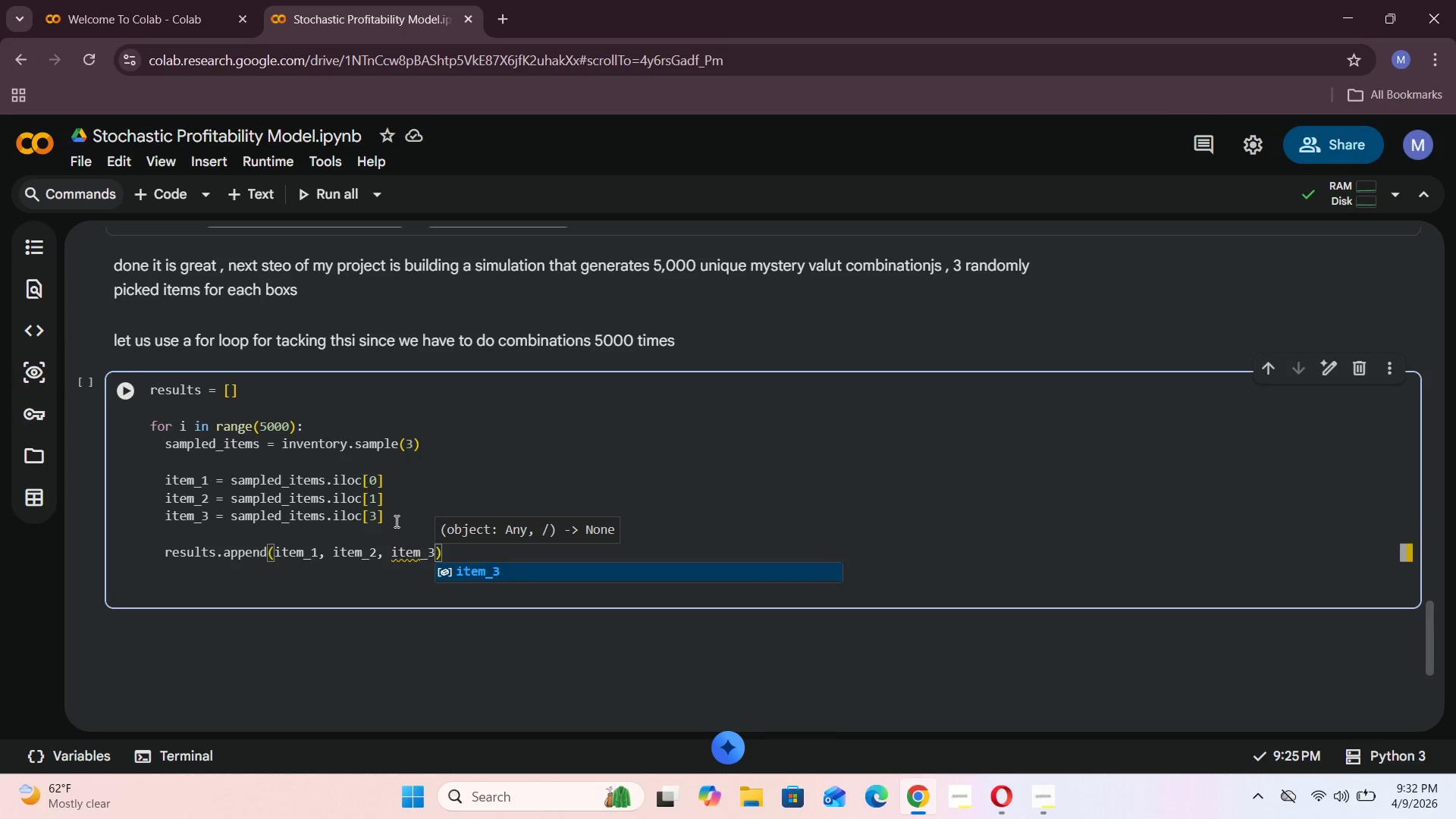 
wait(7.34)
 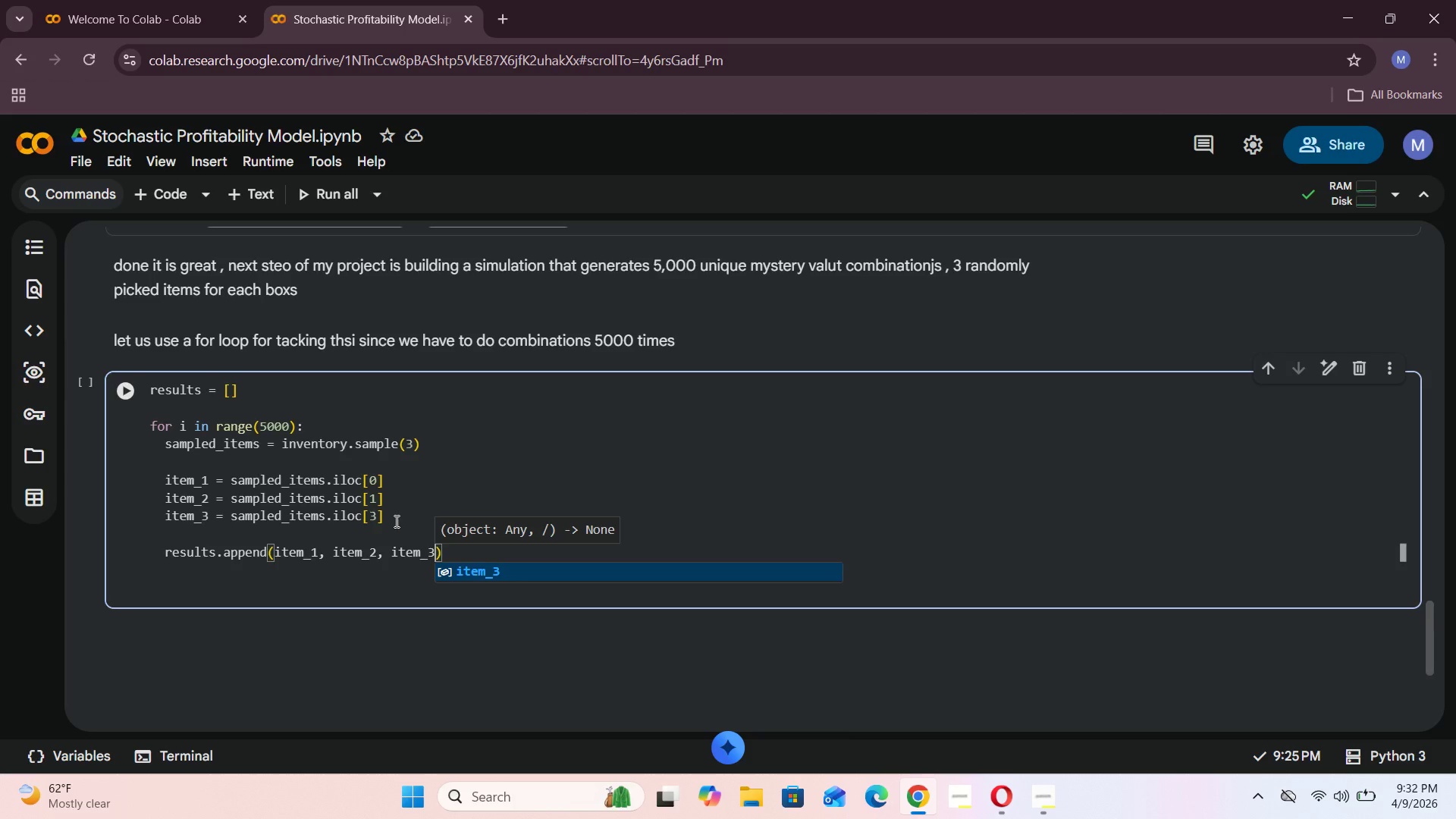 
left_click([394, 482])
 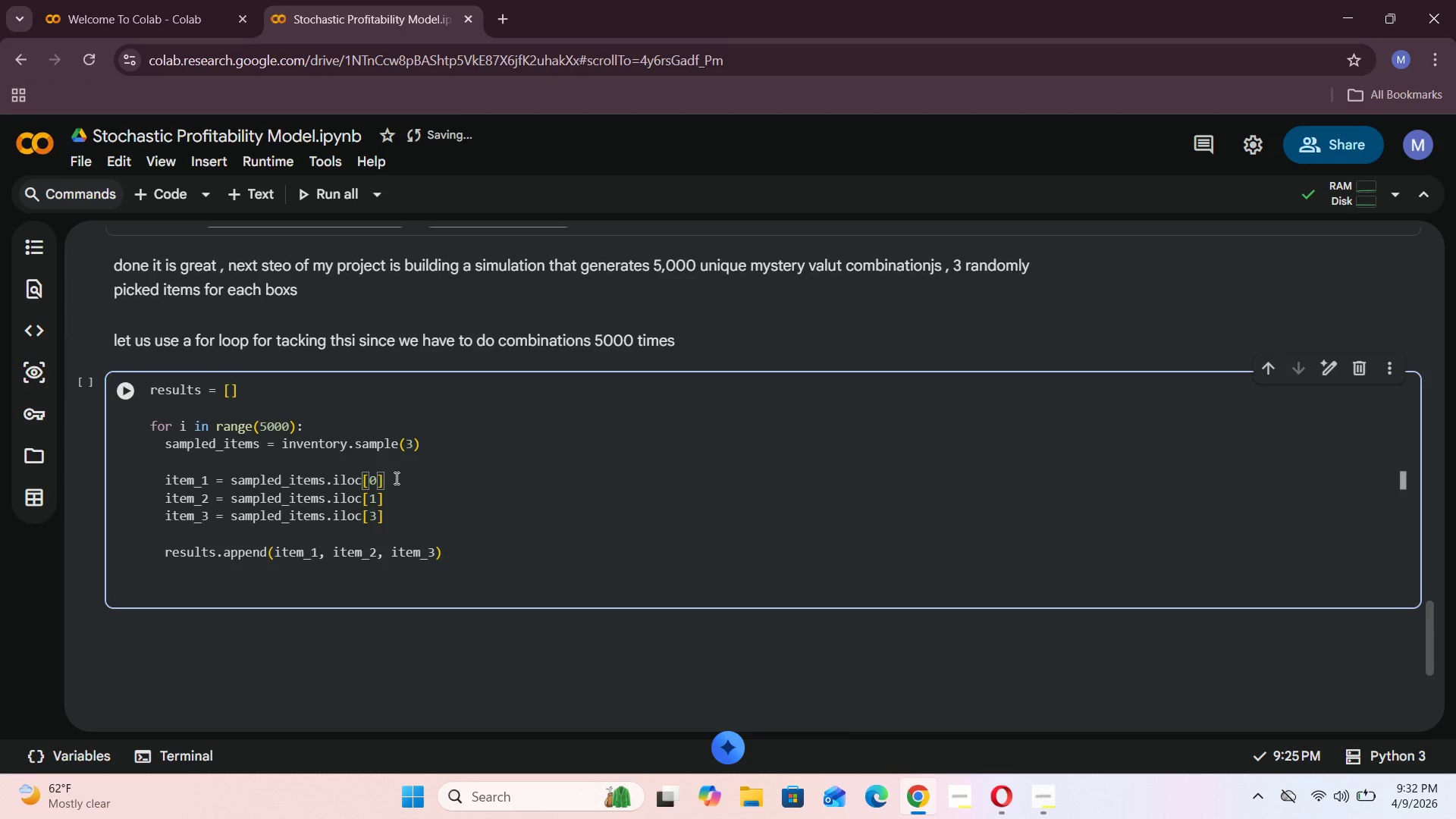 
type(["Item_Name)
 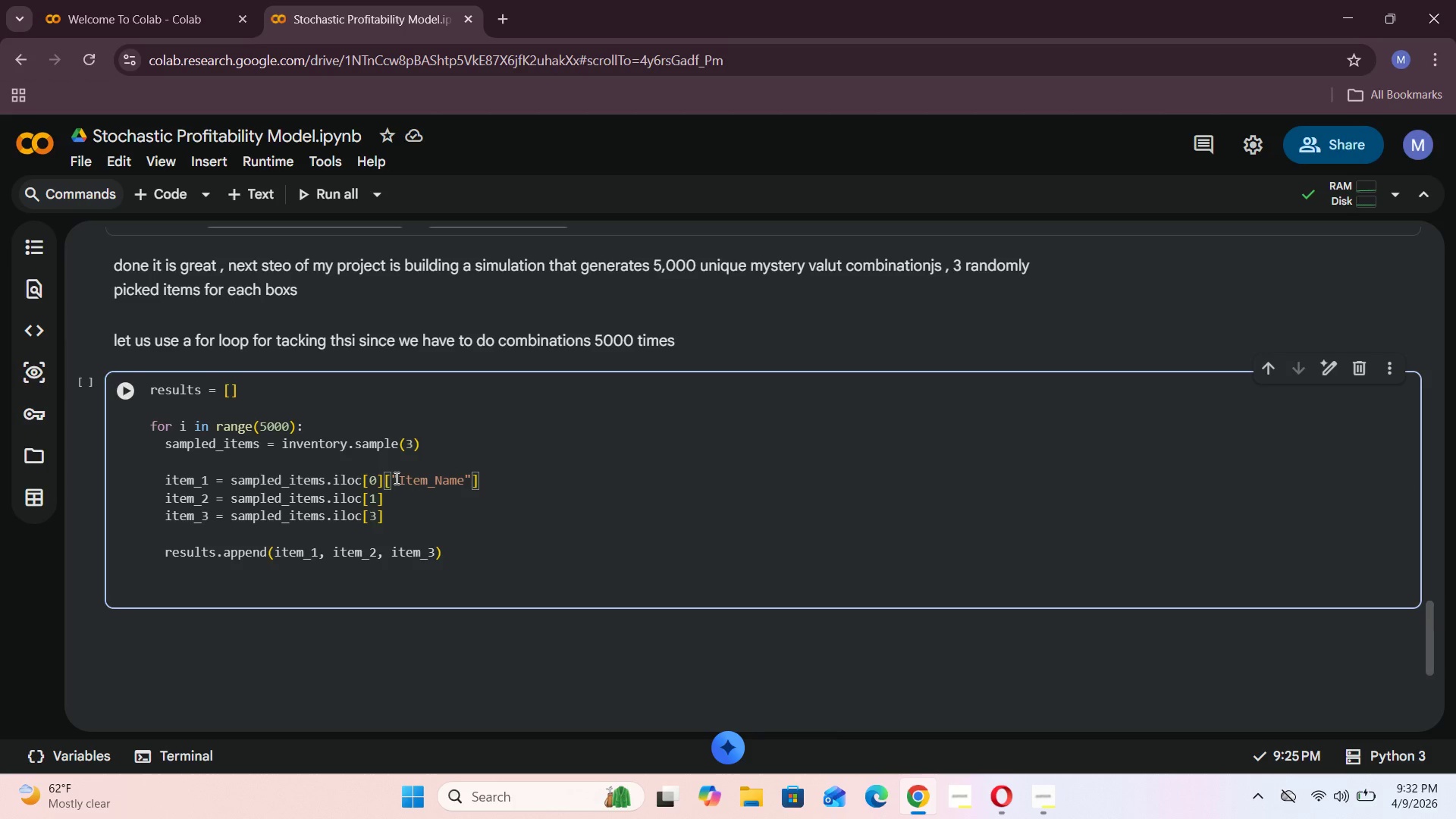 
key(ArrowDown)
 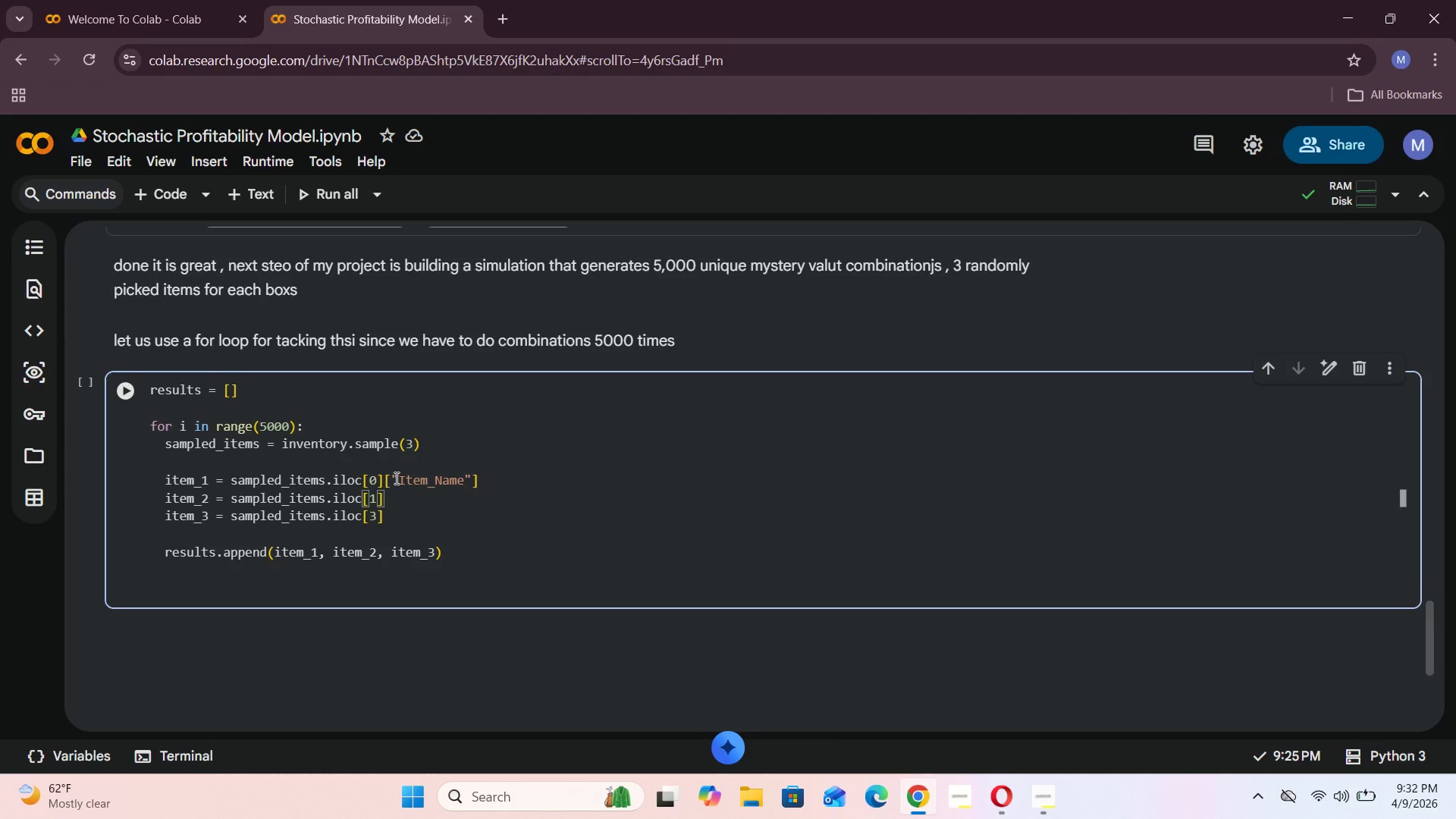 
type({"Item_Name)
 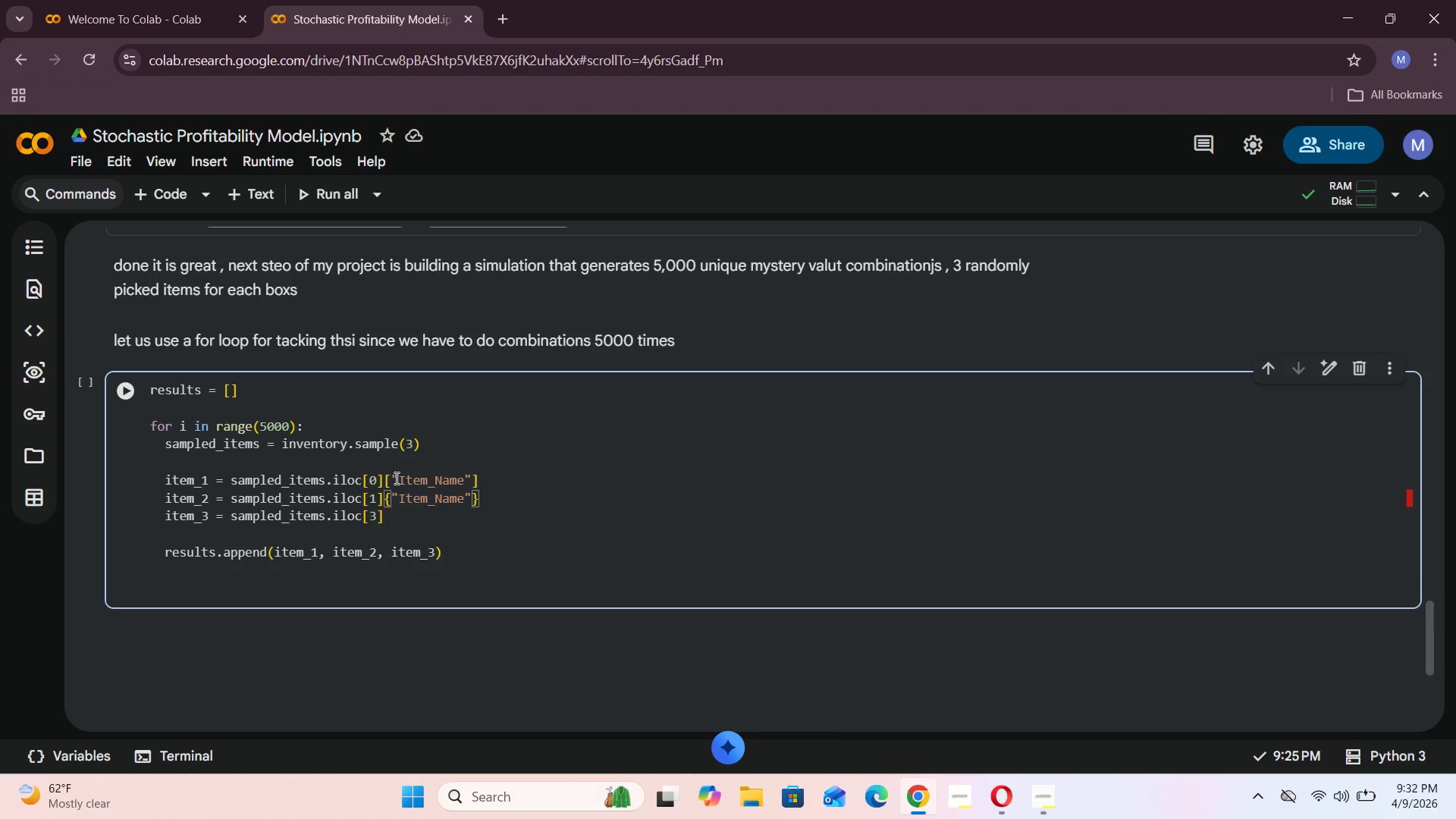 
key(ArrowRight)
 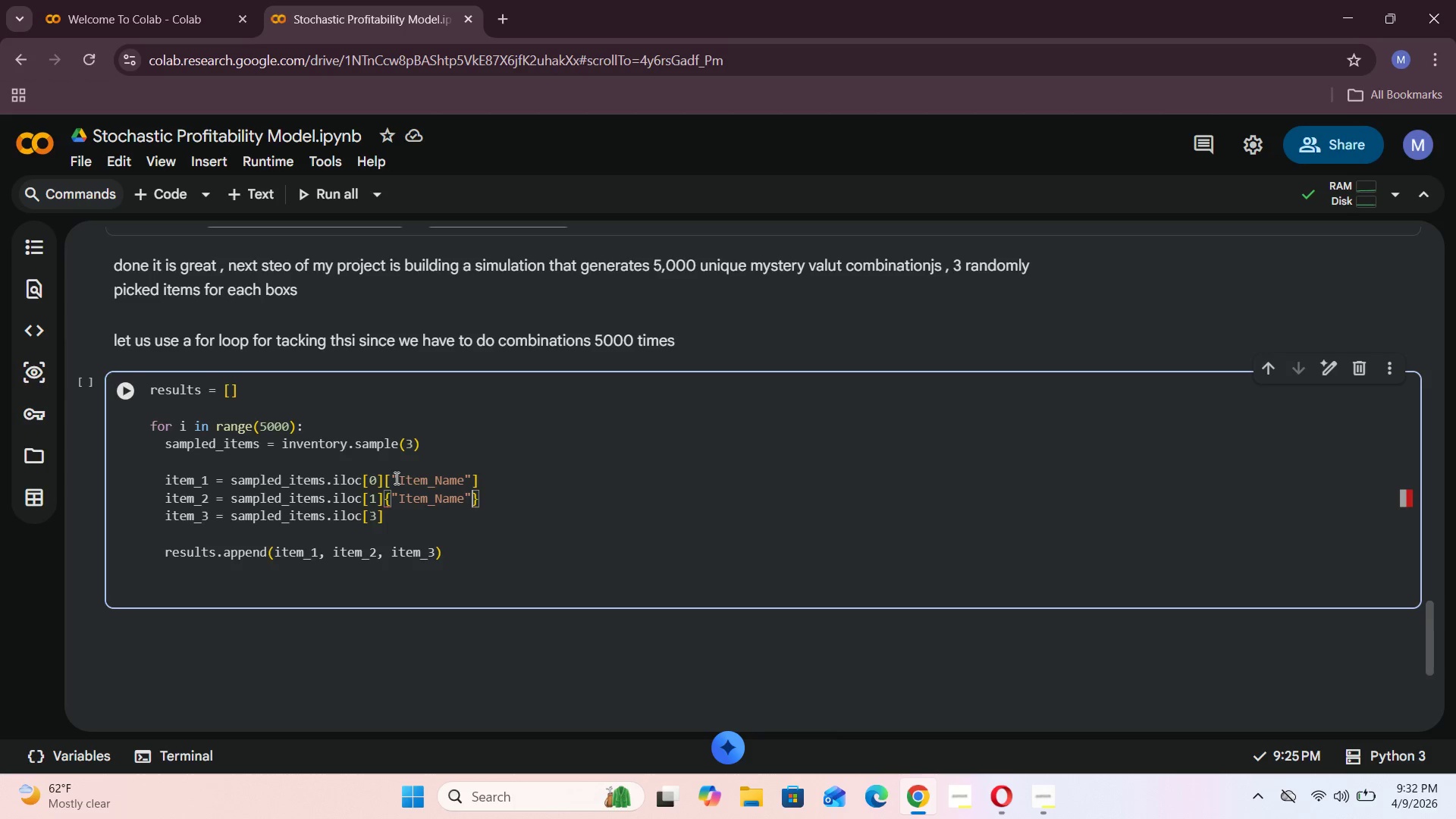 
key(ArrowRight)
 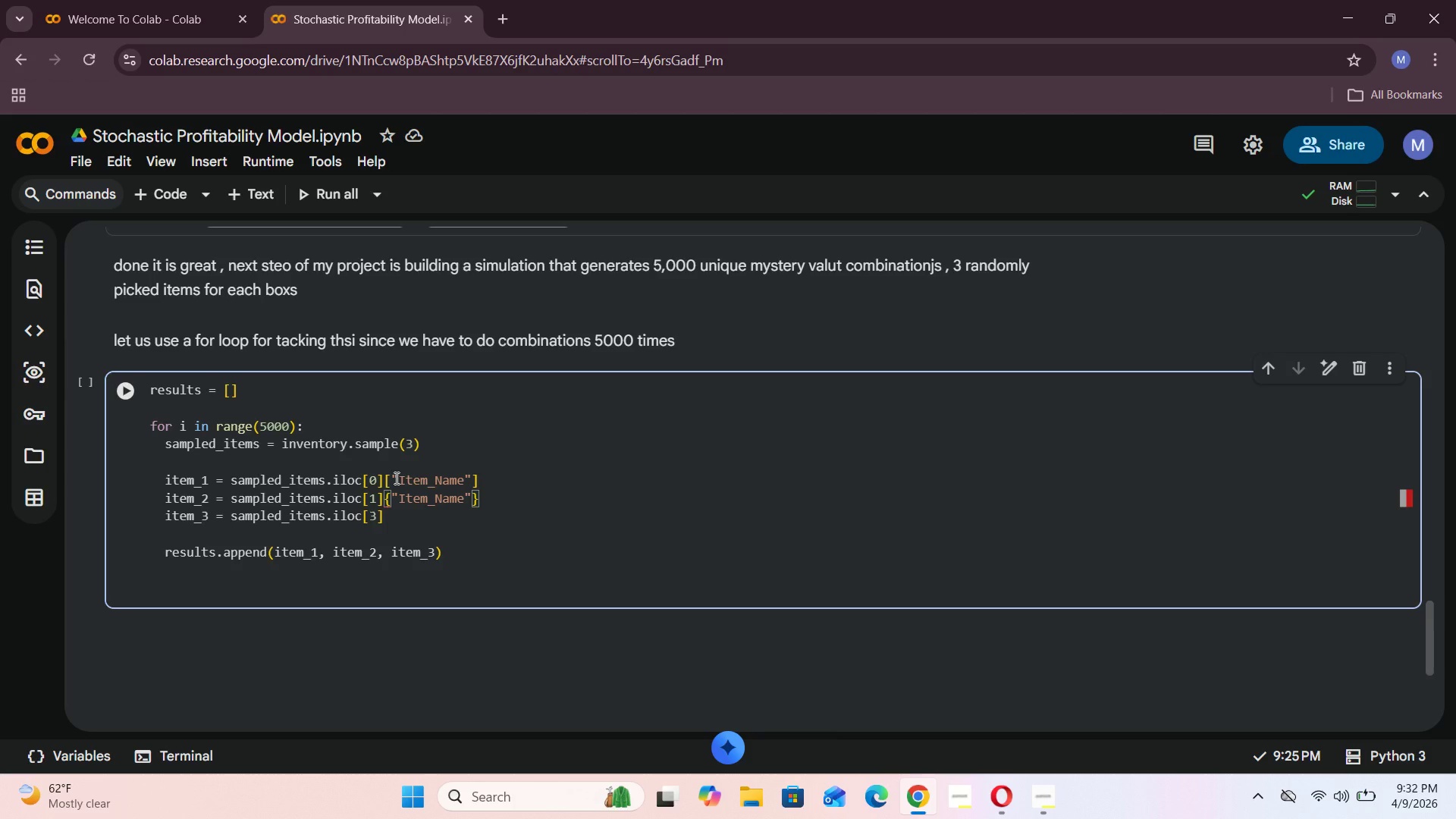 
key(Backspace)
 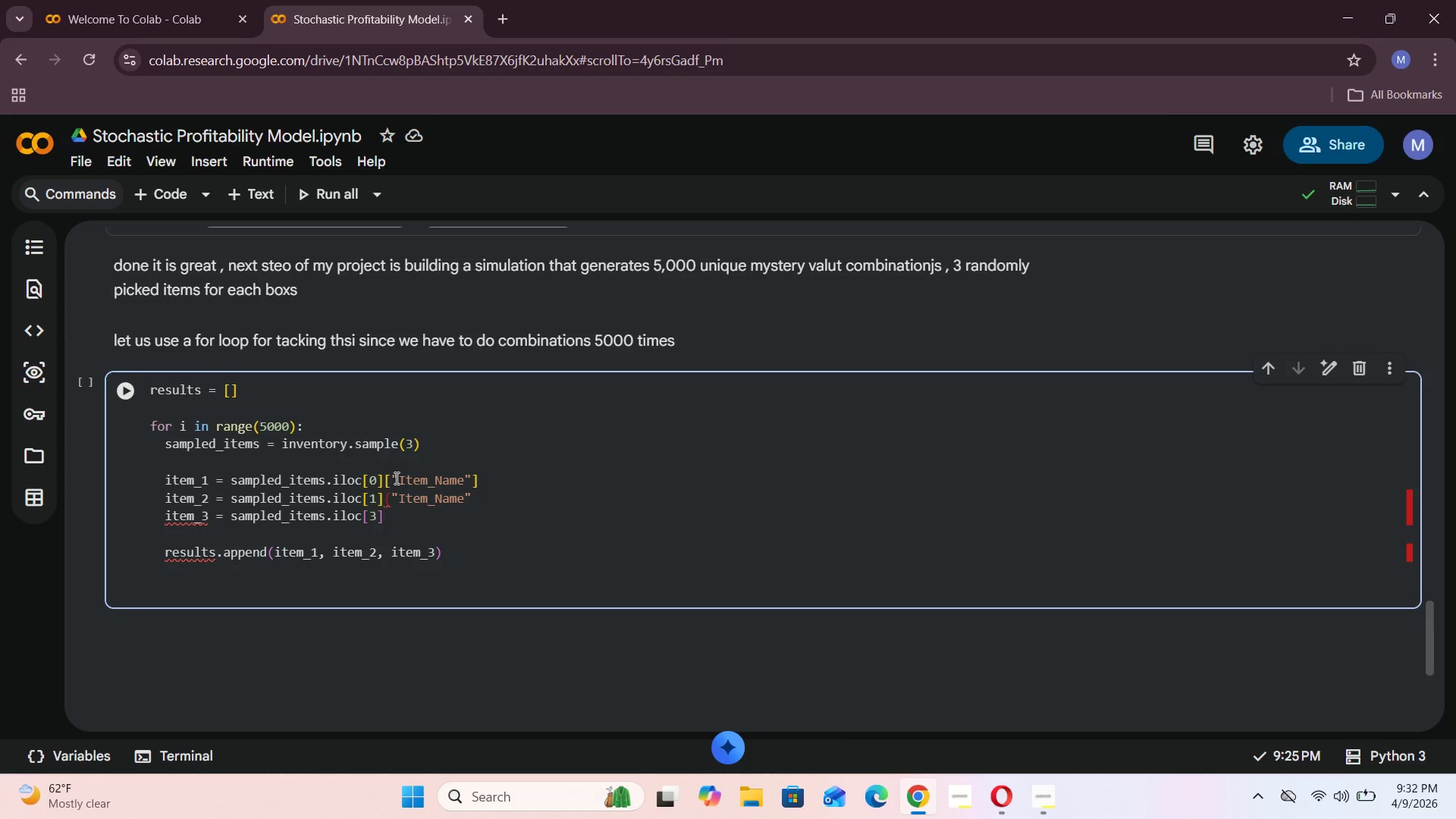 
key(BracketRight)
 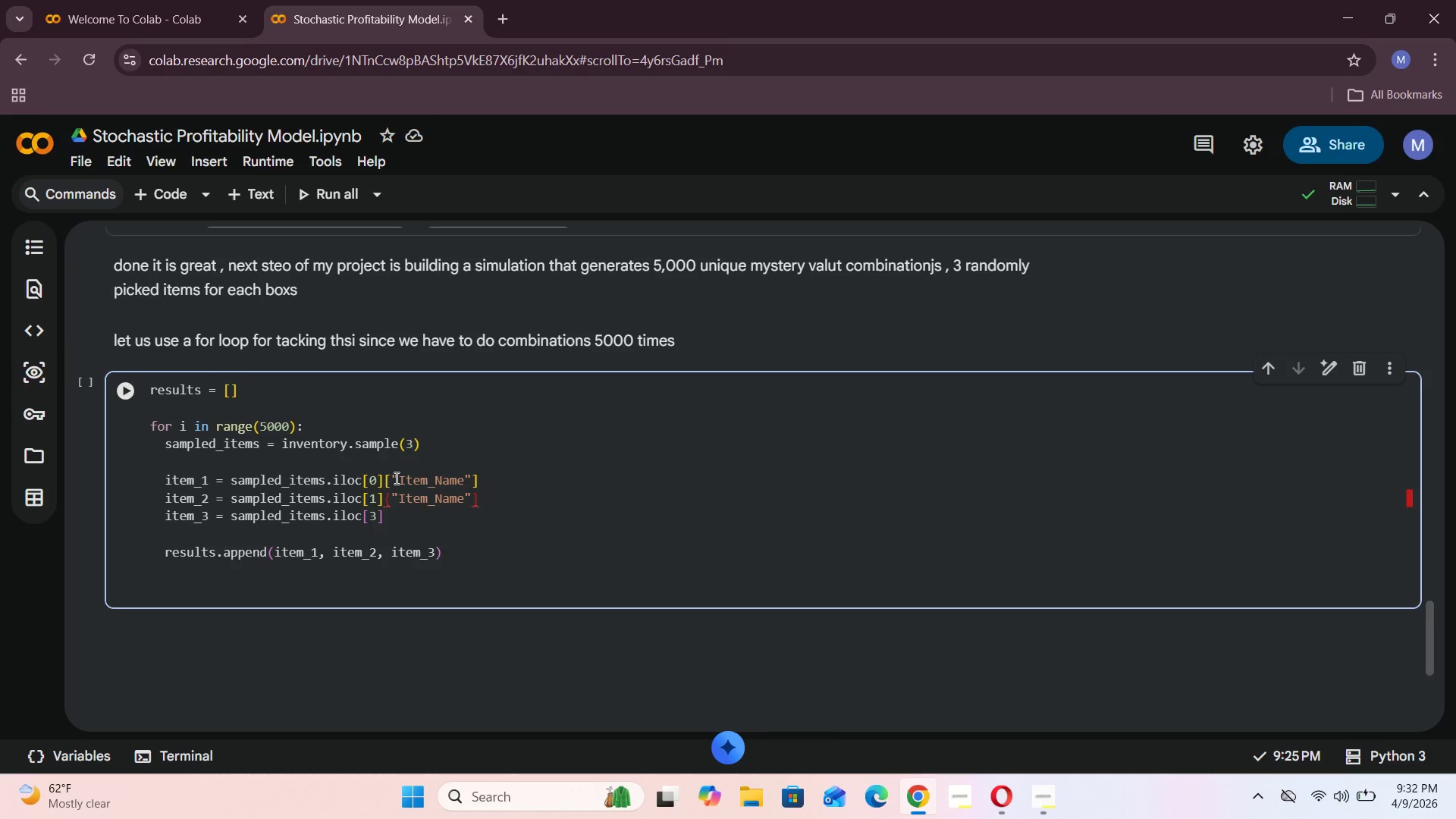 
key(ArrowLeft)
 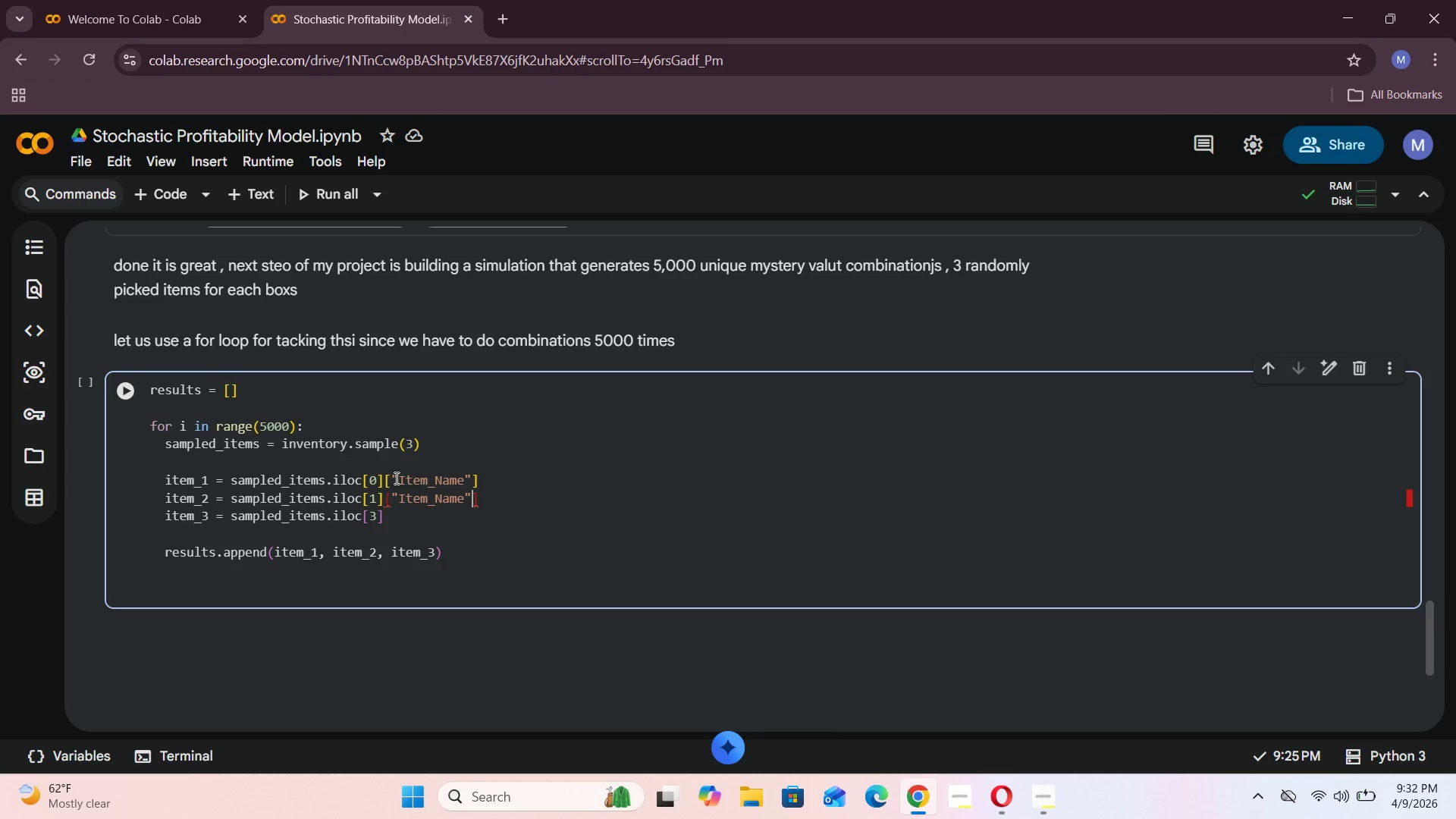 
key(ArrowLeft)
 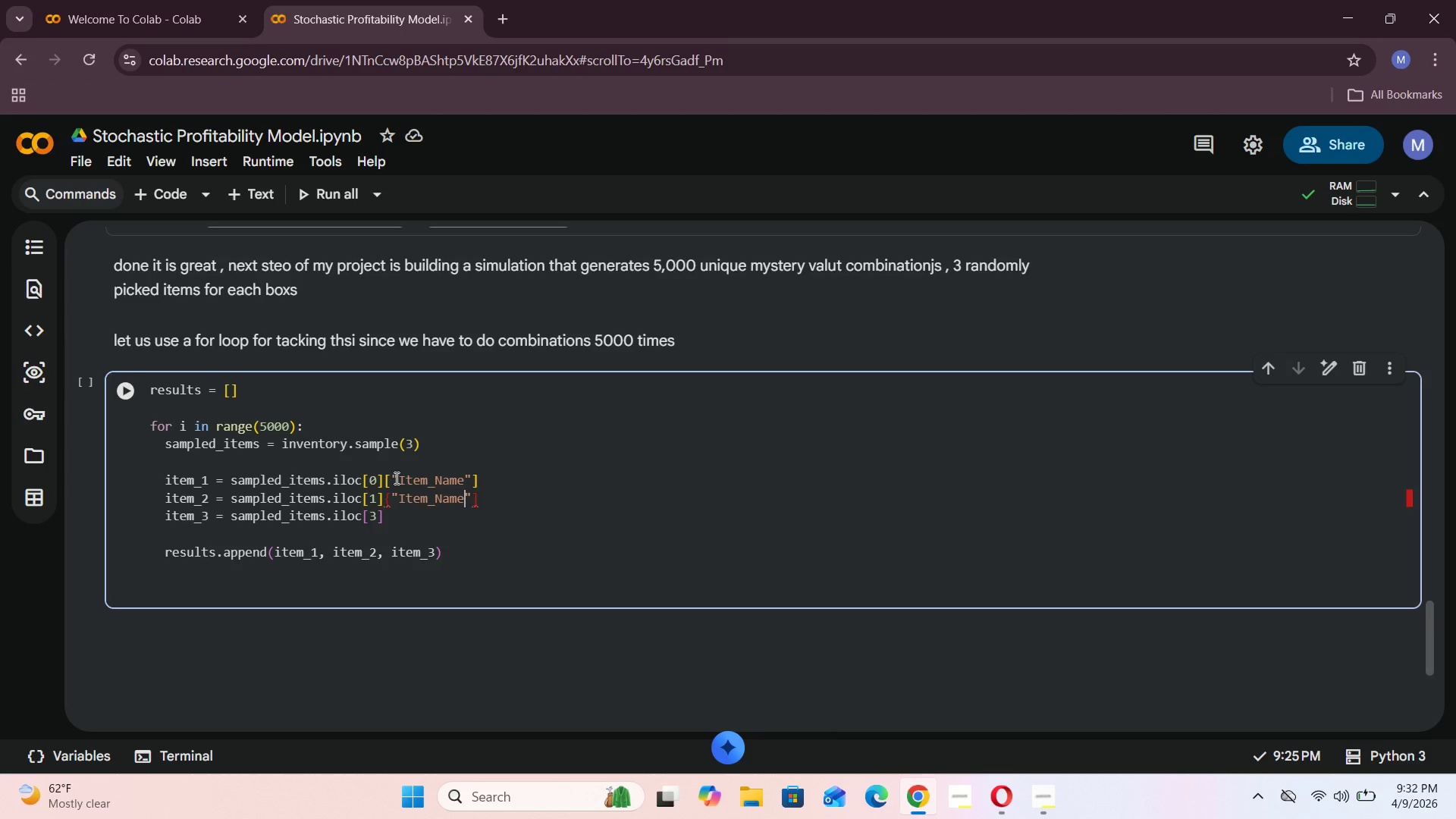 
key(ArrowLeft)
 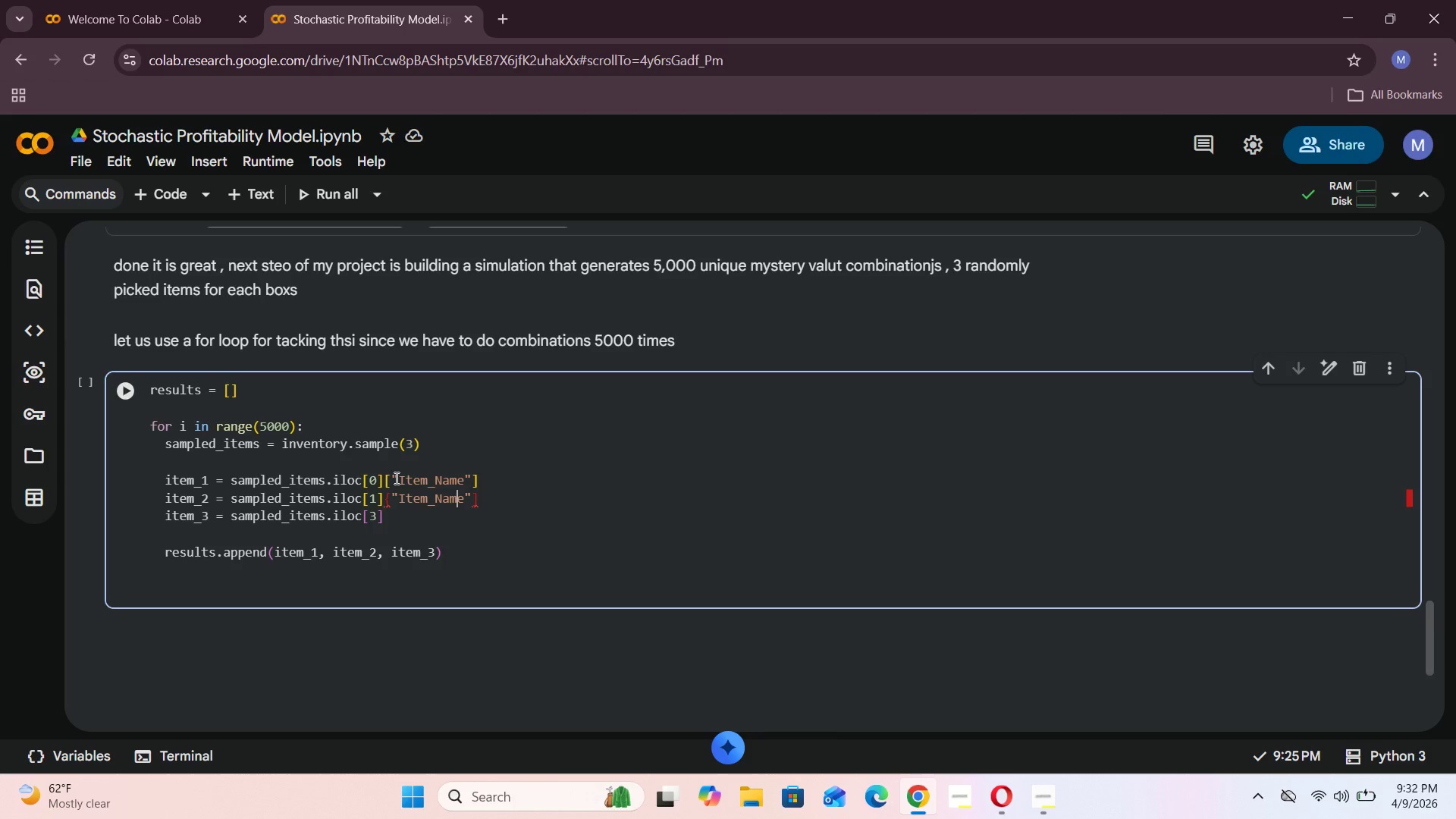 
key(ArrowLeft)
 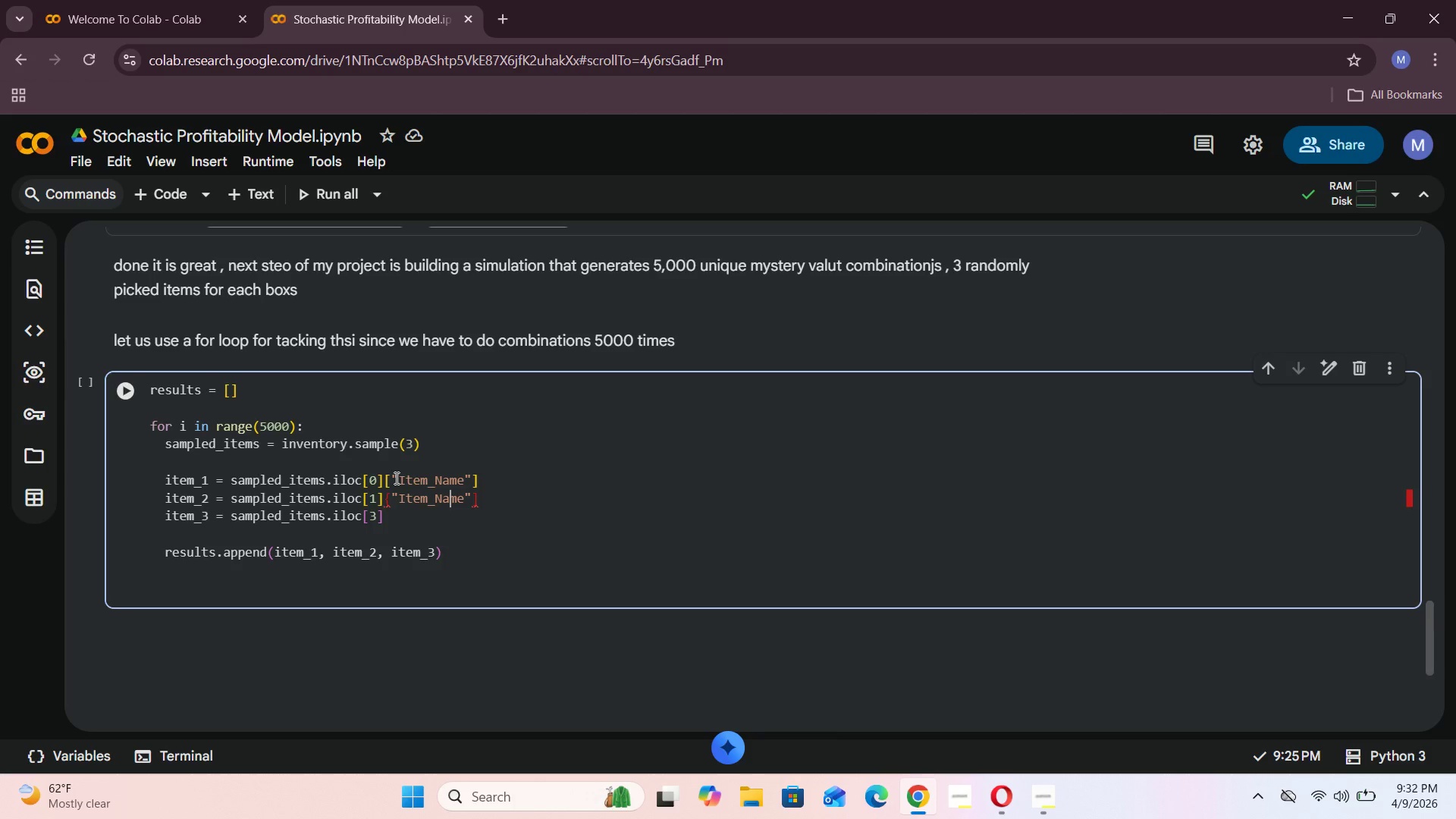 
key(ArrowLeft)
 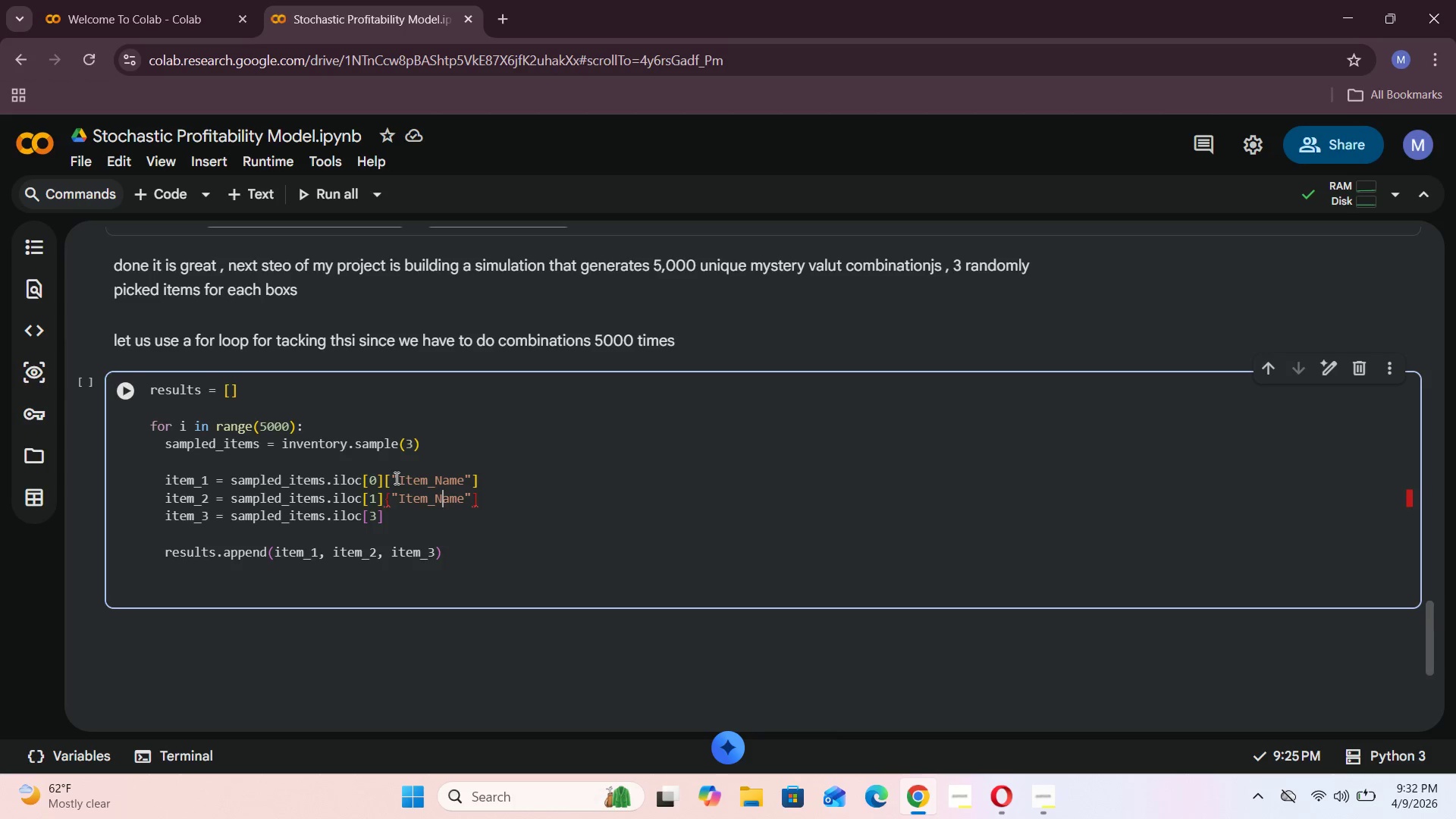 
key(ArrowLeft)
 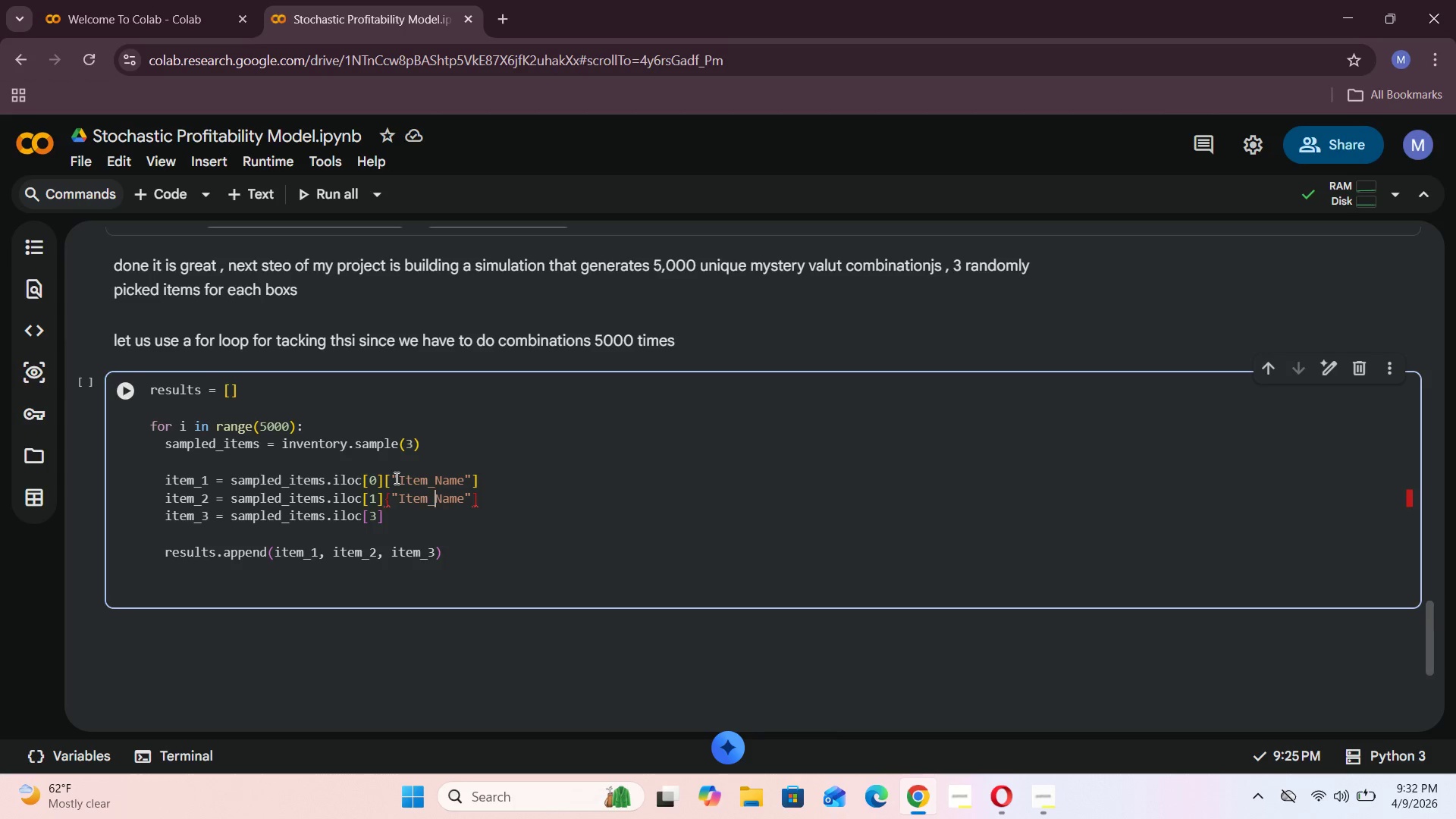 
key(ArrowLeft)
 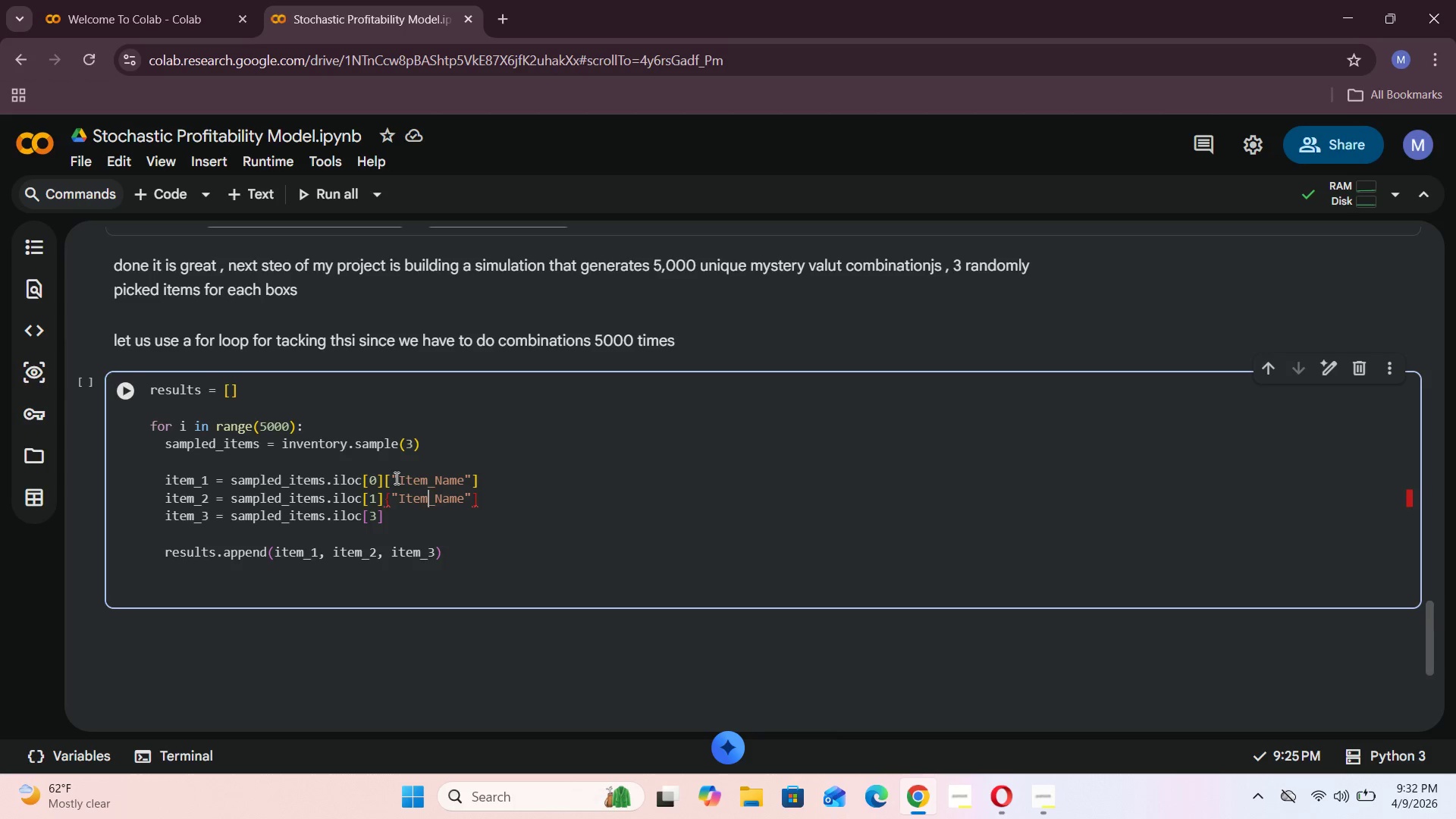 
key(ArrowLeft)
 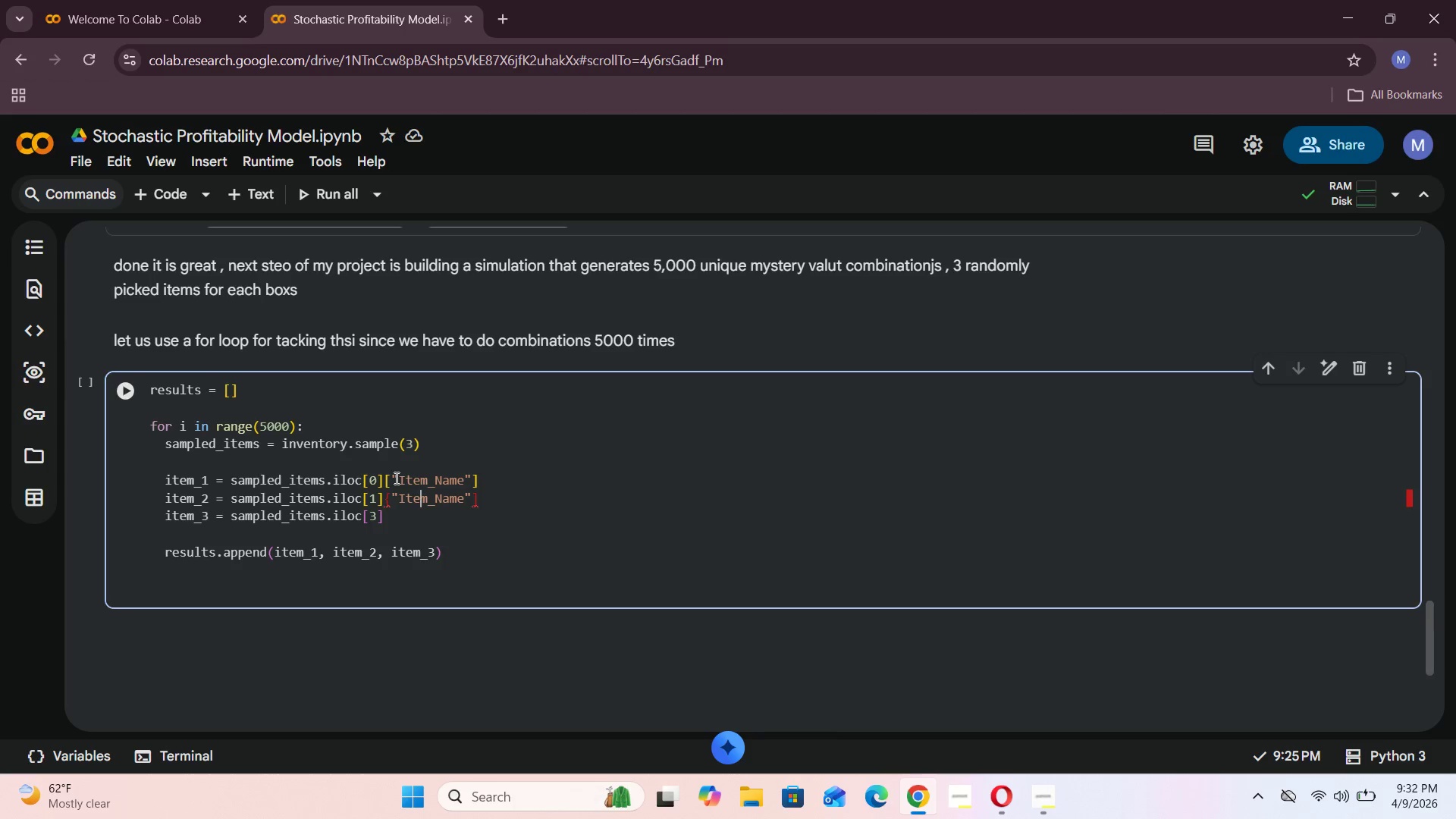 
key(ArrowLeft)
 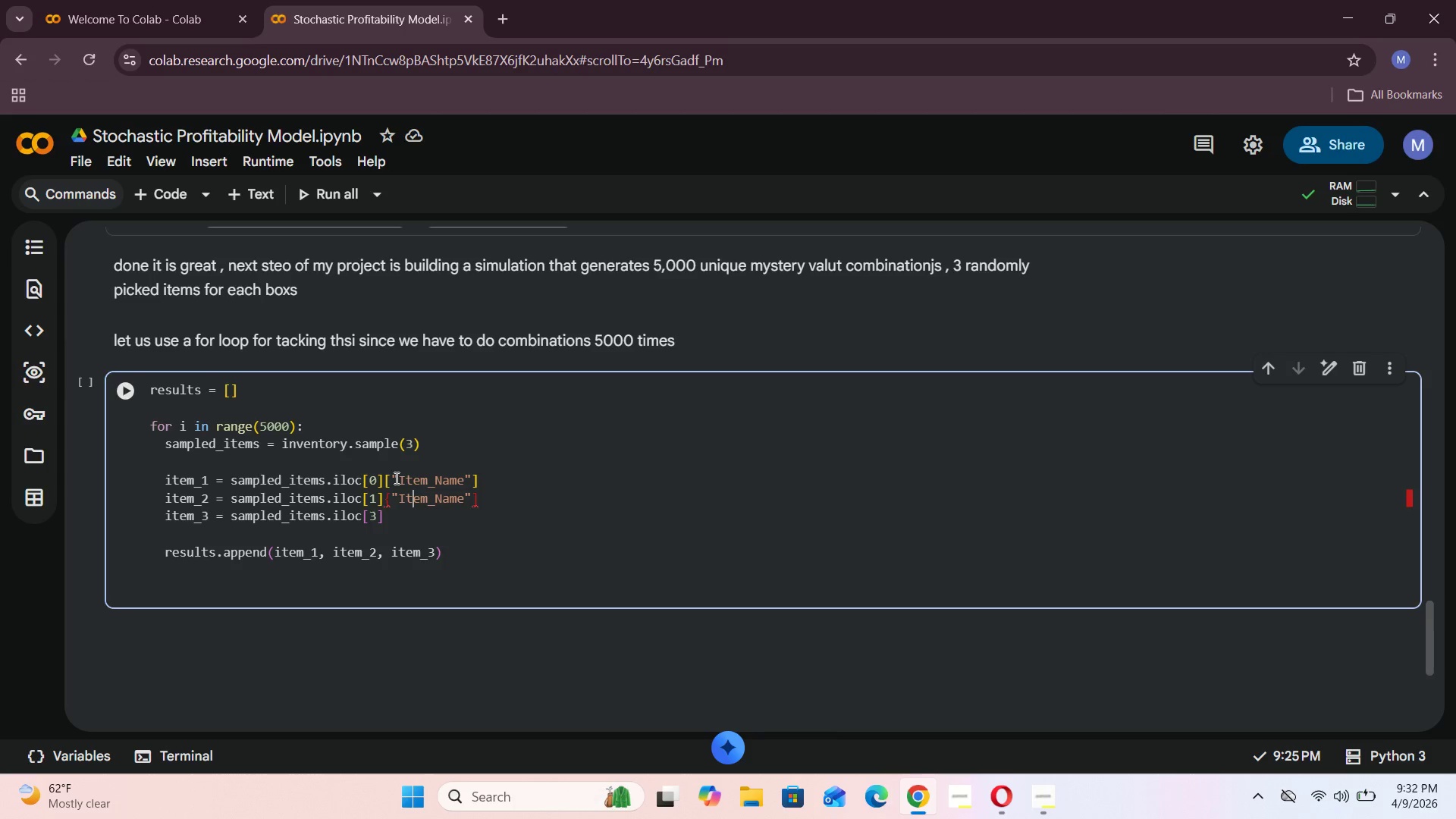 
key(ArrowLeft)
 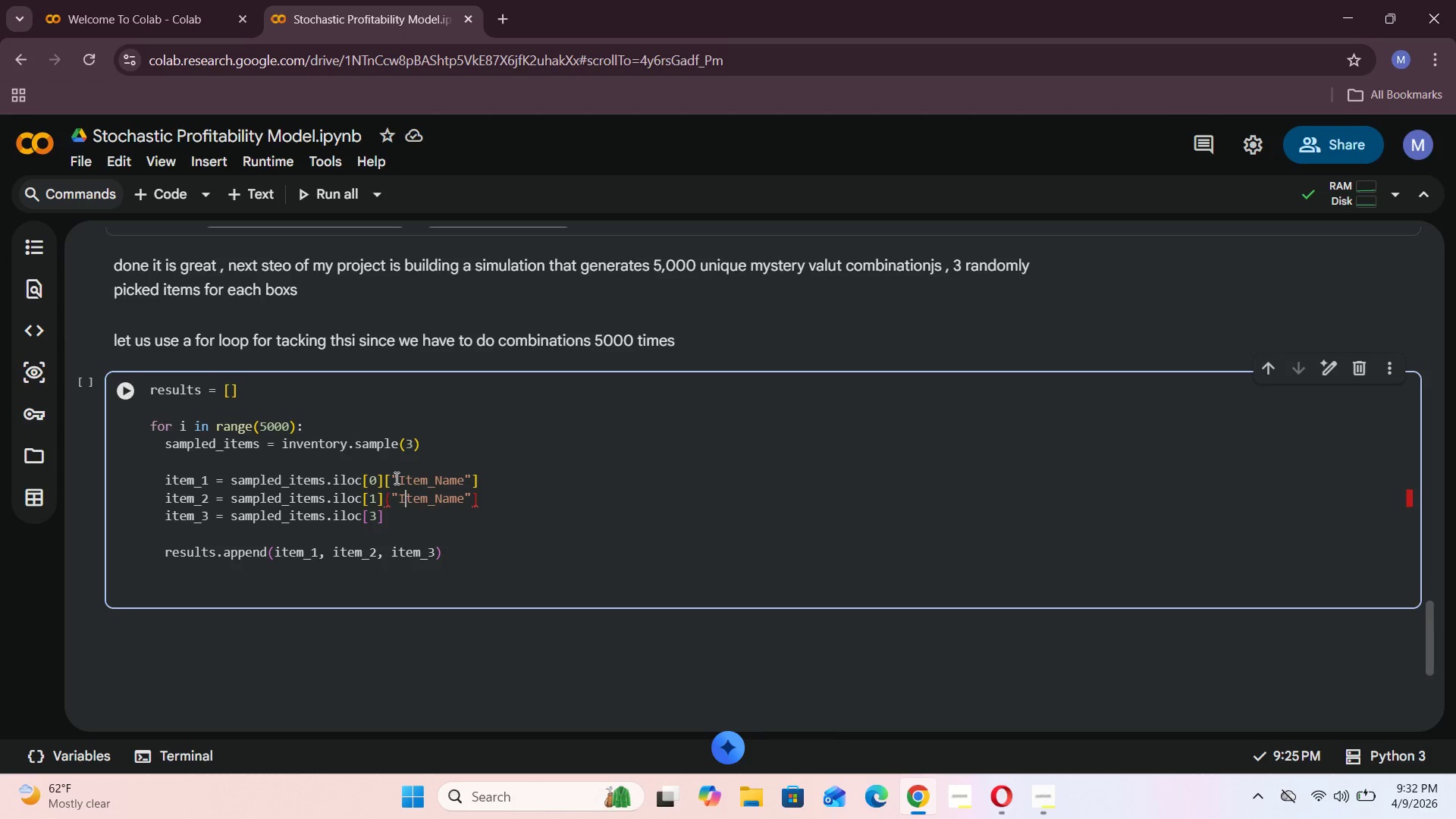 
key(ArrowLeft)
 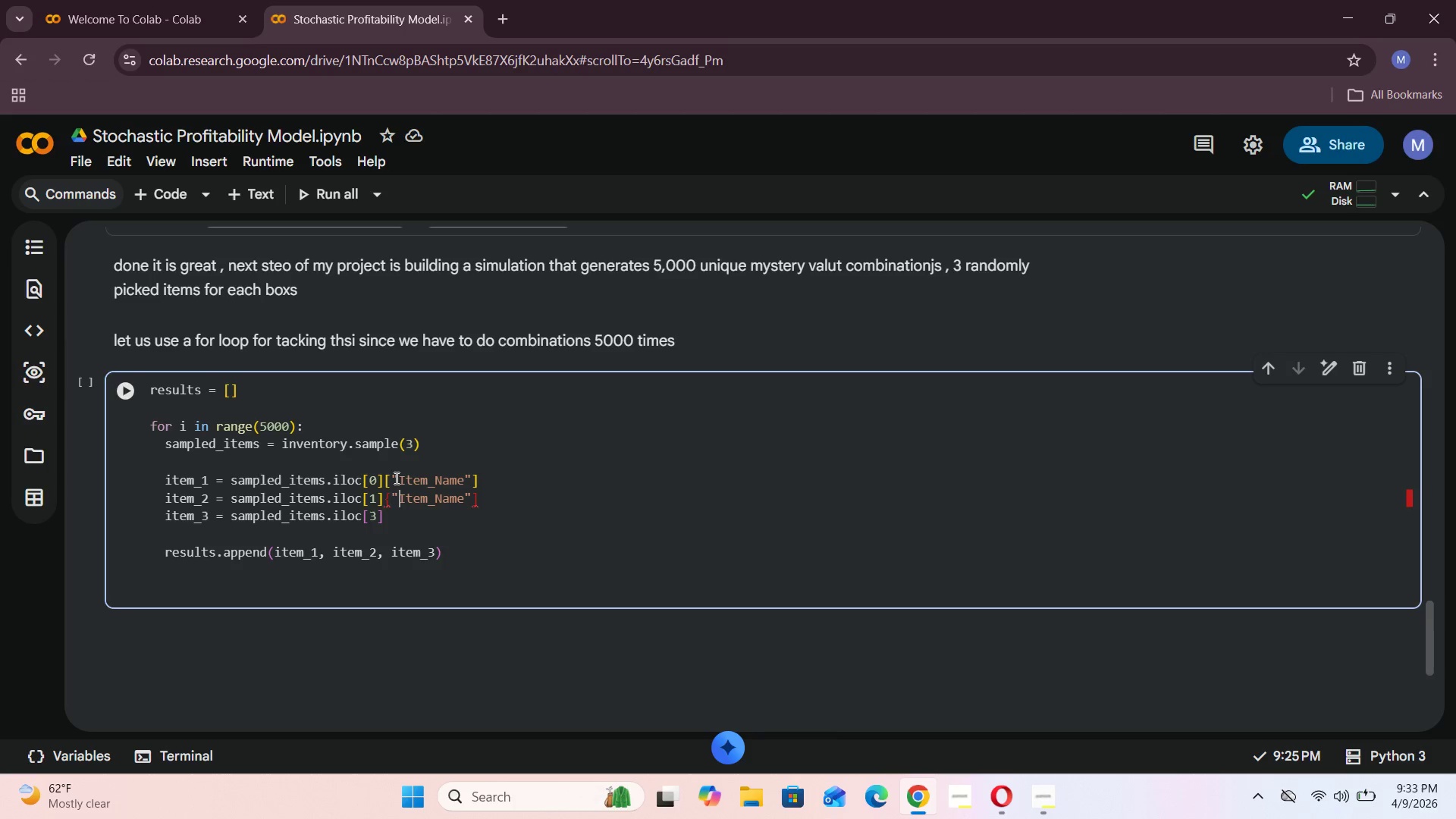 
key(ArrowLeft)
 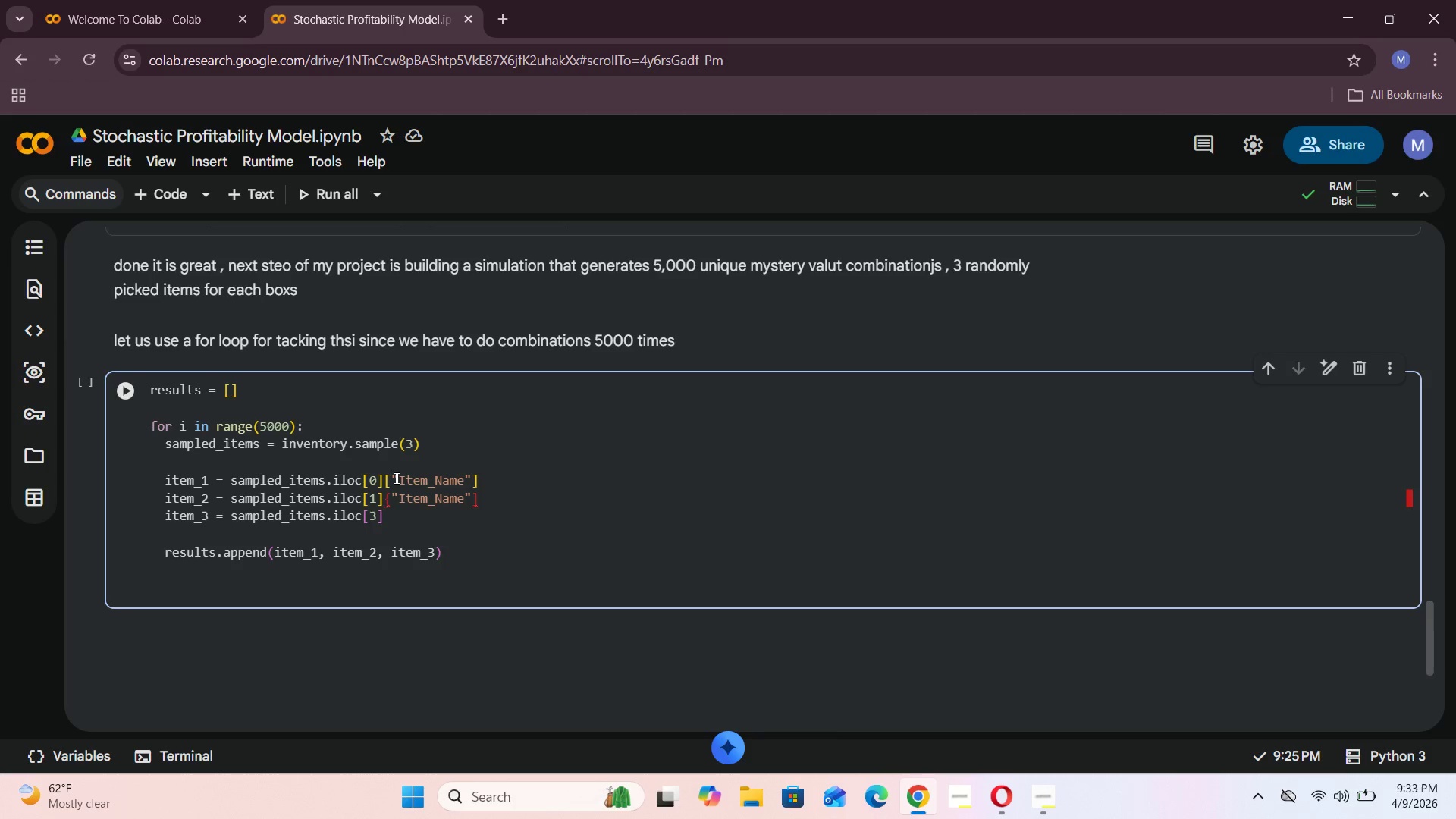 
key(Backspace)
 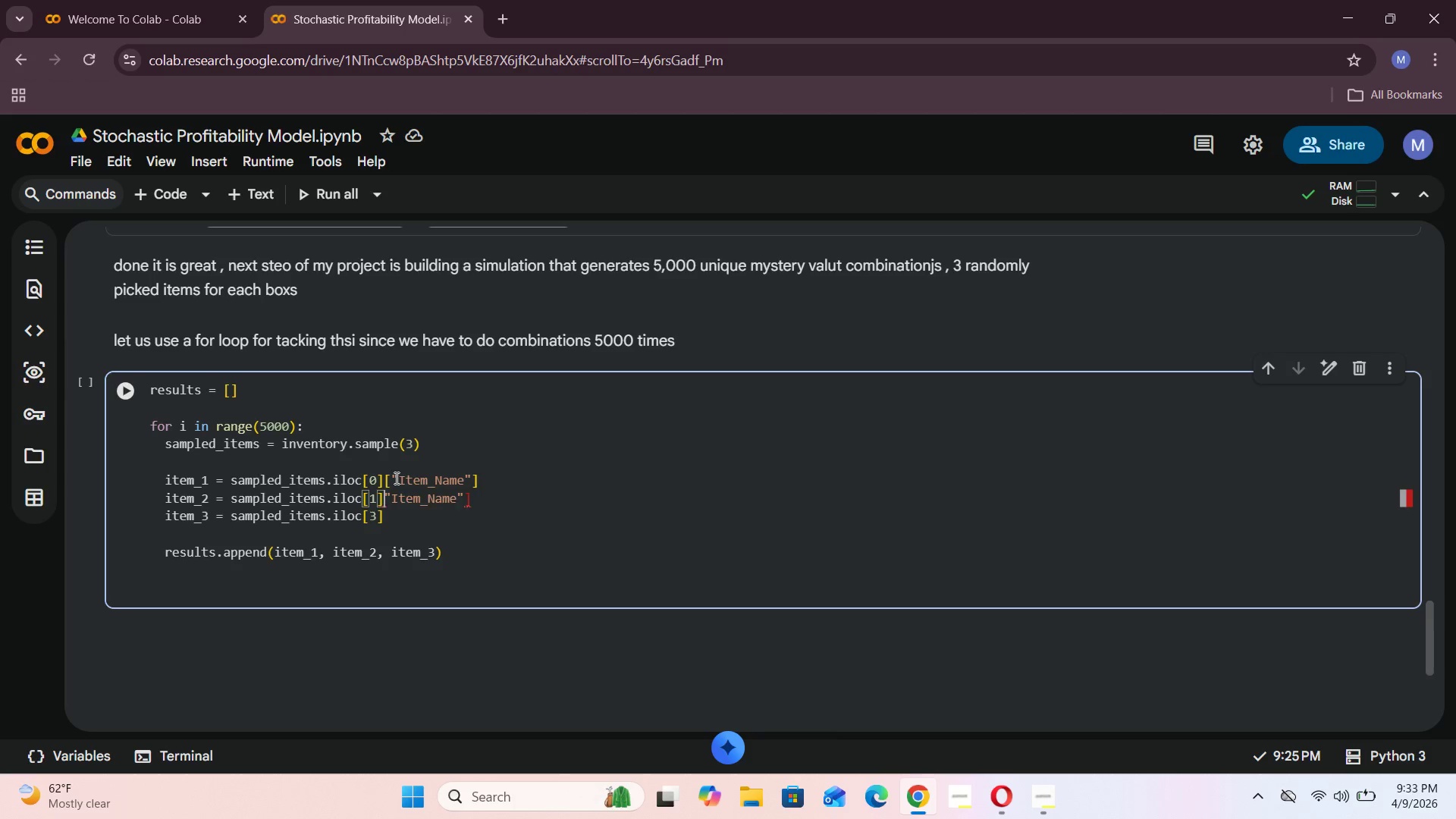 
key(BracketLeft)
 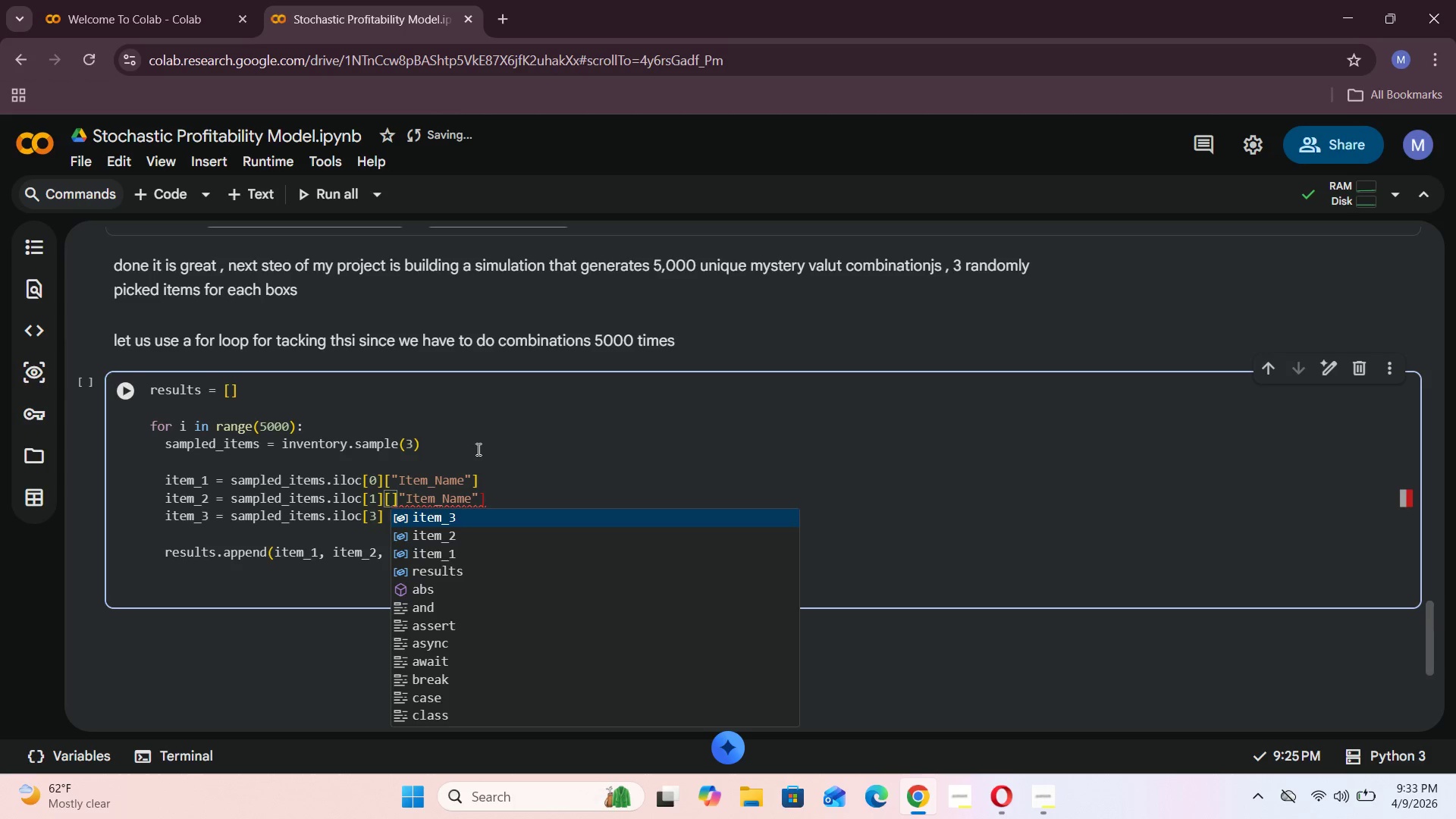 
left_click([492, 497])
 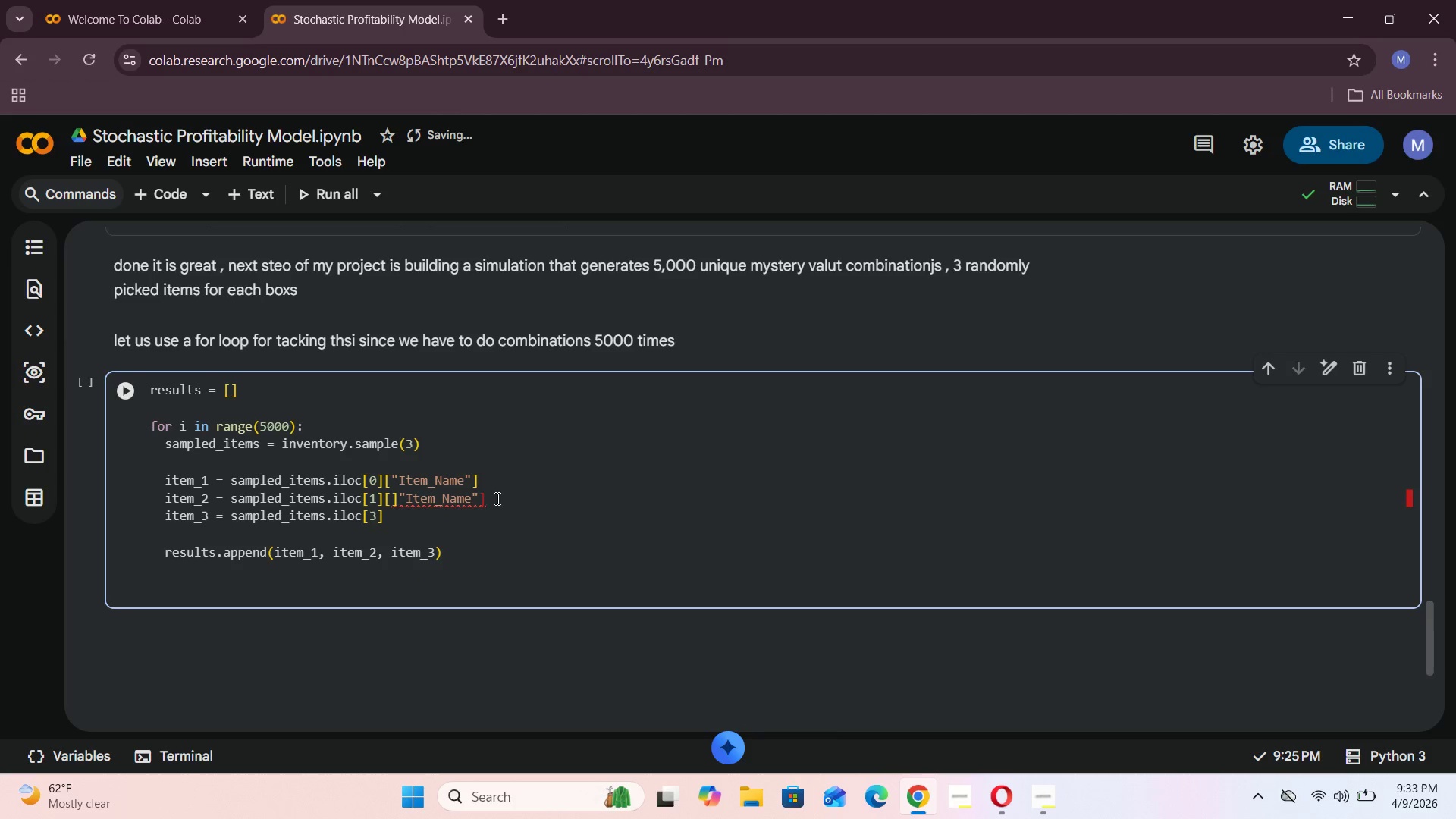 
key(Backspace)
 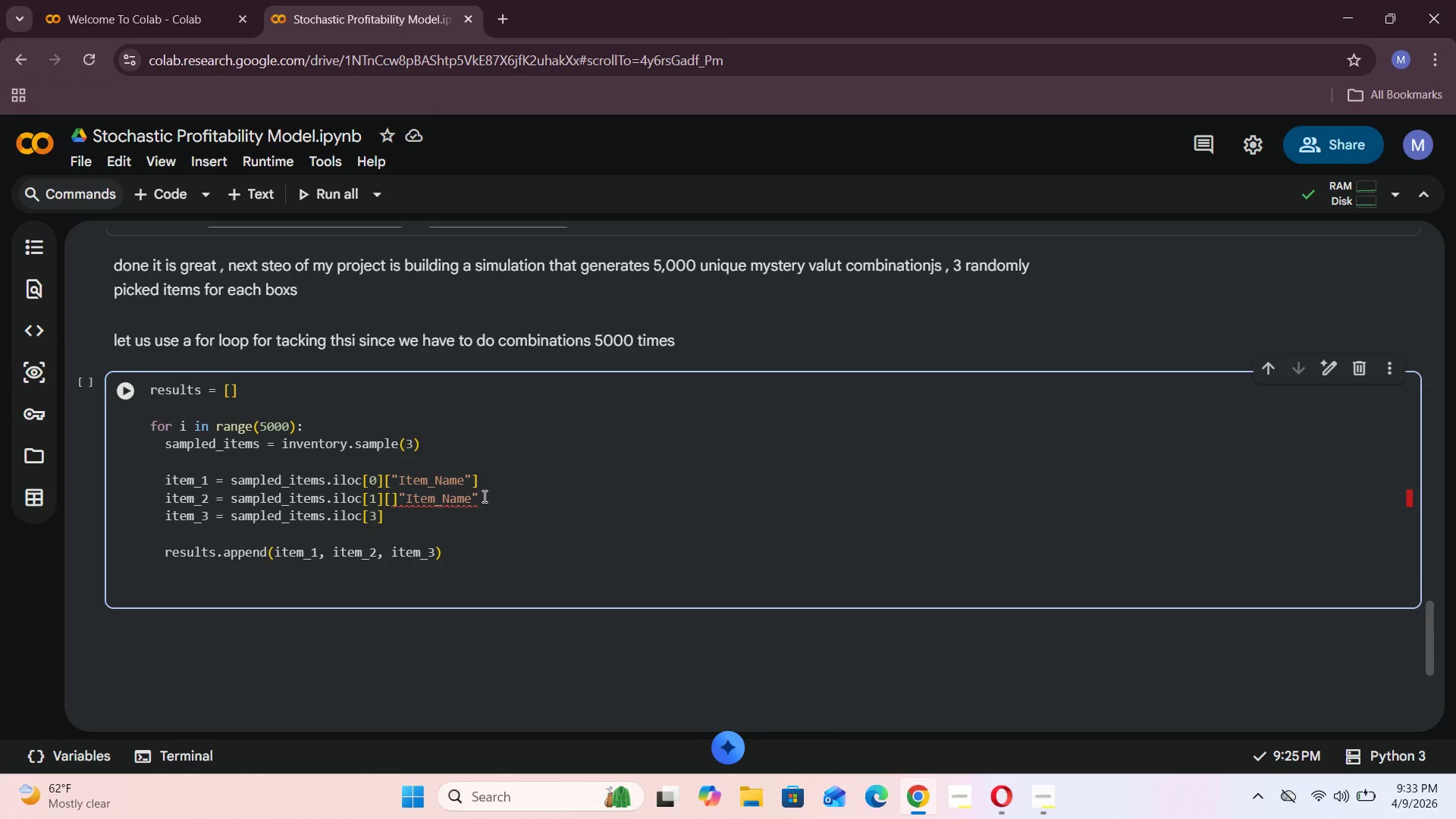 
left_click_drag(start_coordinate=[483, 496], to_coordinate=[399, 498])
 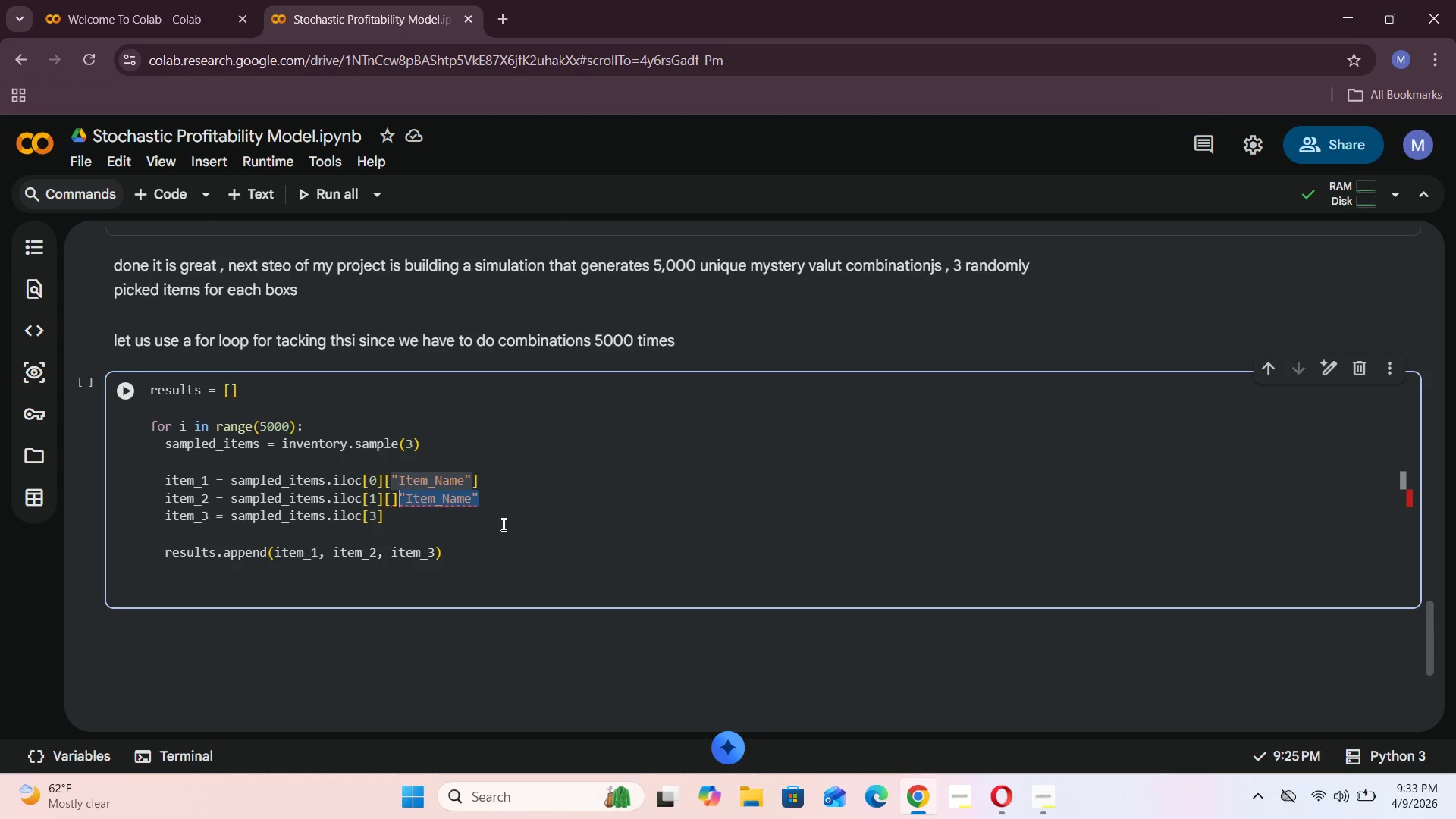 
key(Control+C)
 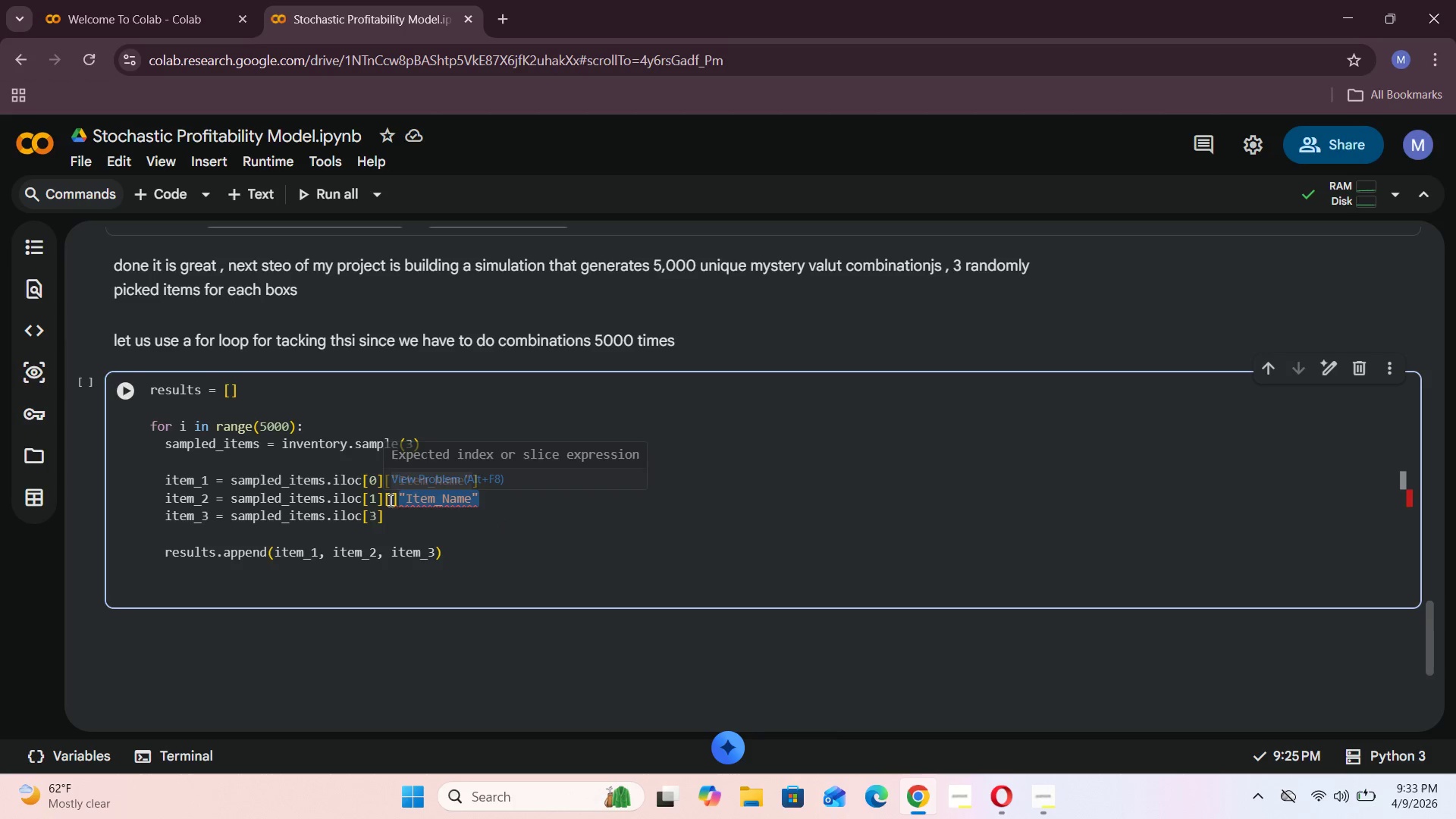 
key(Control+X)
 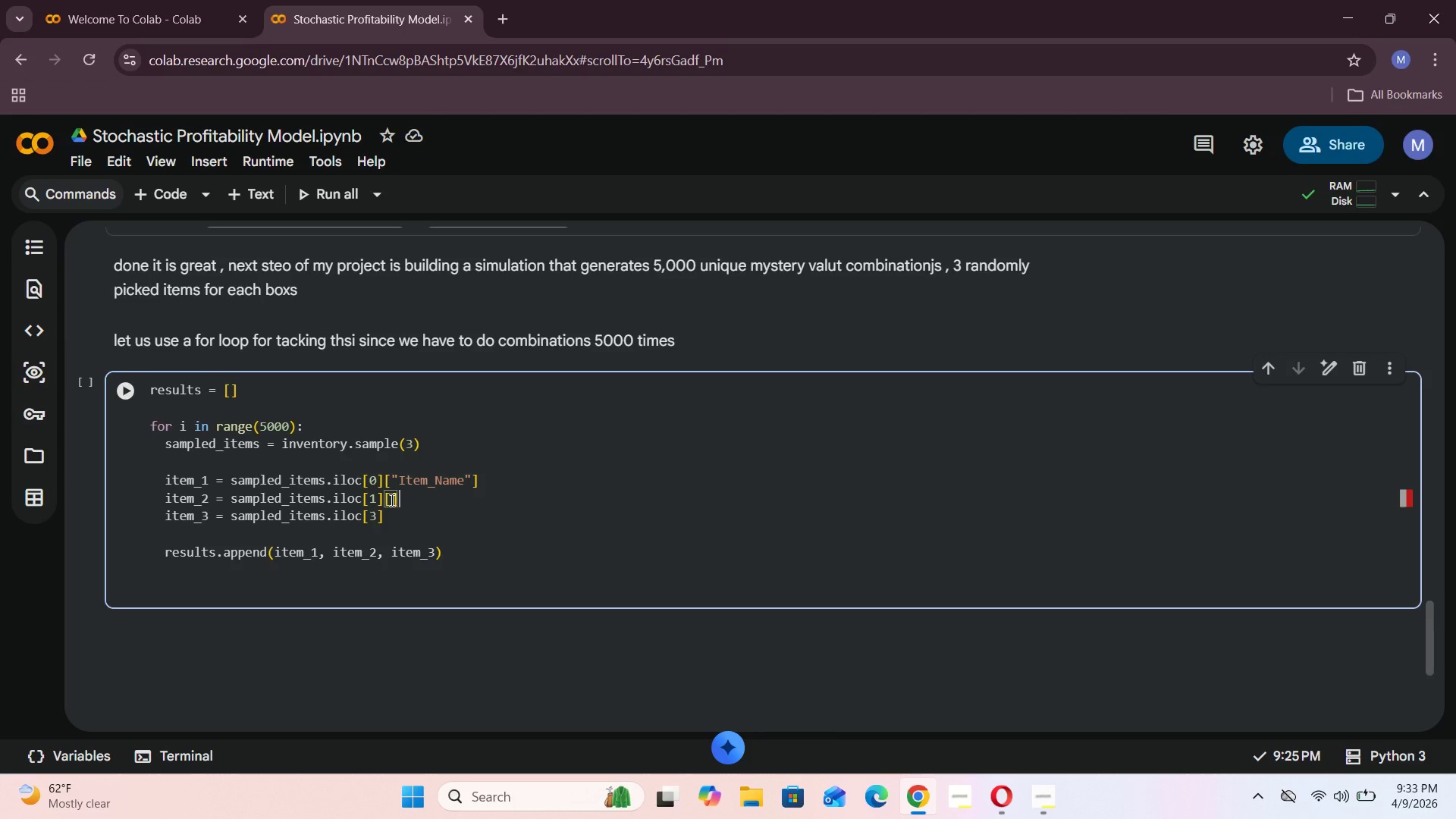 
key(Control+V)
 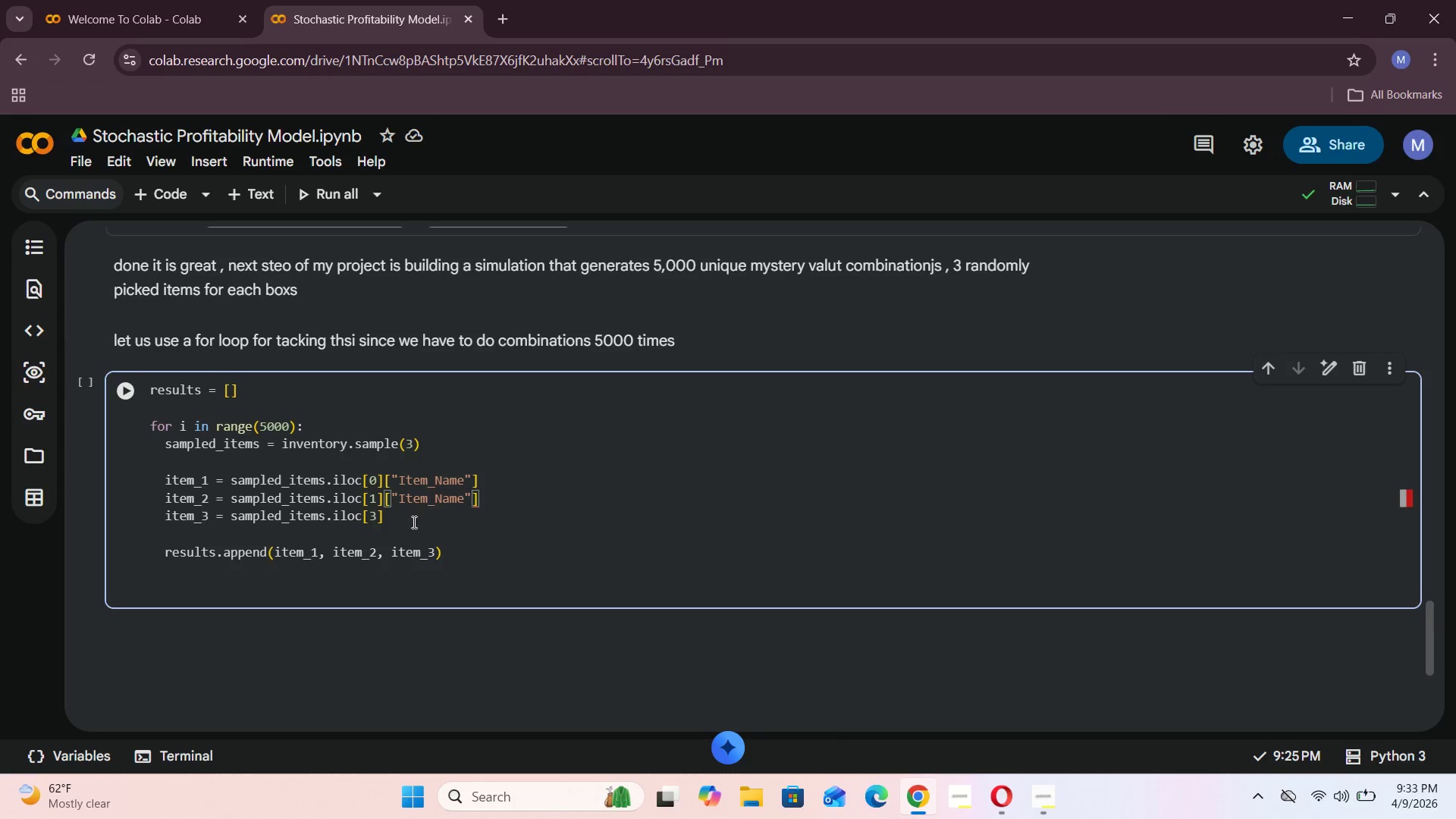 
left_click([406, 522])
 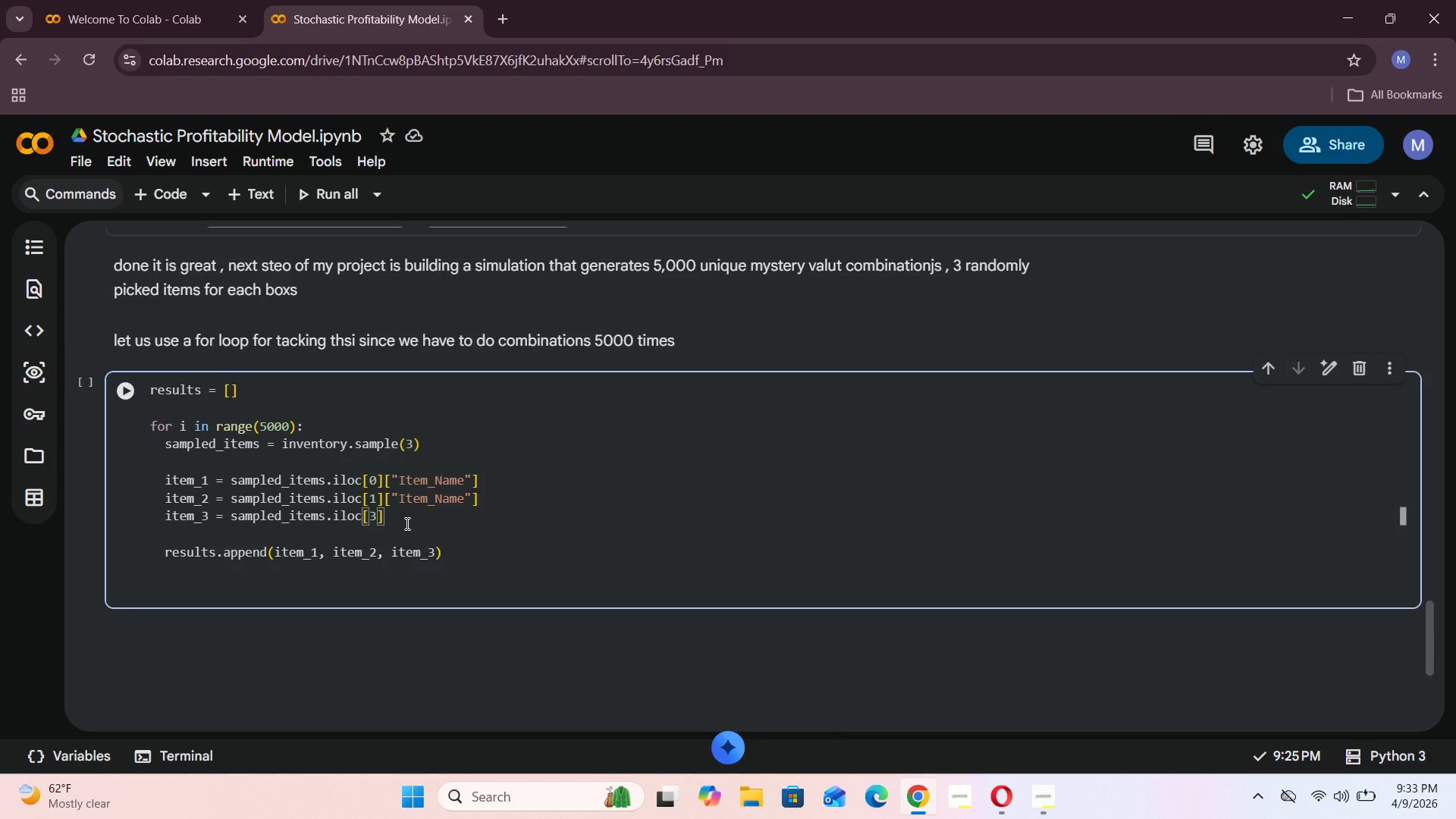 
type(["Item_Name)
 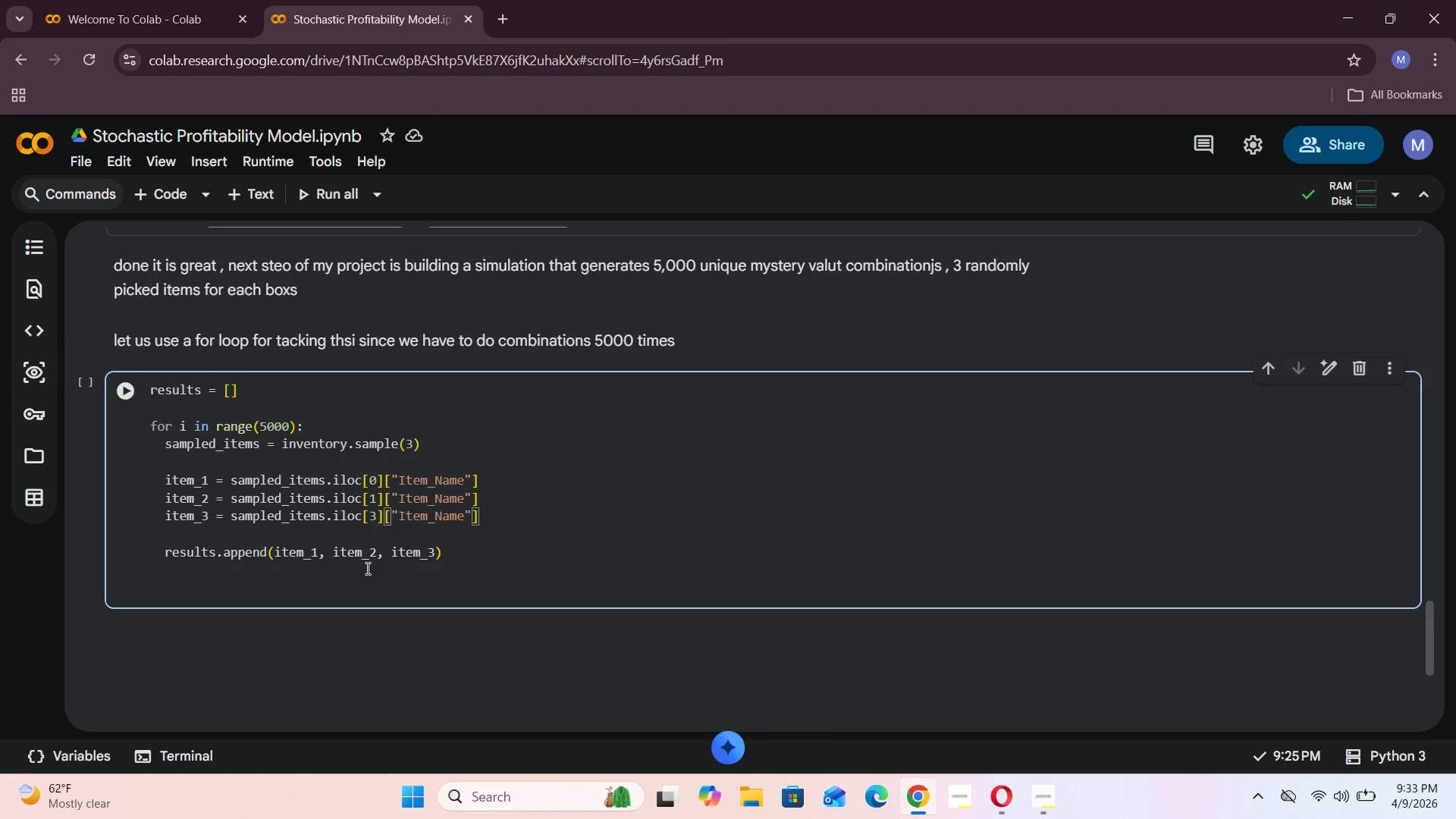 
left_click([463, 560])
 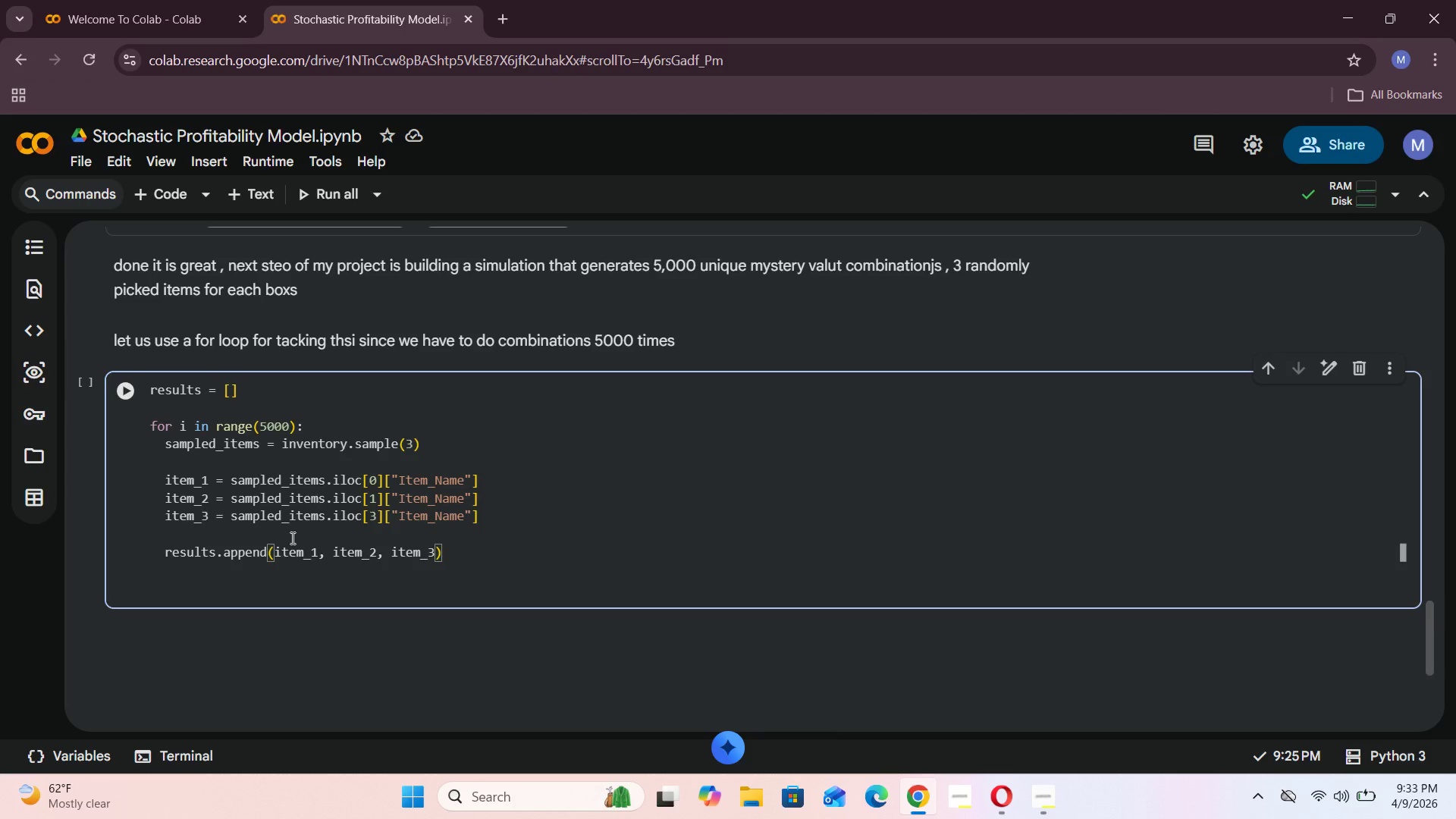 
wait(9.7)
 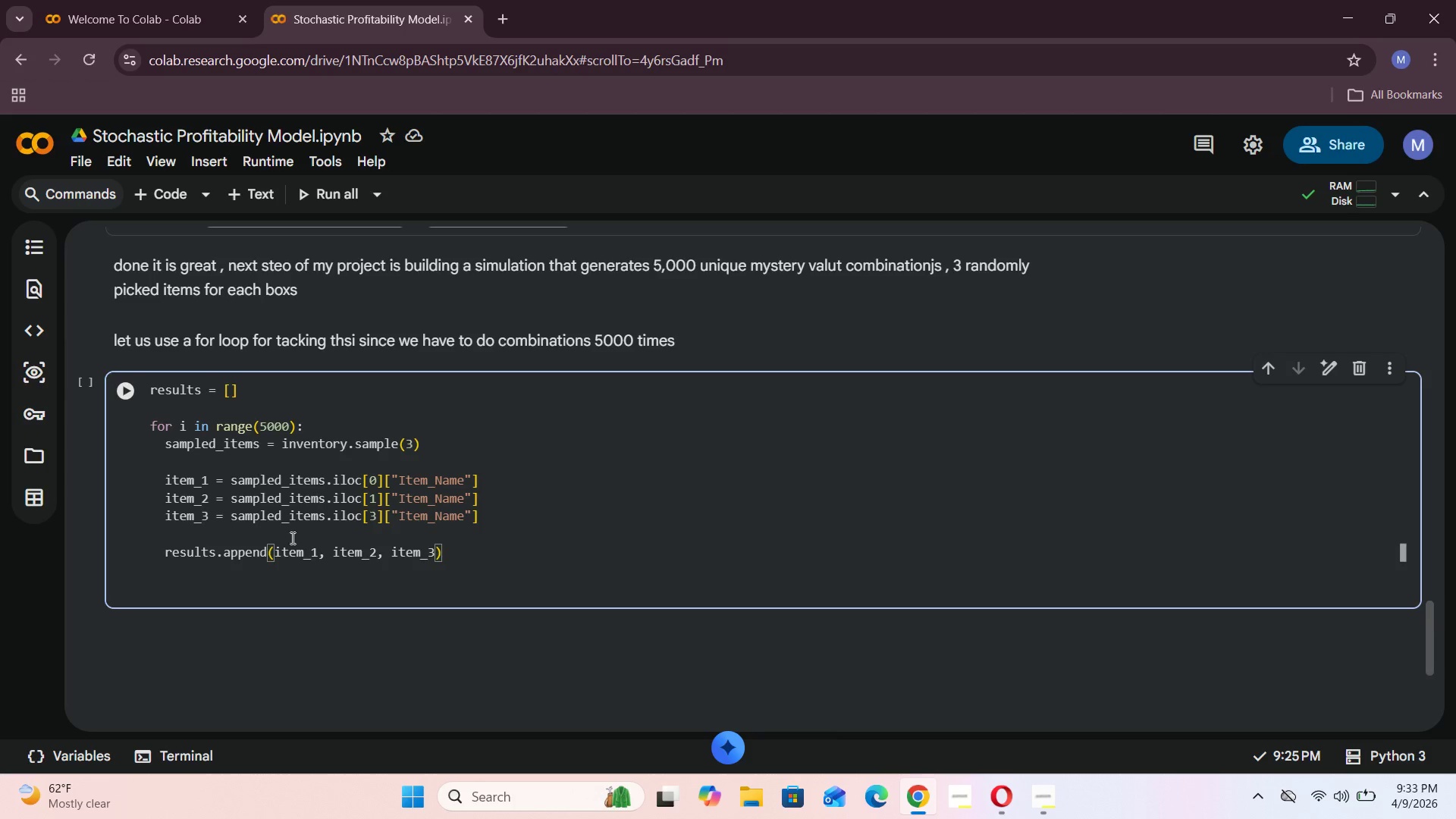 
left_click([127, 396])
 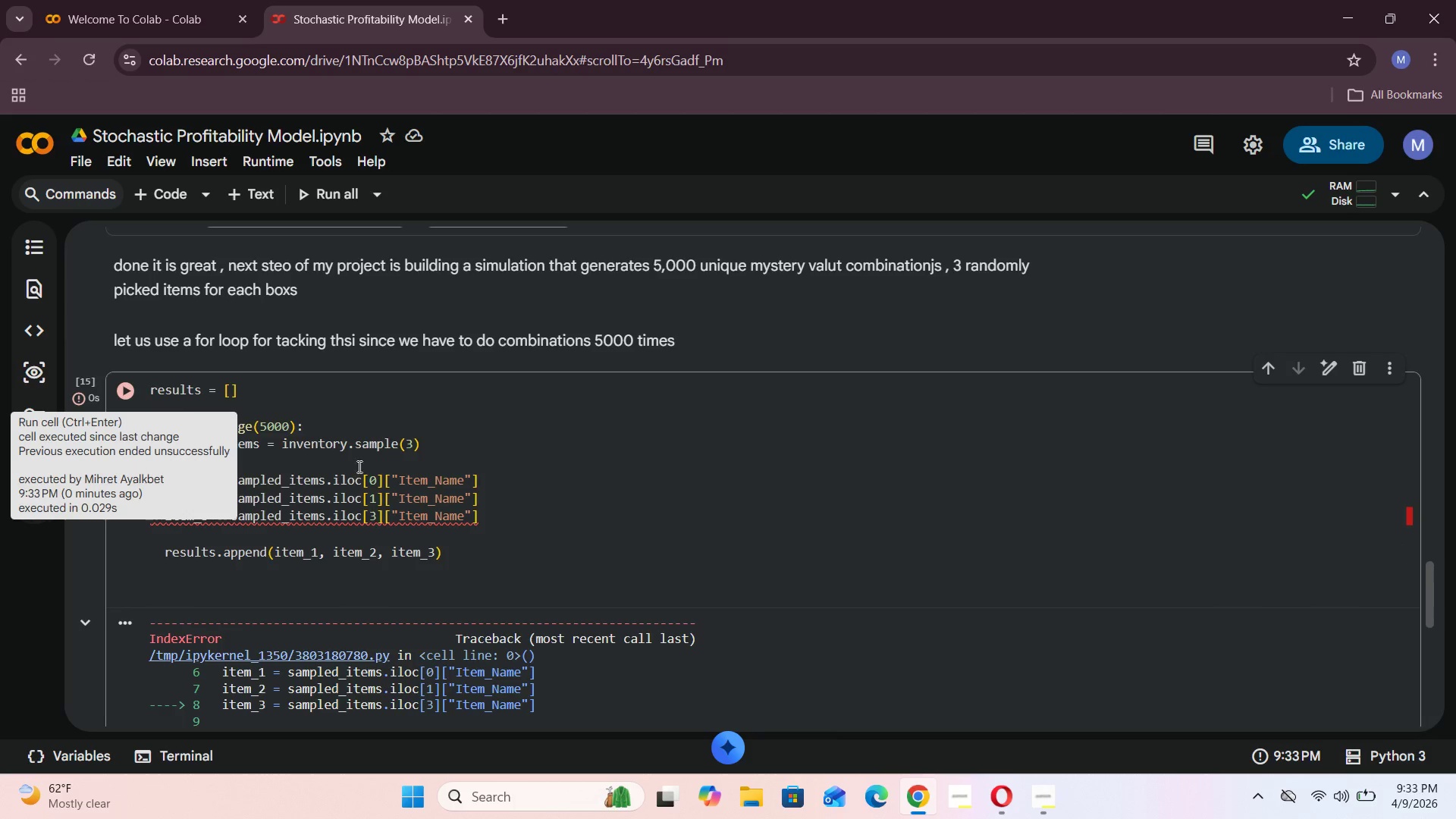 
scroll: coordinate [380, 473], scroll_direction: down, amount: 3.0
 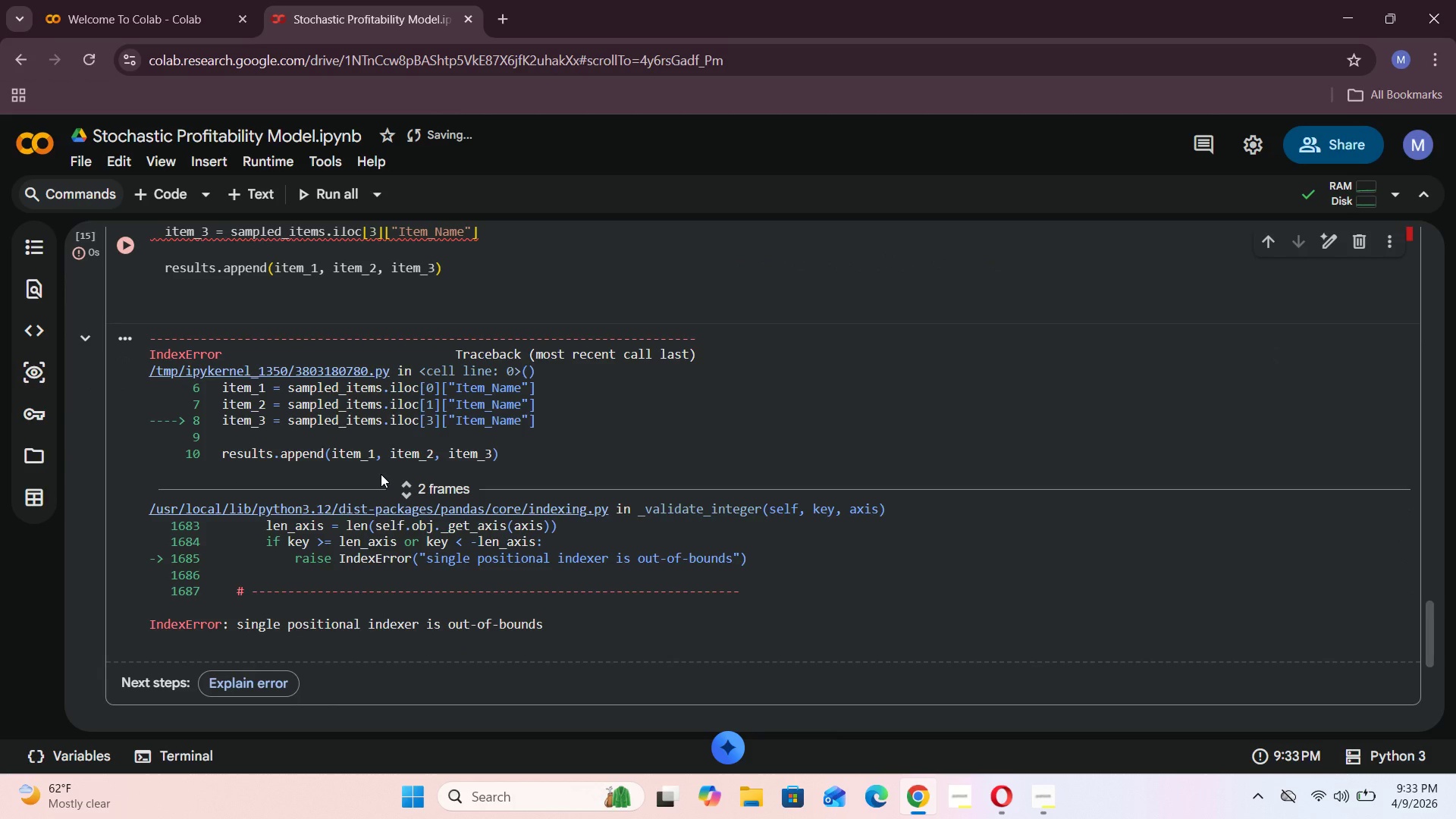 
scroll: coordinate [381, 474], scroll_direction: up, amount: 2.0
 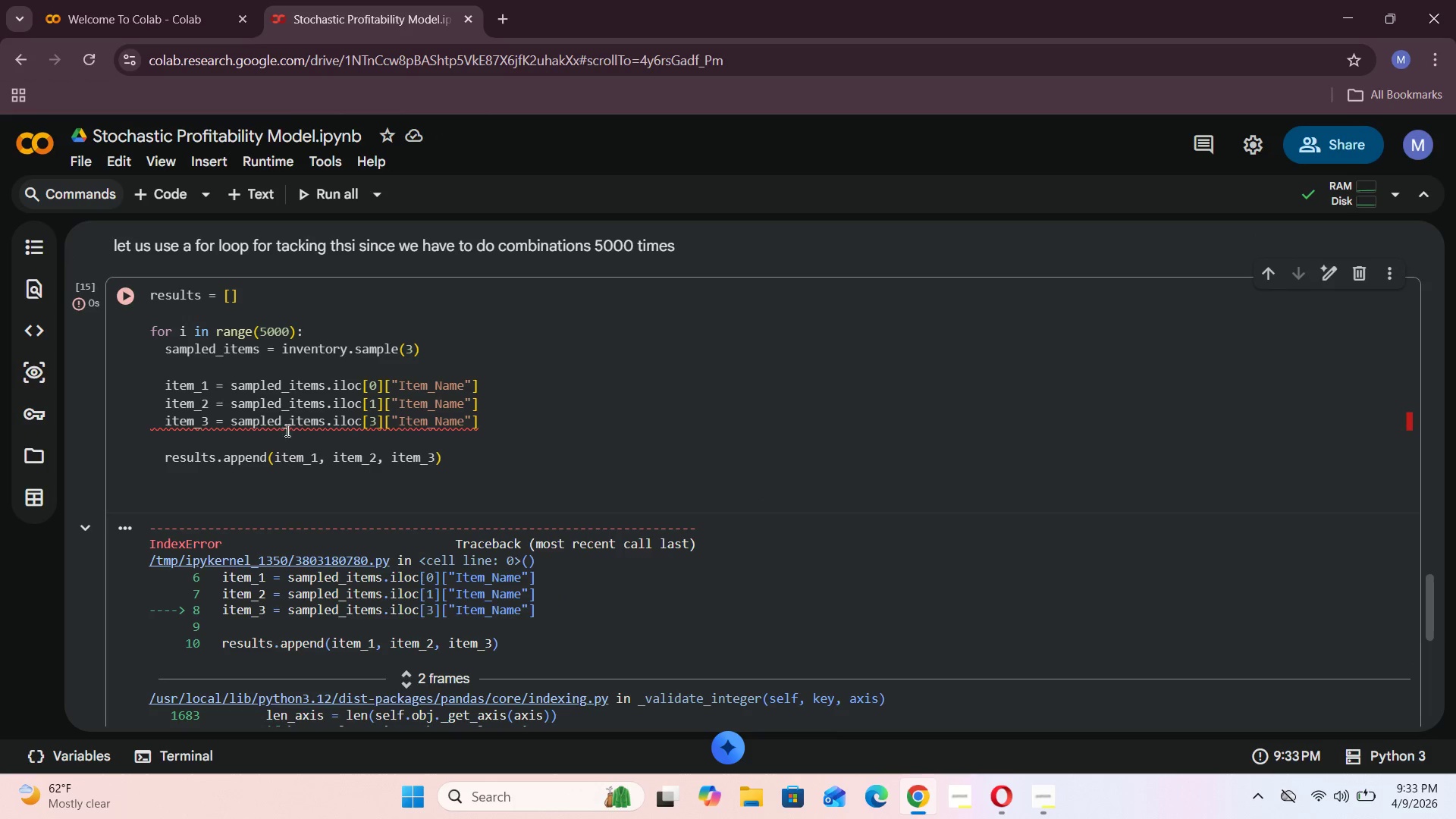 
wait(6.46)
 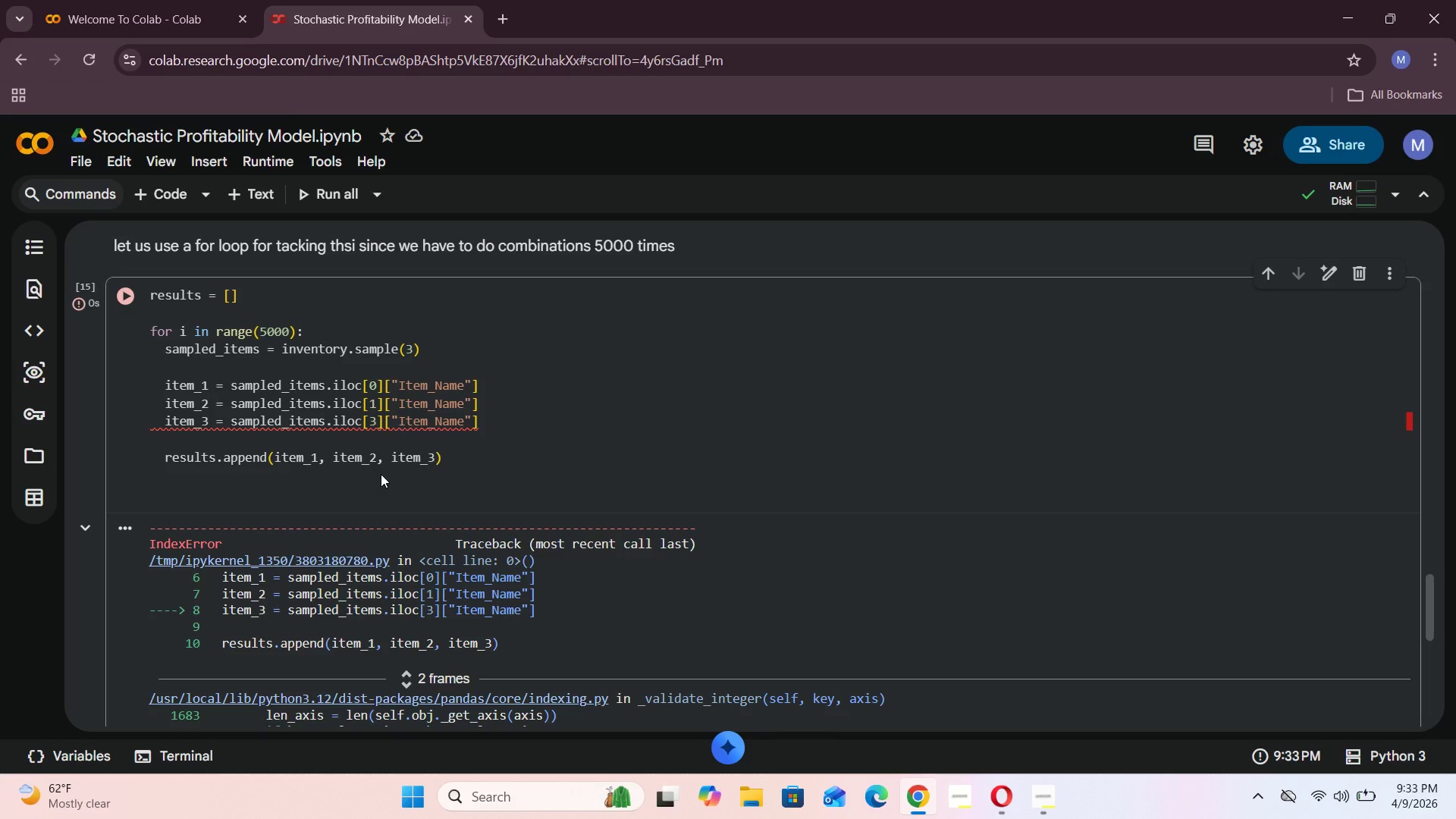 
left_click([377, 426])
 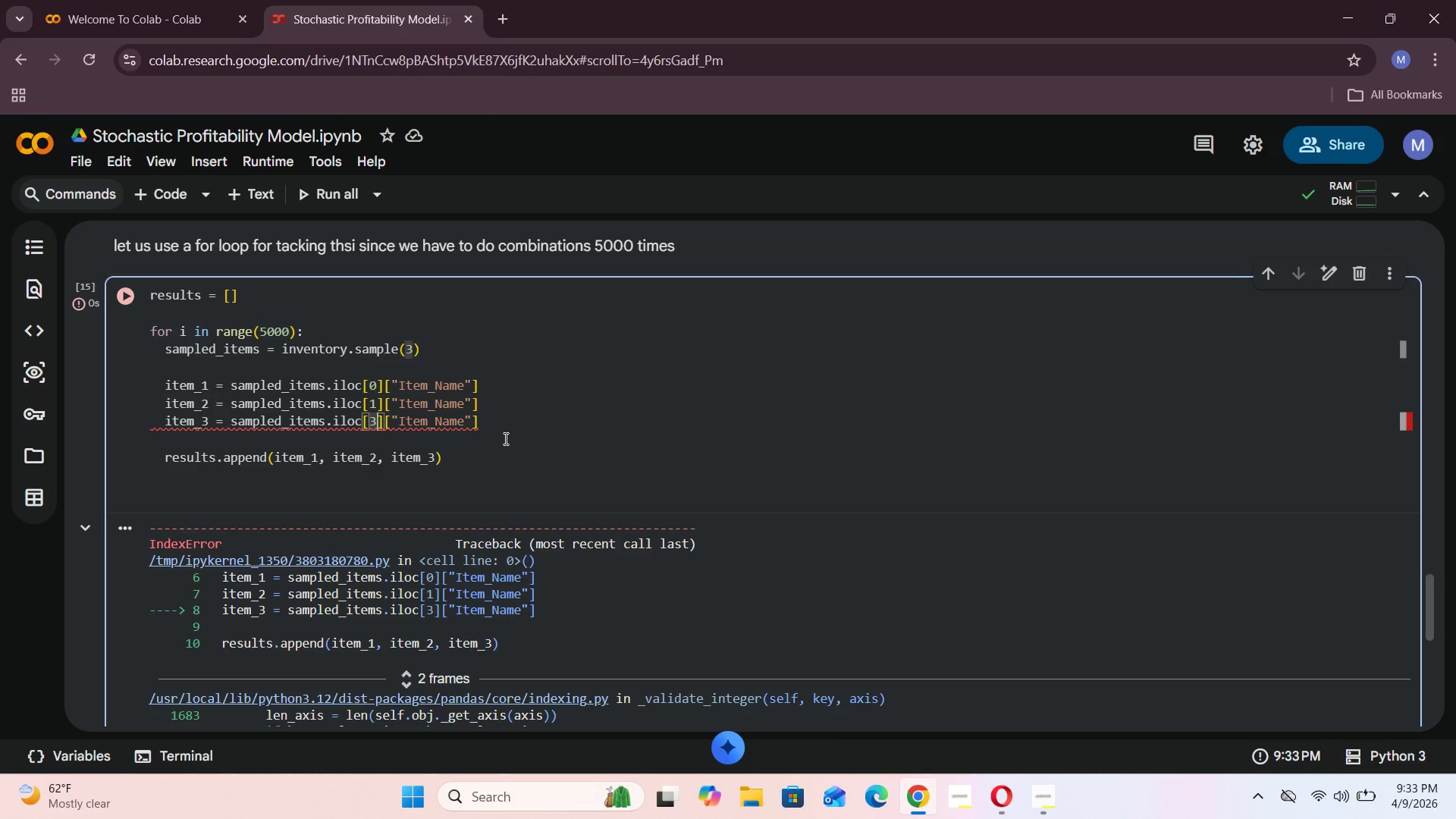 
key(Backspace)
 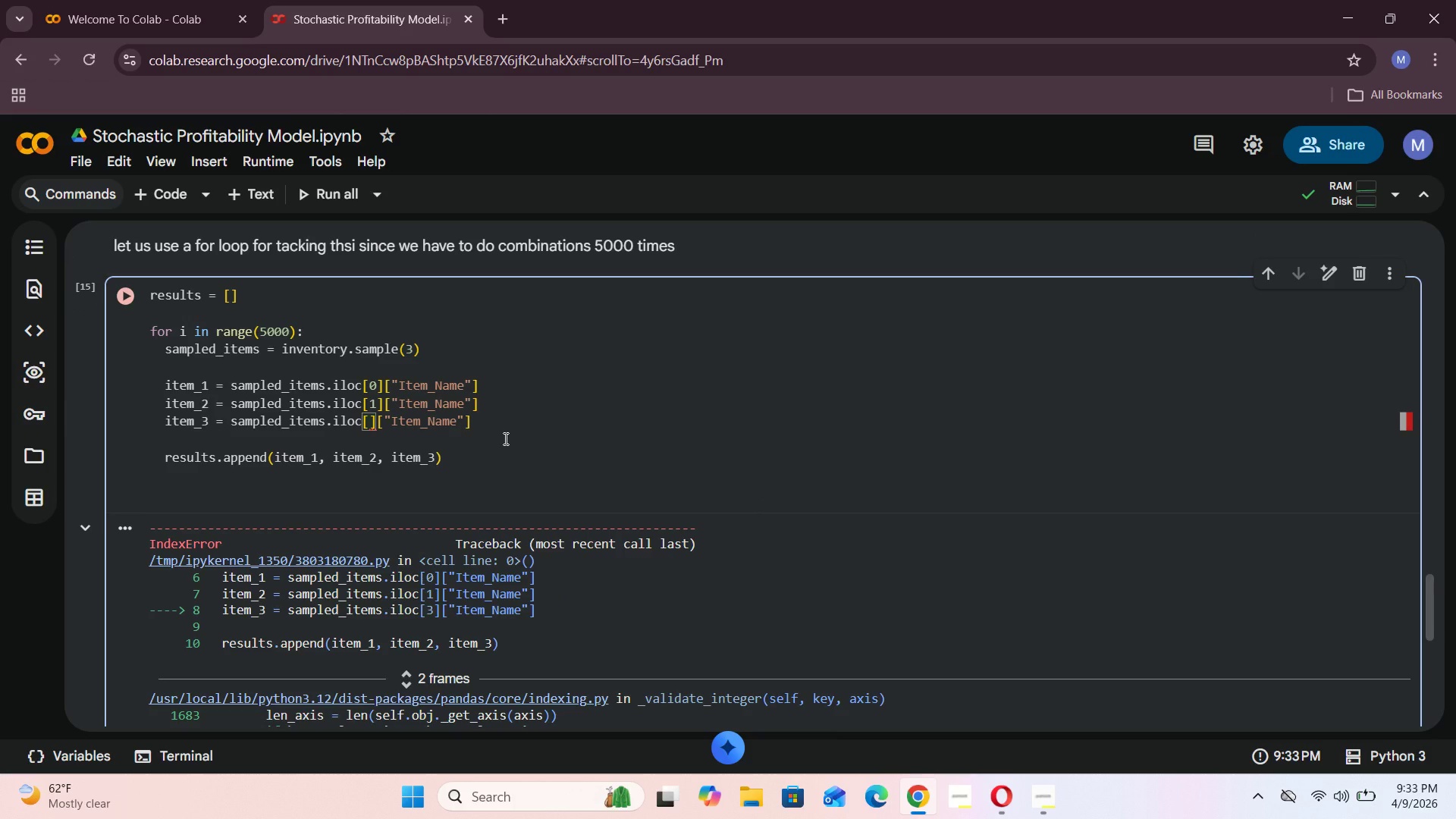 
key(2)
 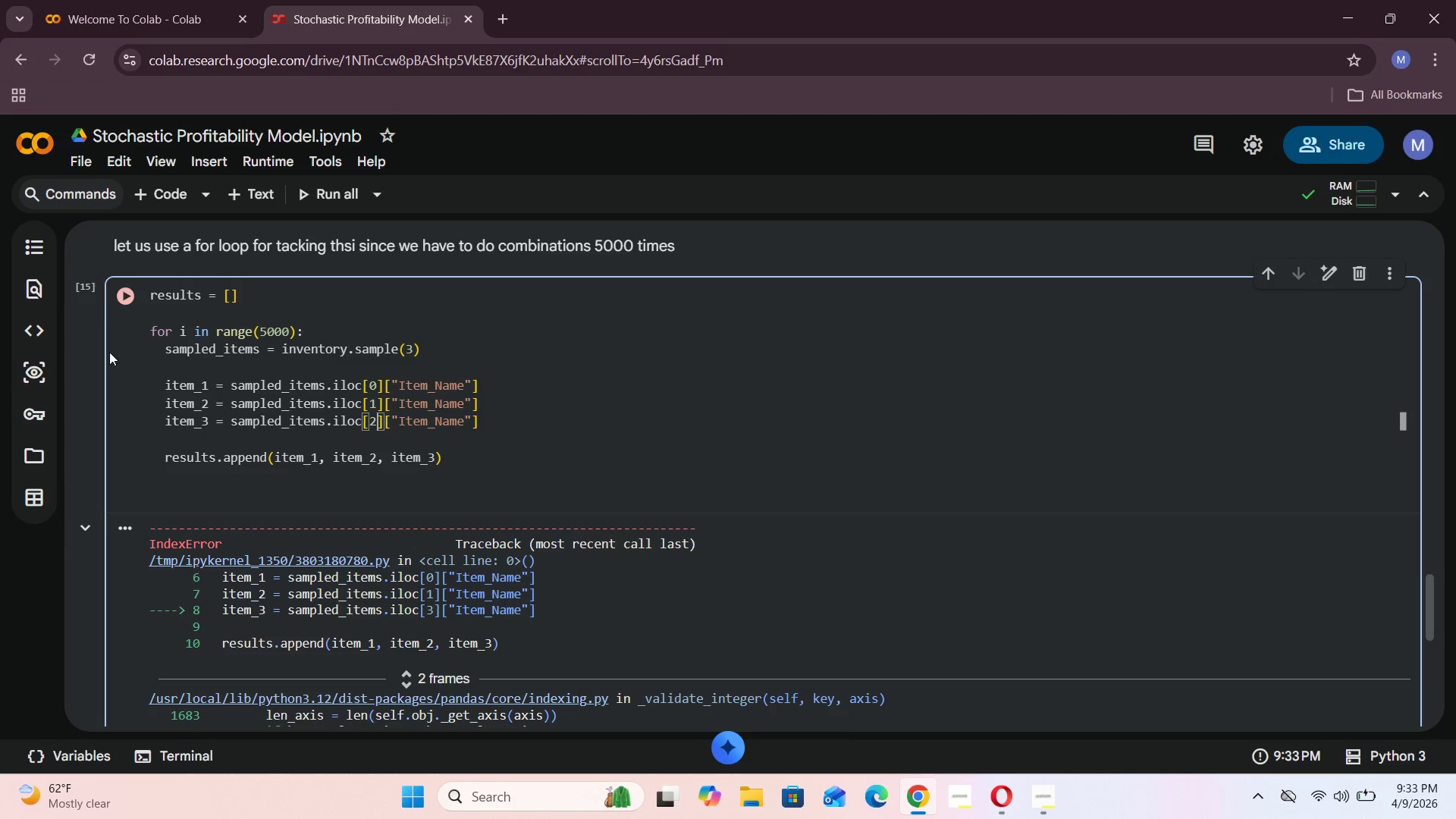 
left_click([124, 300])
 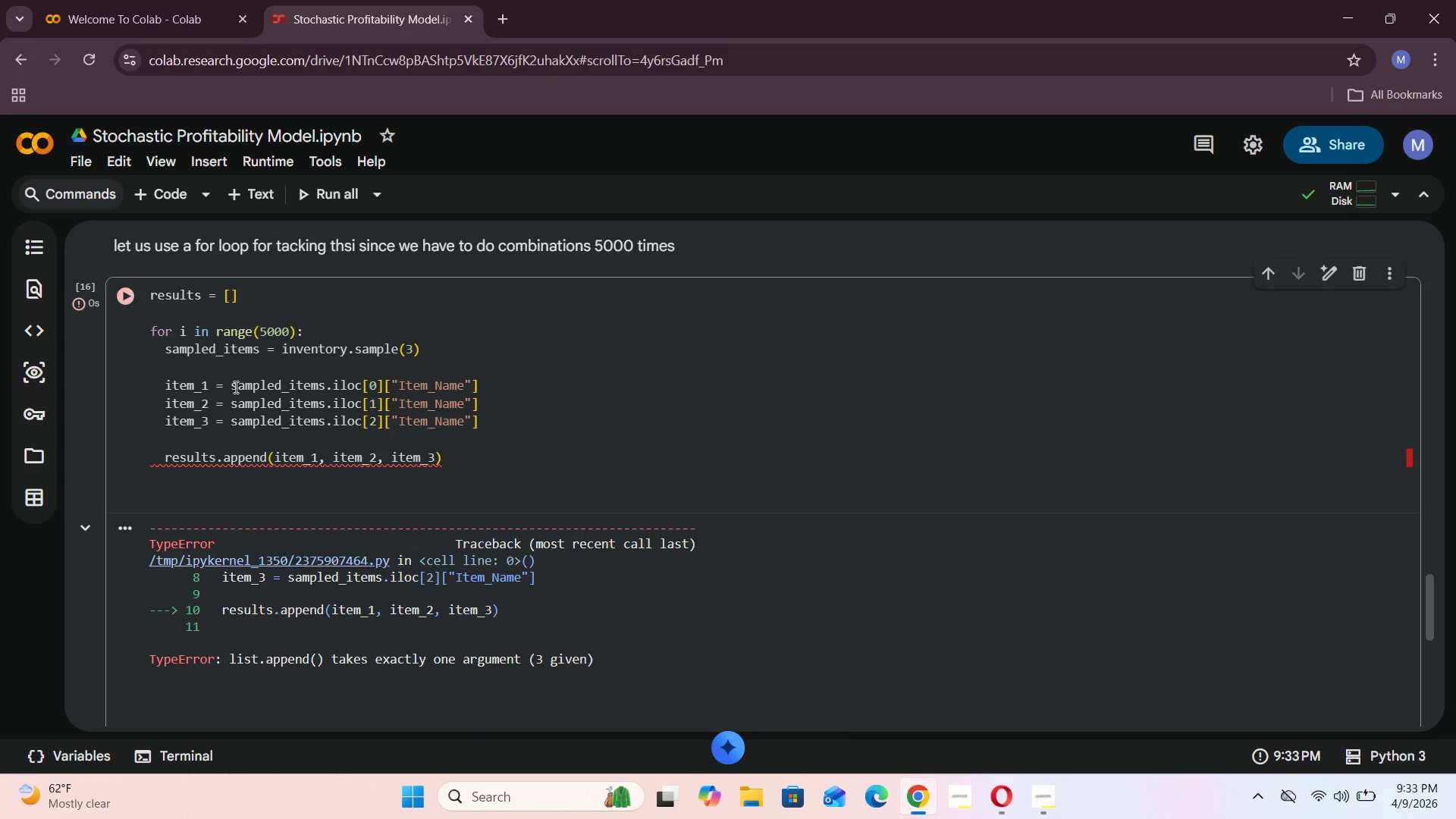 
scroll: coordinate [249, 416], scroll_direction: down, amount: 2.0
 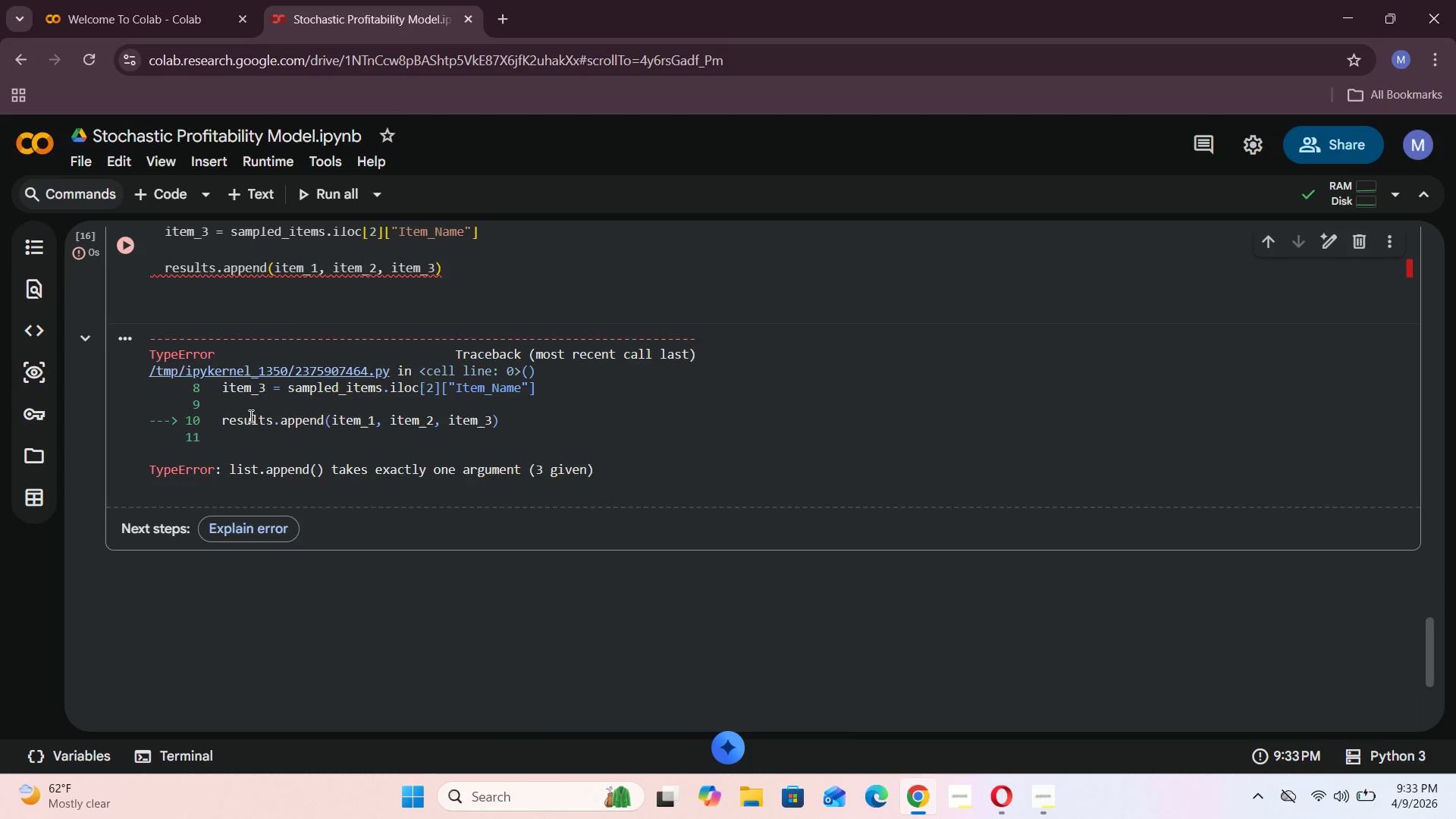 
scroll: coordinate [249, 416], scroll_direction: up, amount: 2.0
 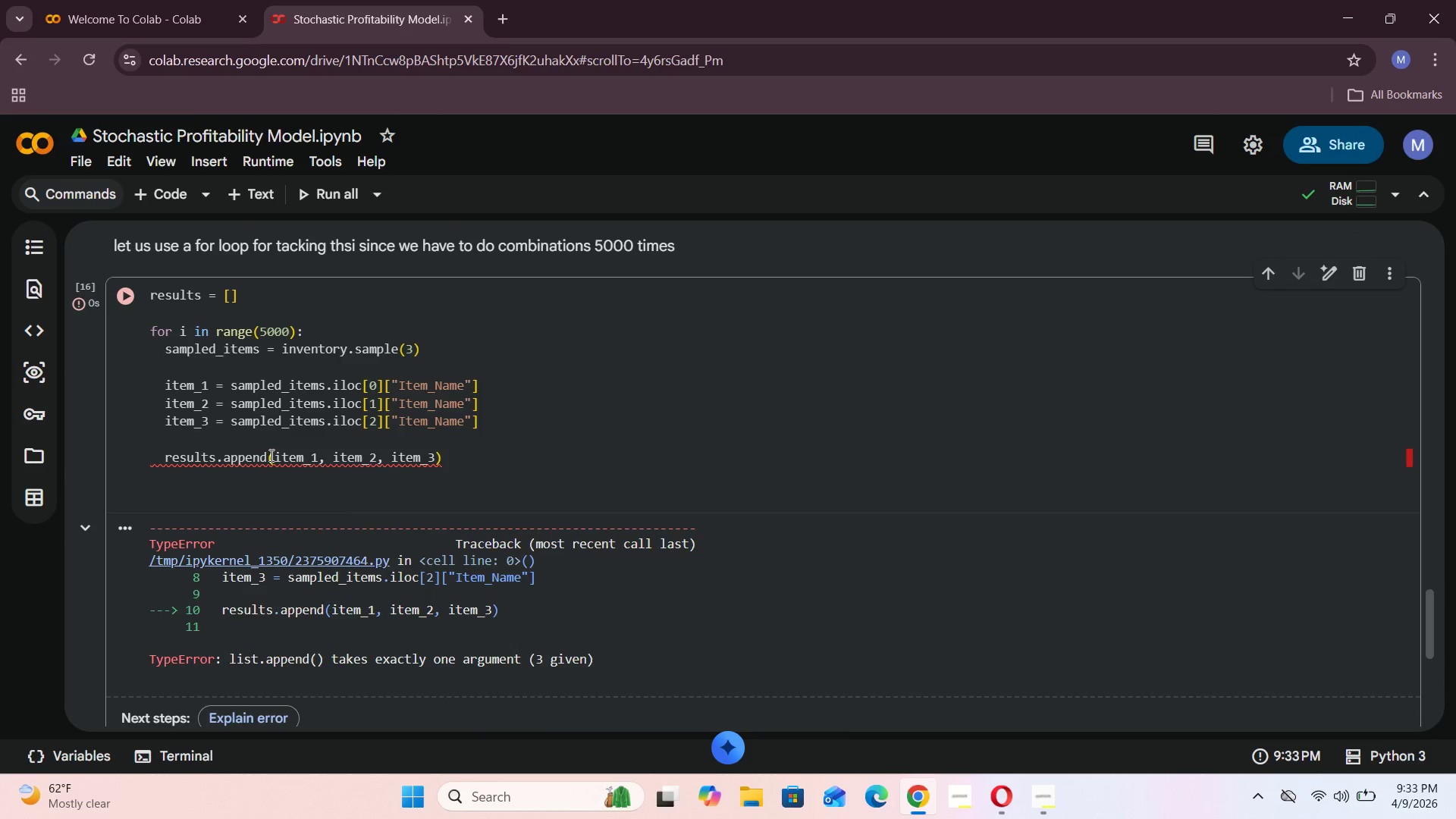 
left_click([276, 455])
 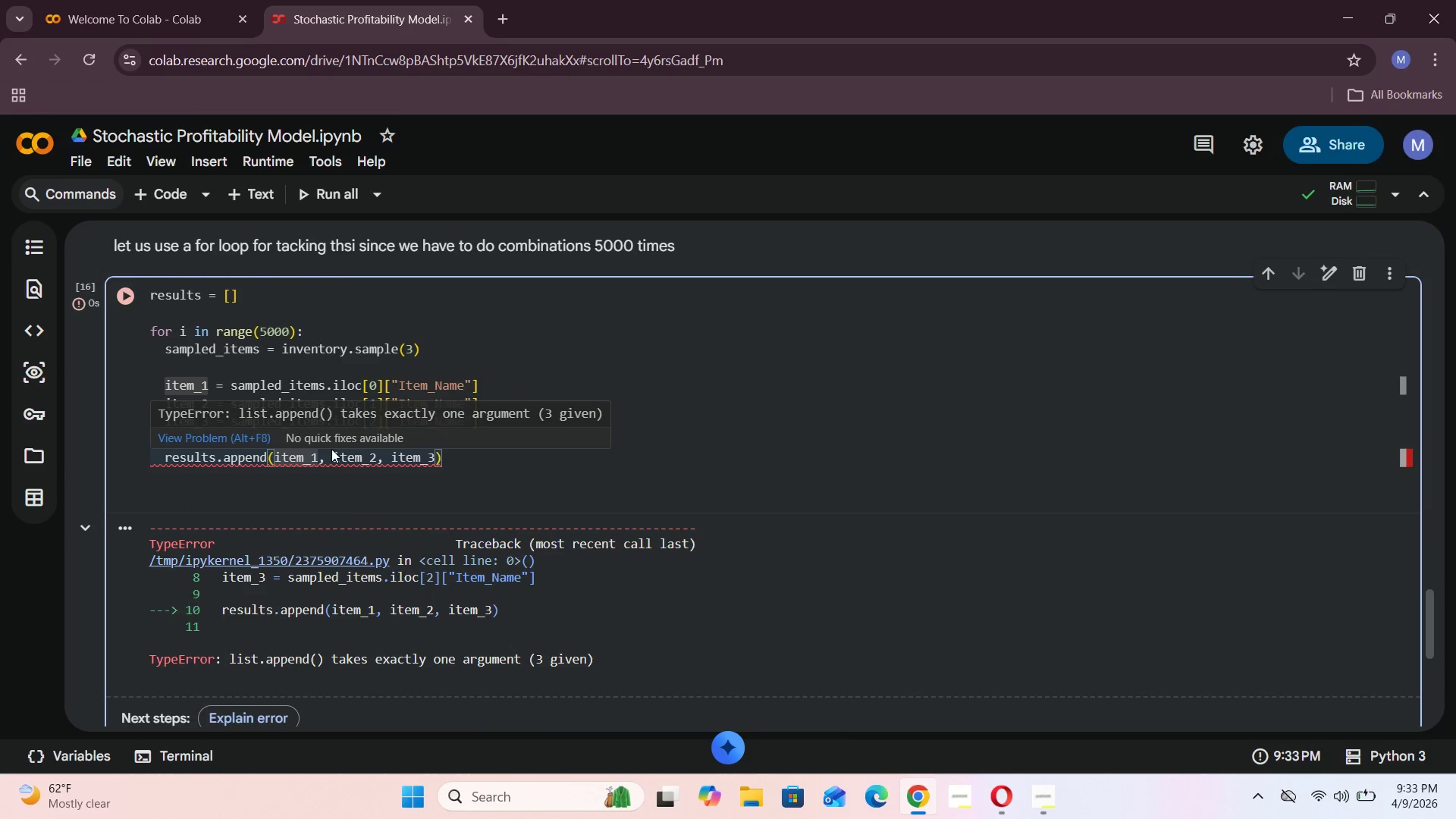 
key(BracketLeft)
 